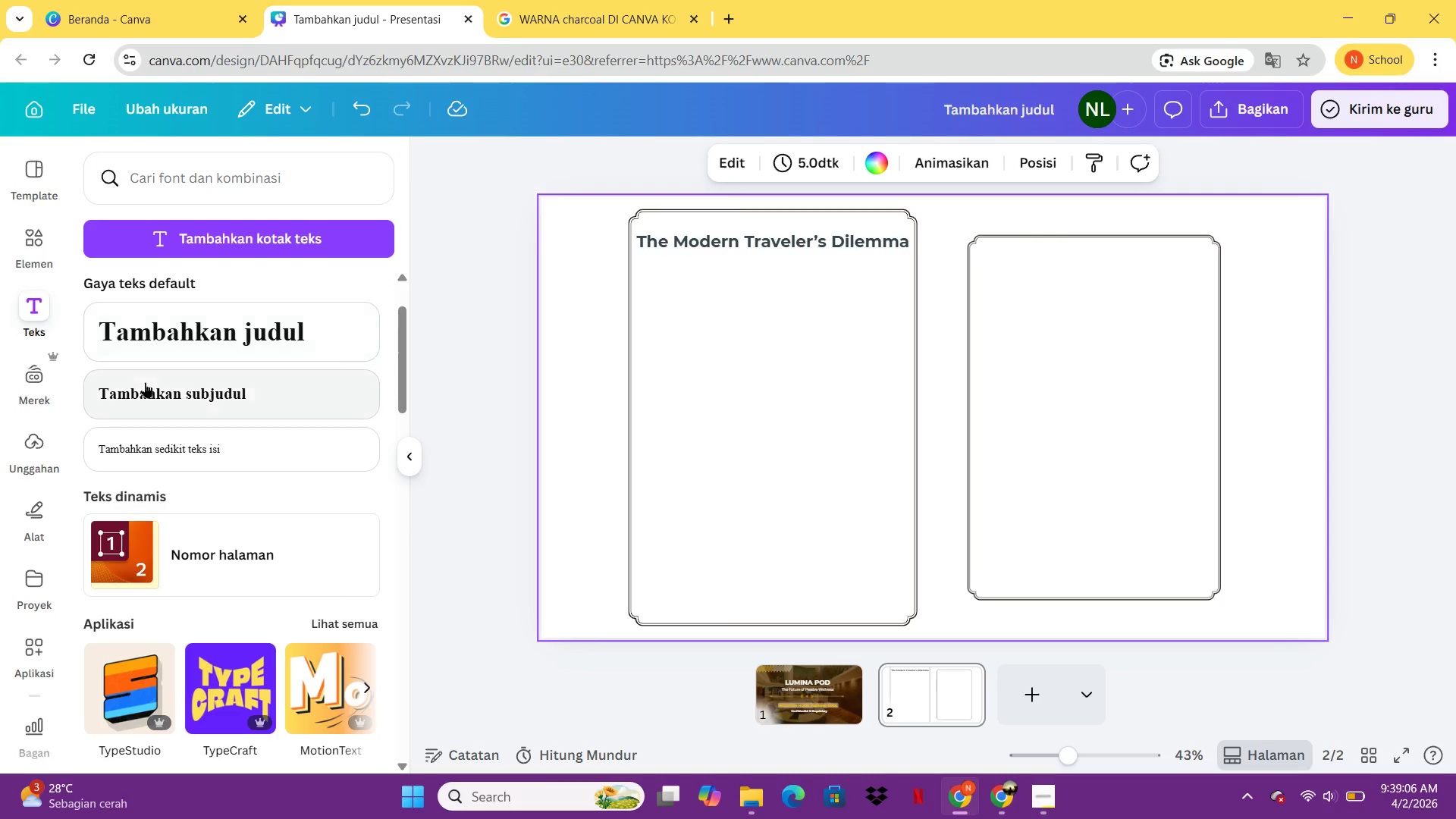 
left_click([746, 231])
 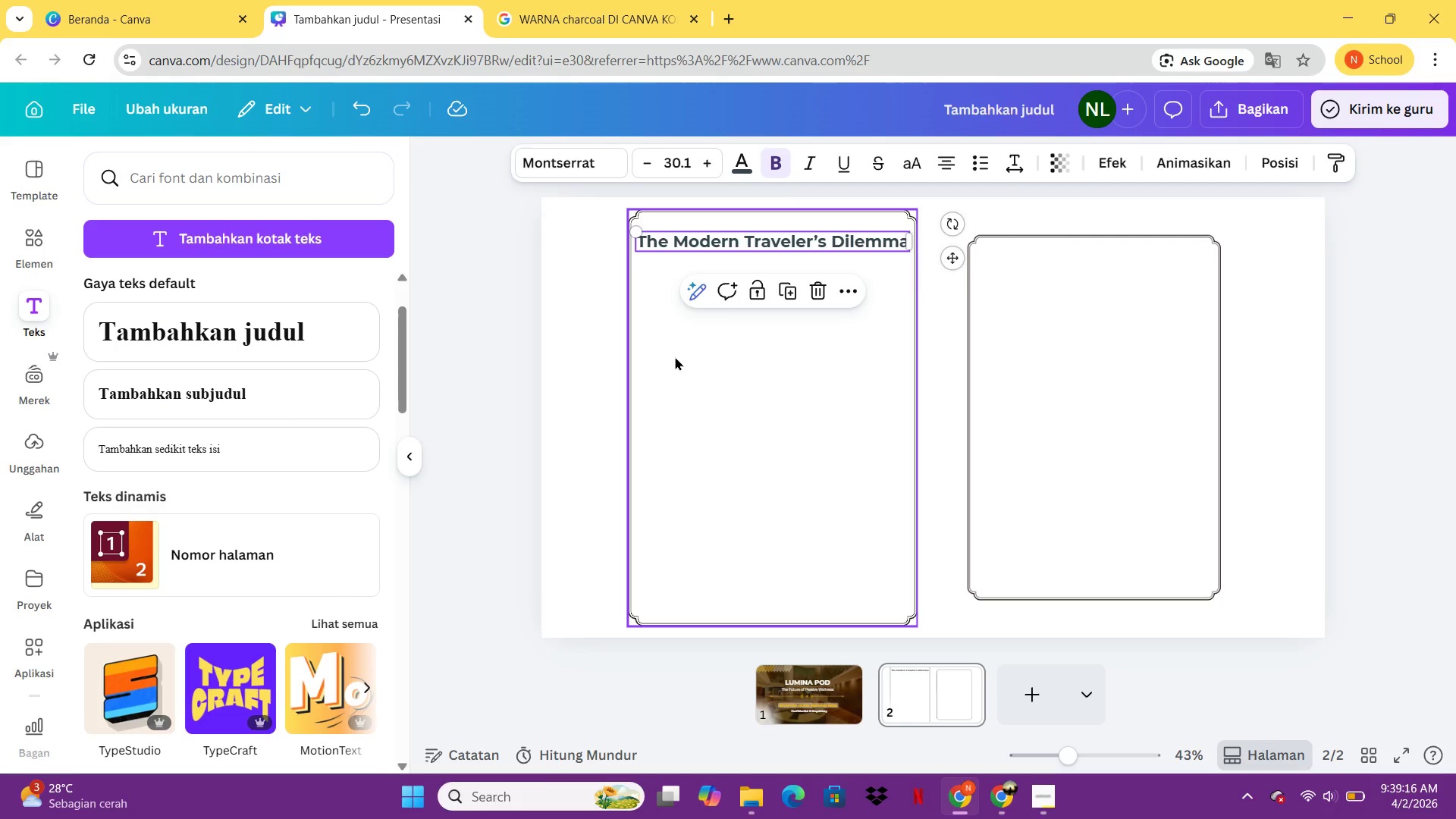 
wait(9.7)
 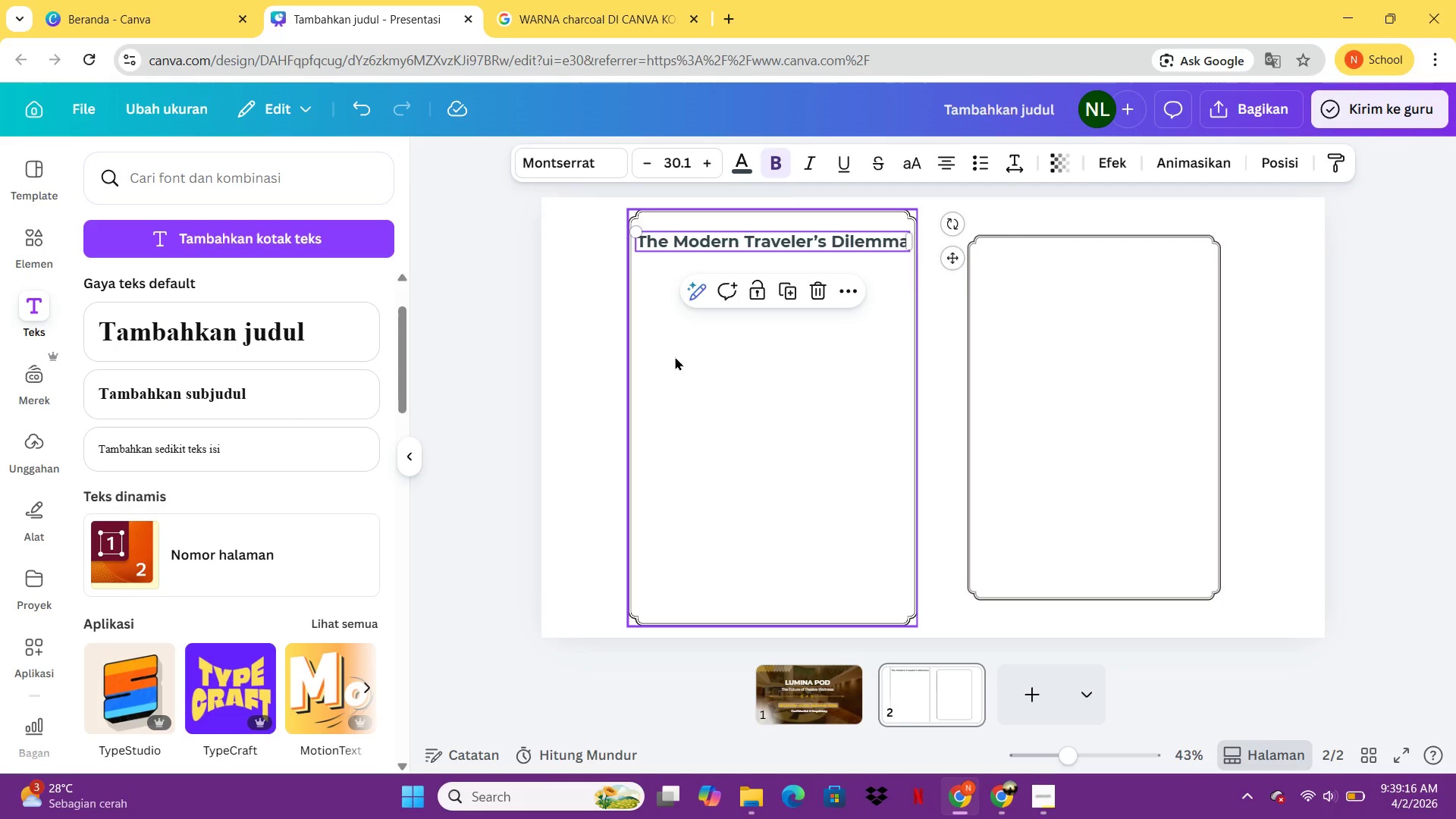 
left_click([38, 231])
 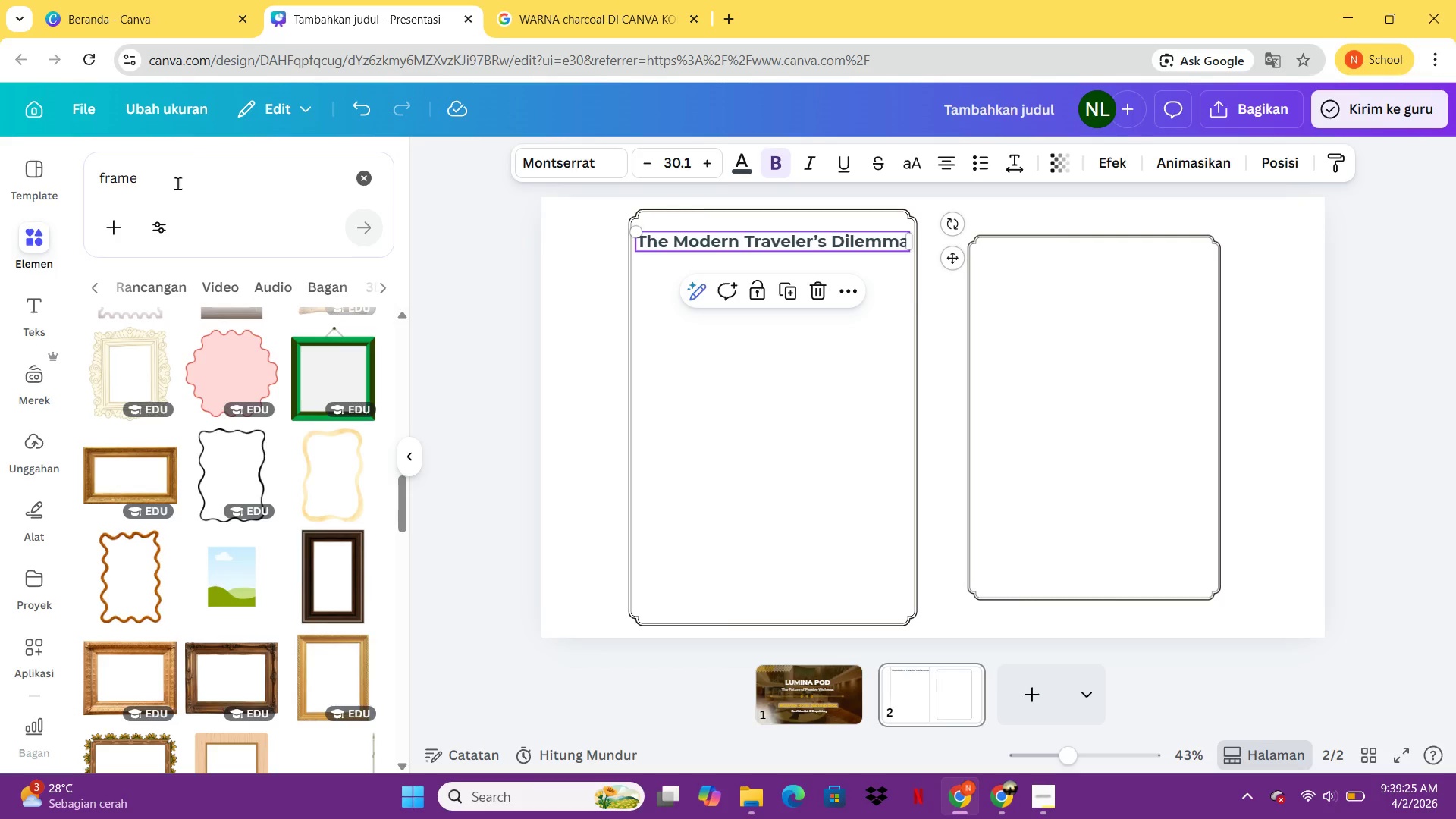 
wait(6.2)
 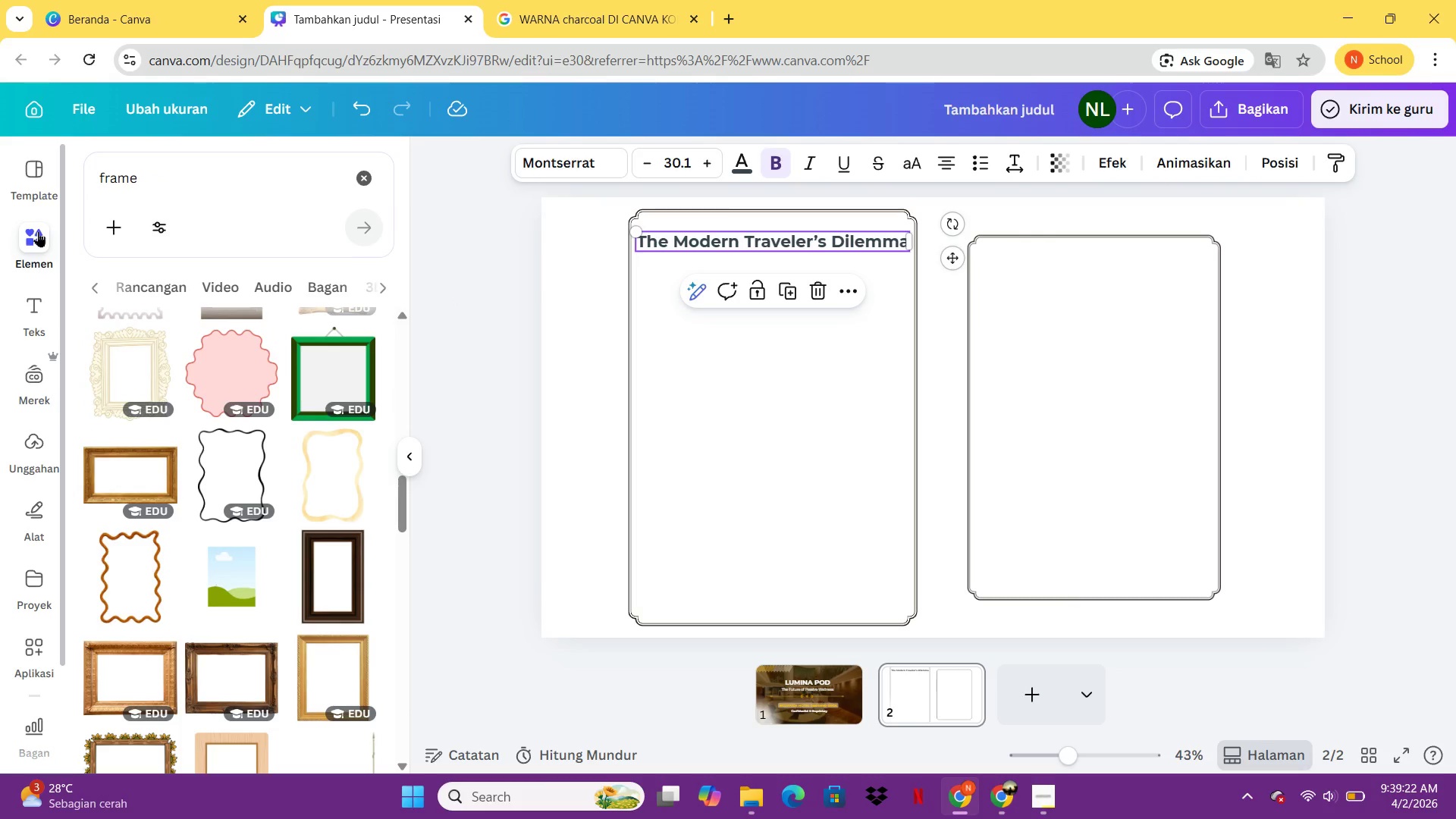 
left_click_drag(start_coordinate=[157, 191], to_coordinate=[80, 190])
 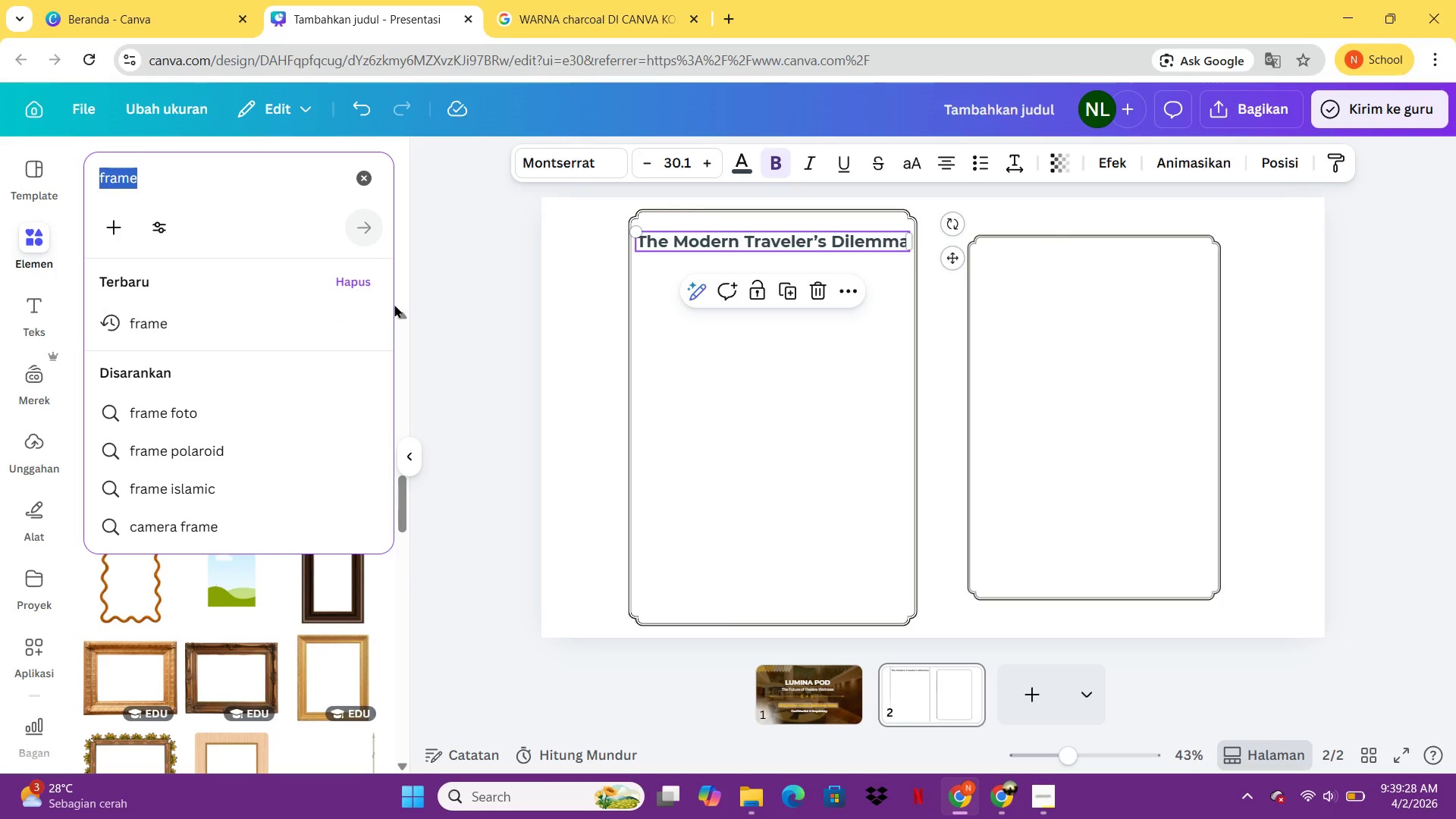 
key(Backspace)
 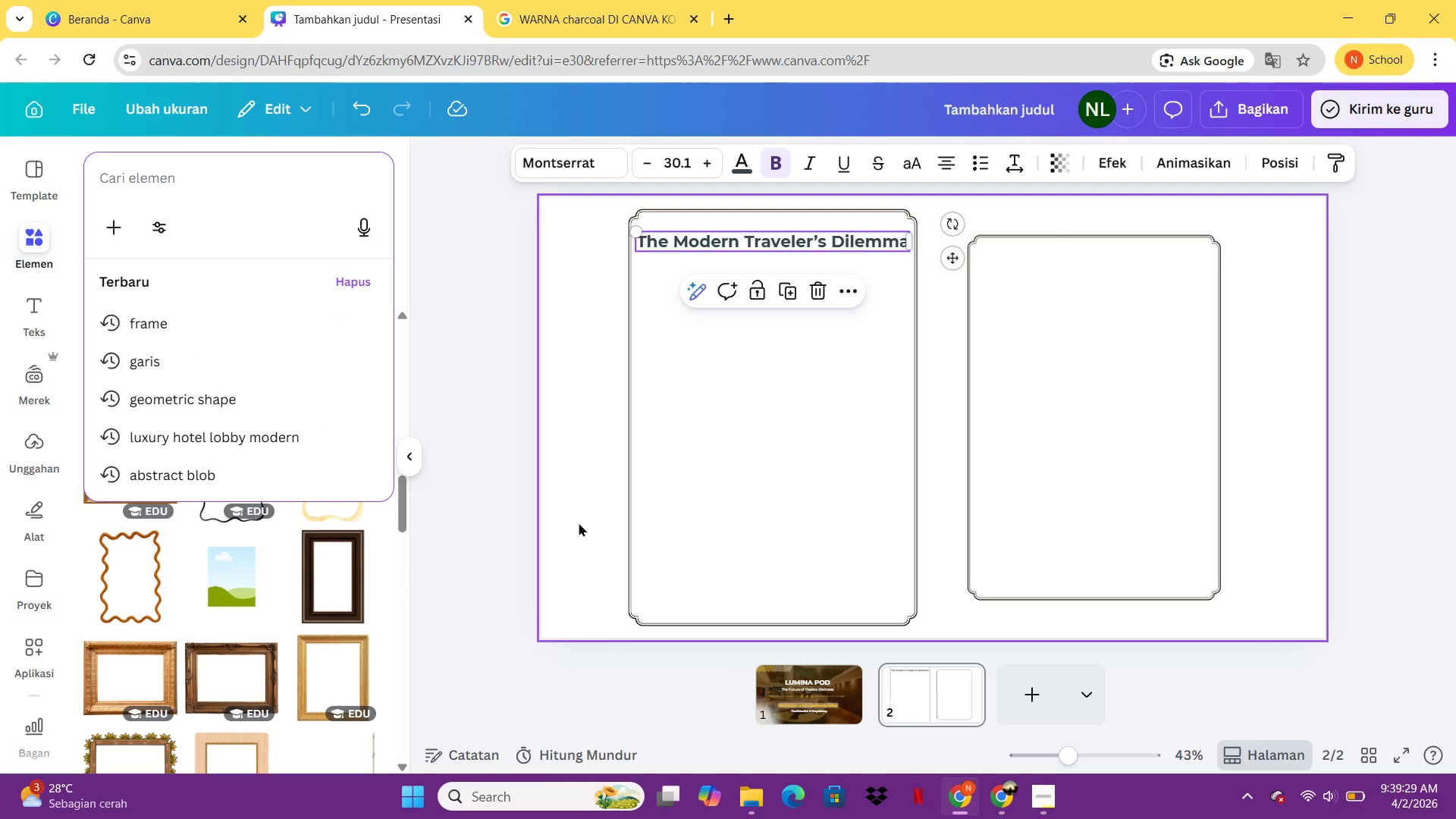 
left_click([530, 475])
 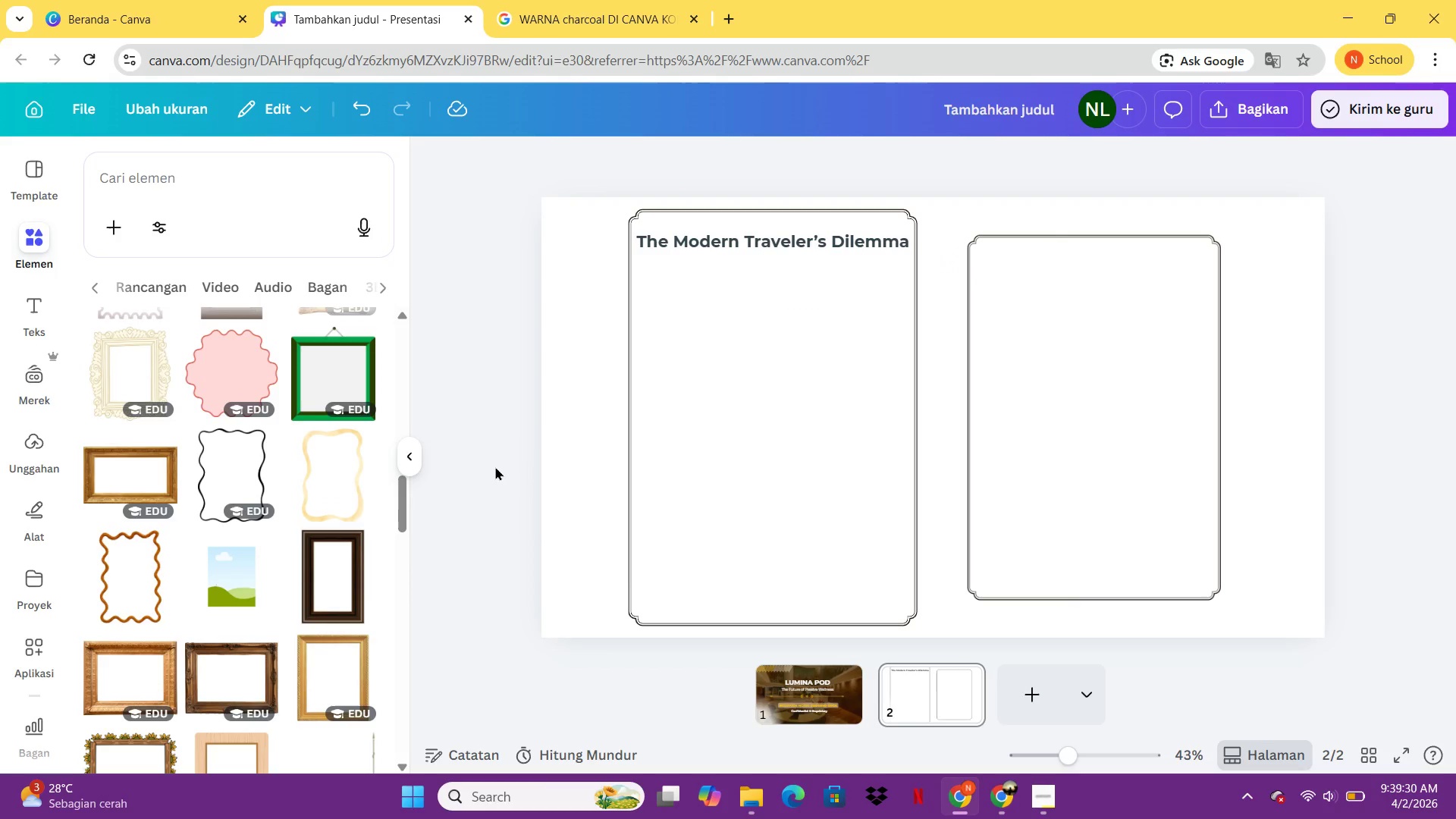 
left_click([495, 466])
 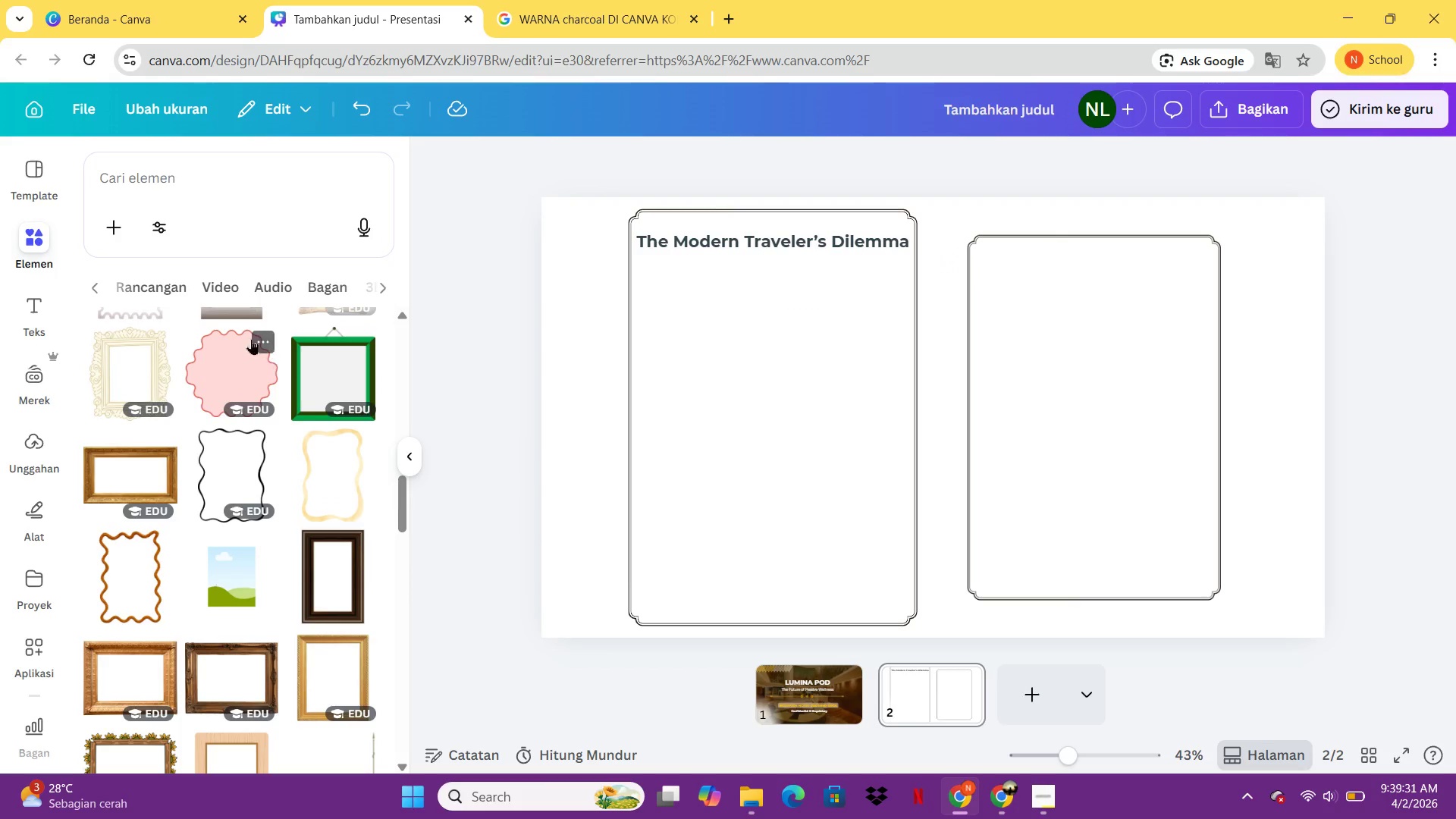 
scroll: coordinate [108, 284], scroll_direction: up, amount: 4.0
 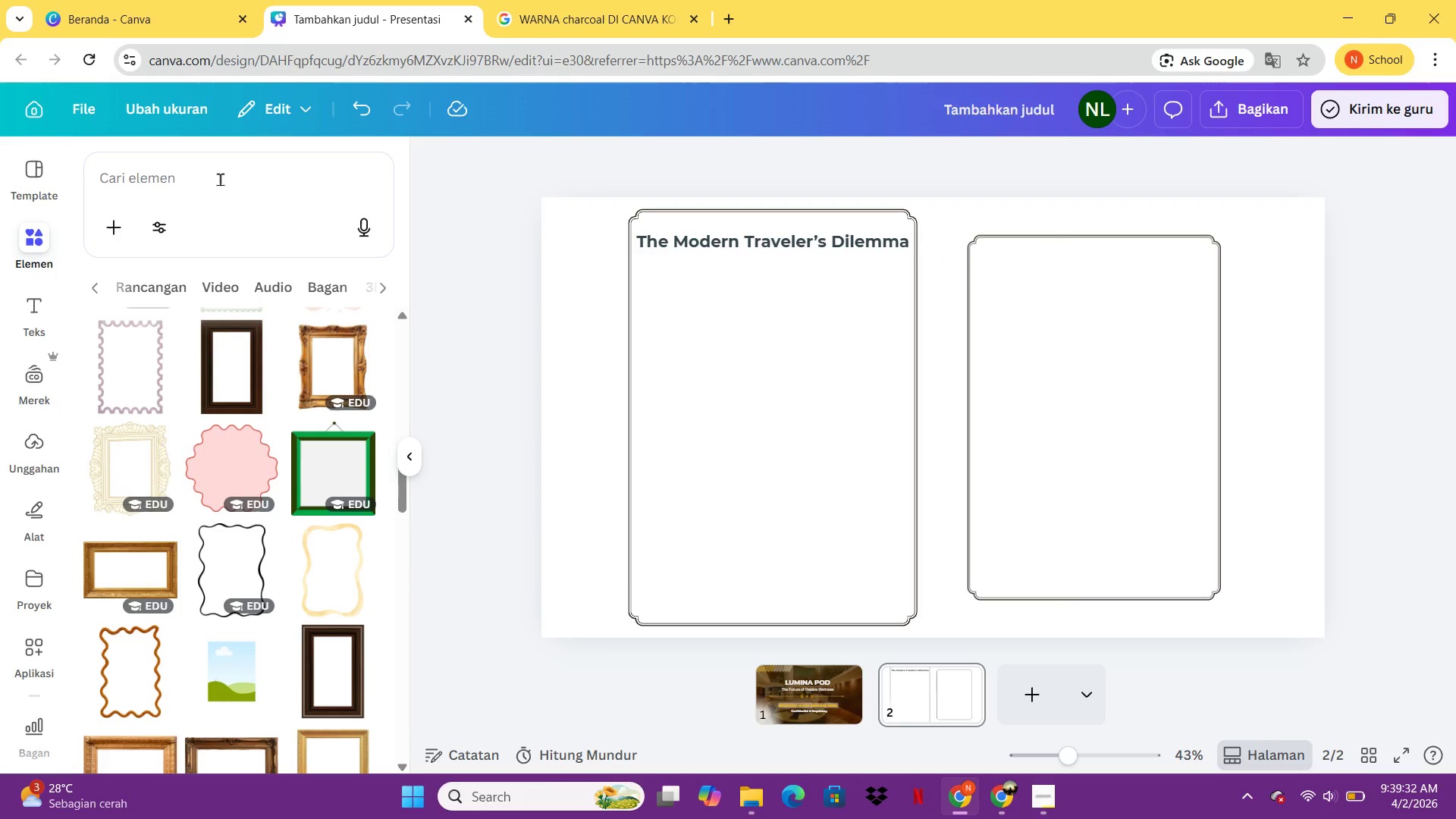 
left_click([223, 178])
 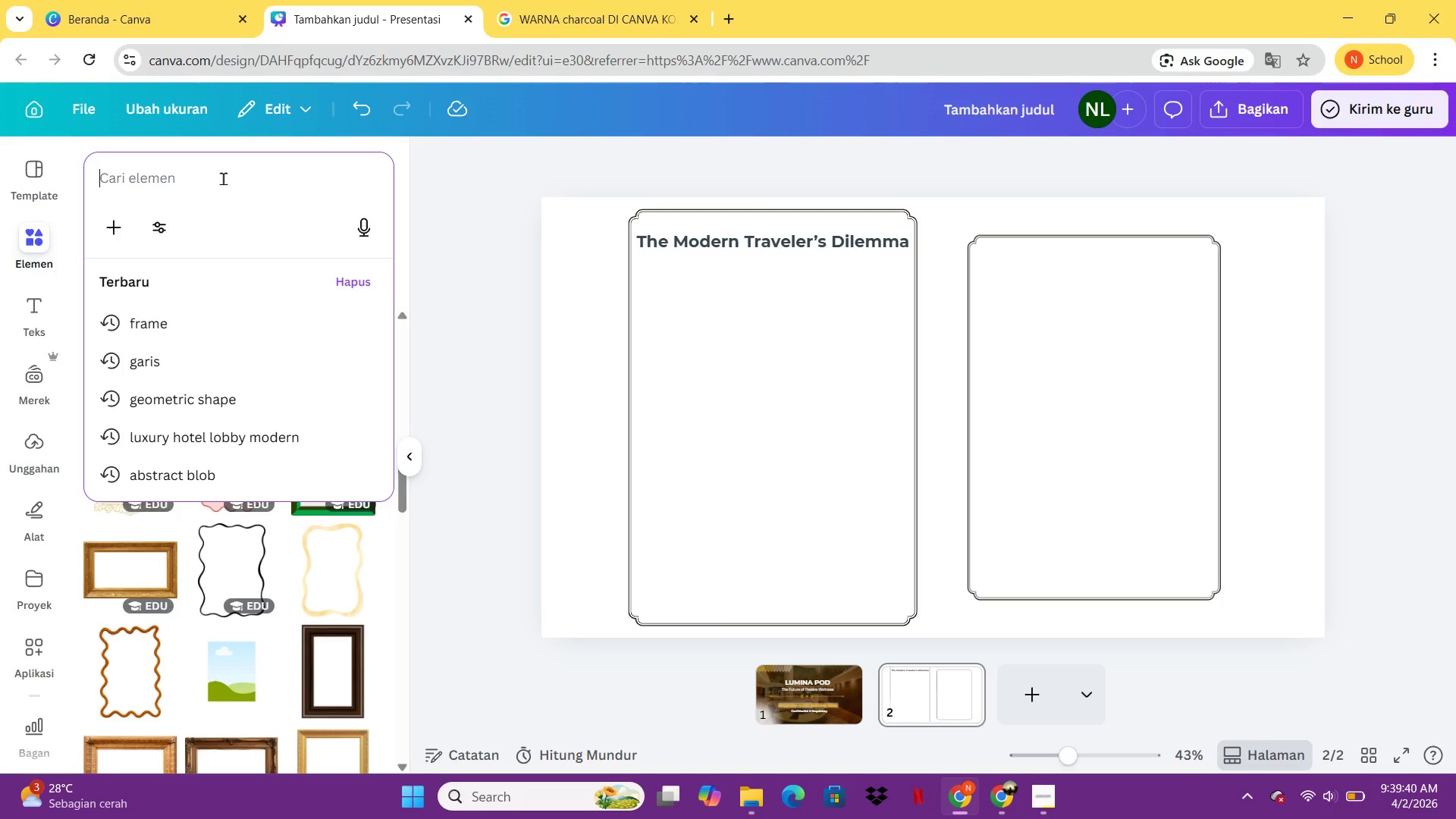 
wait(12.56)
 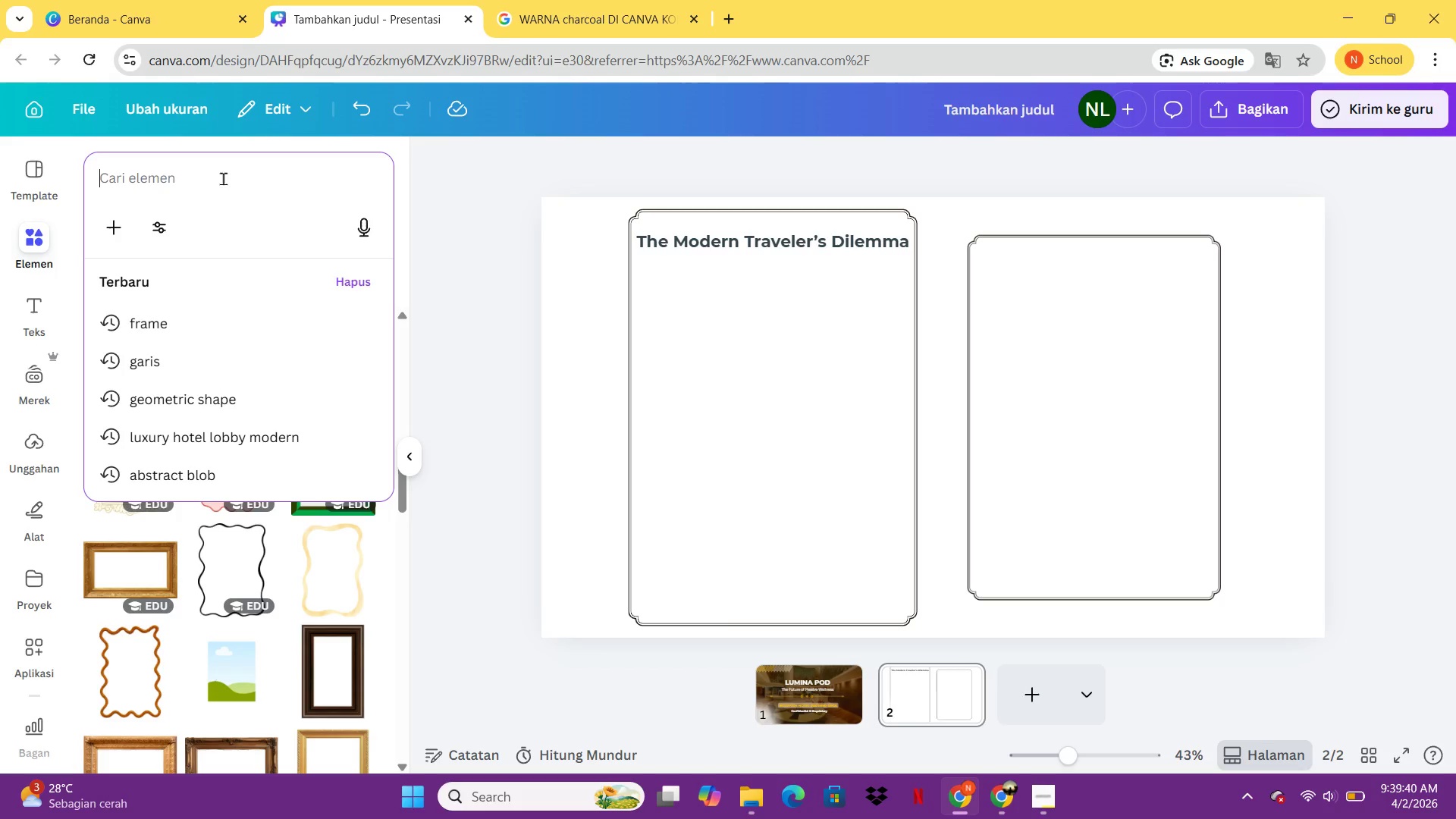 
type(r)
key(Backspace)
type(tired fae)
 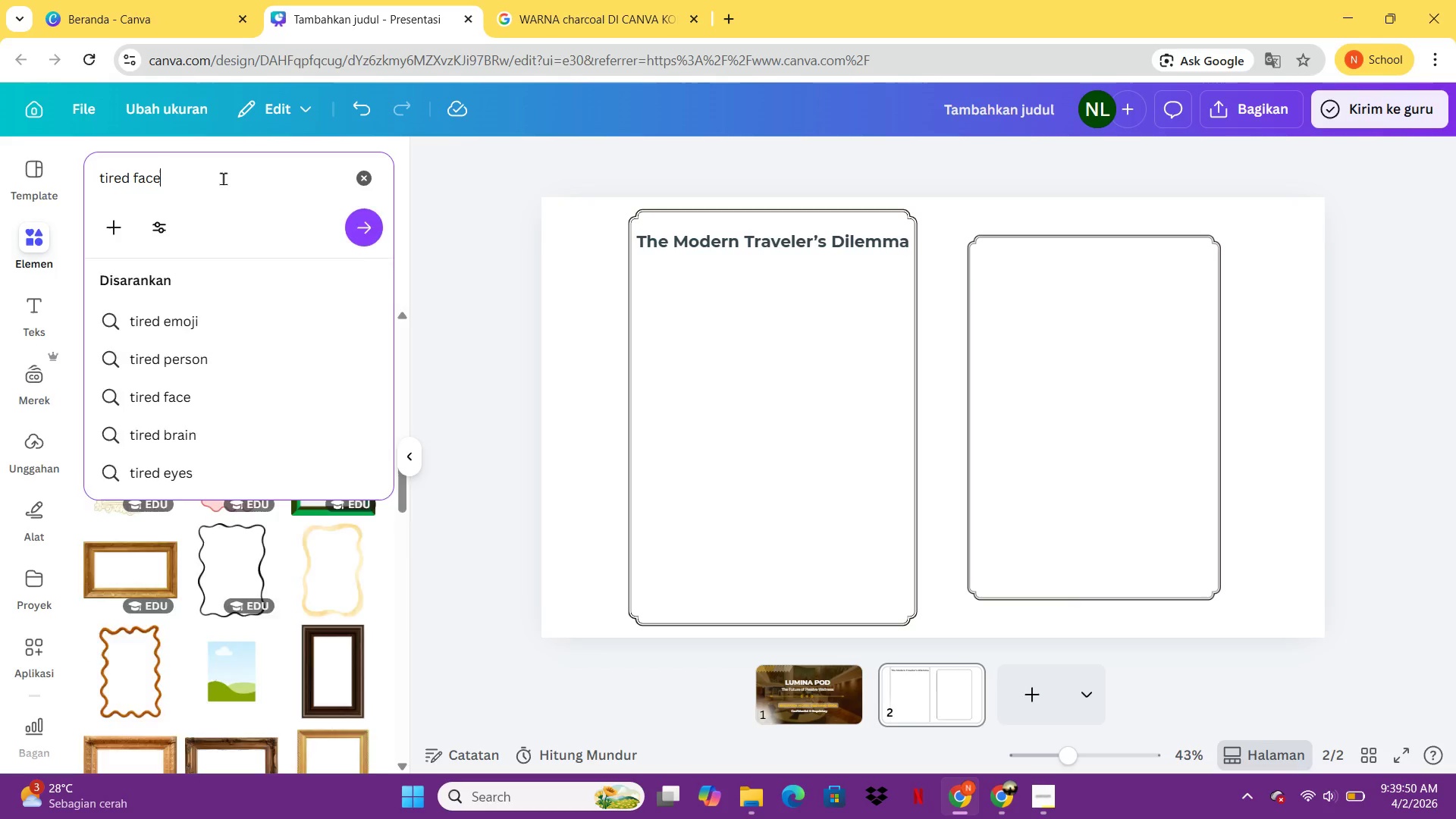 
key(Enter)
 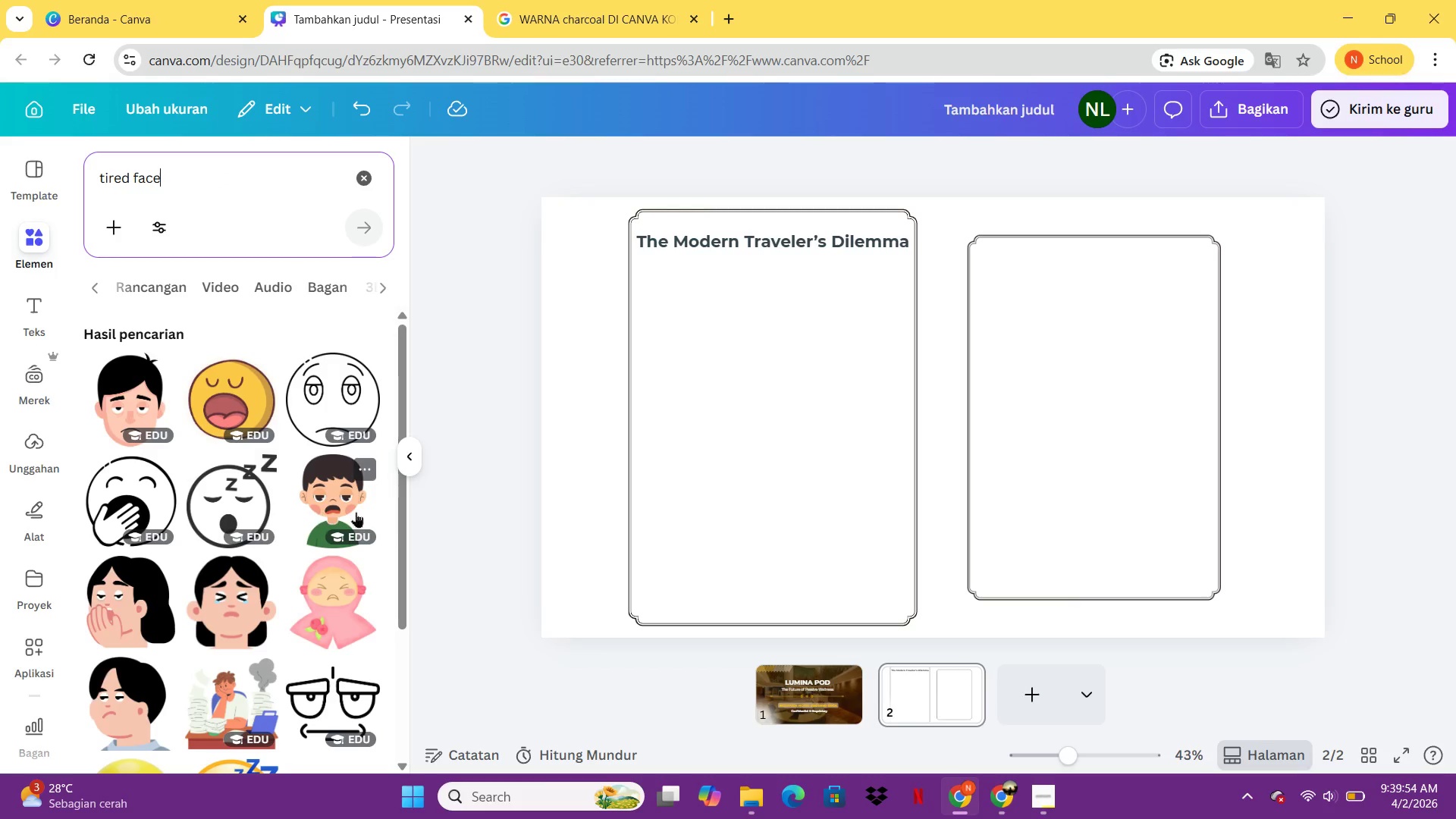 
wait(5.39)
 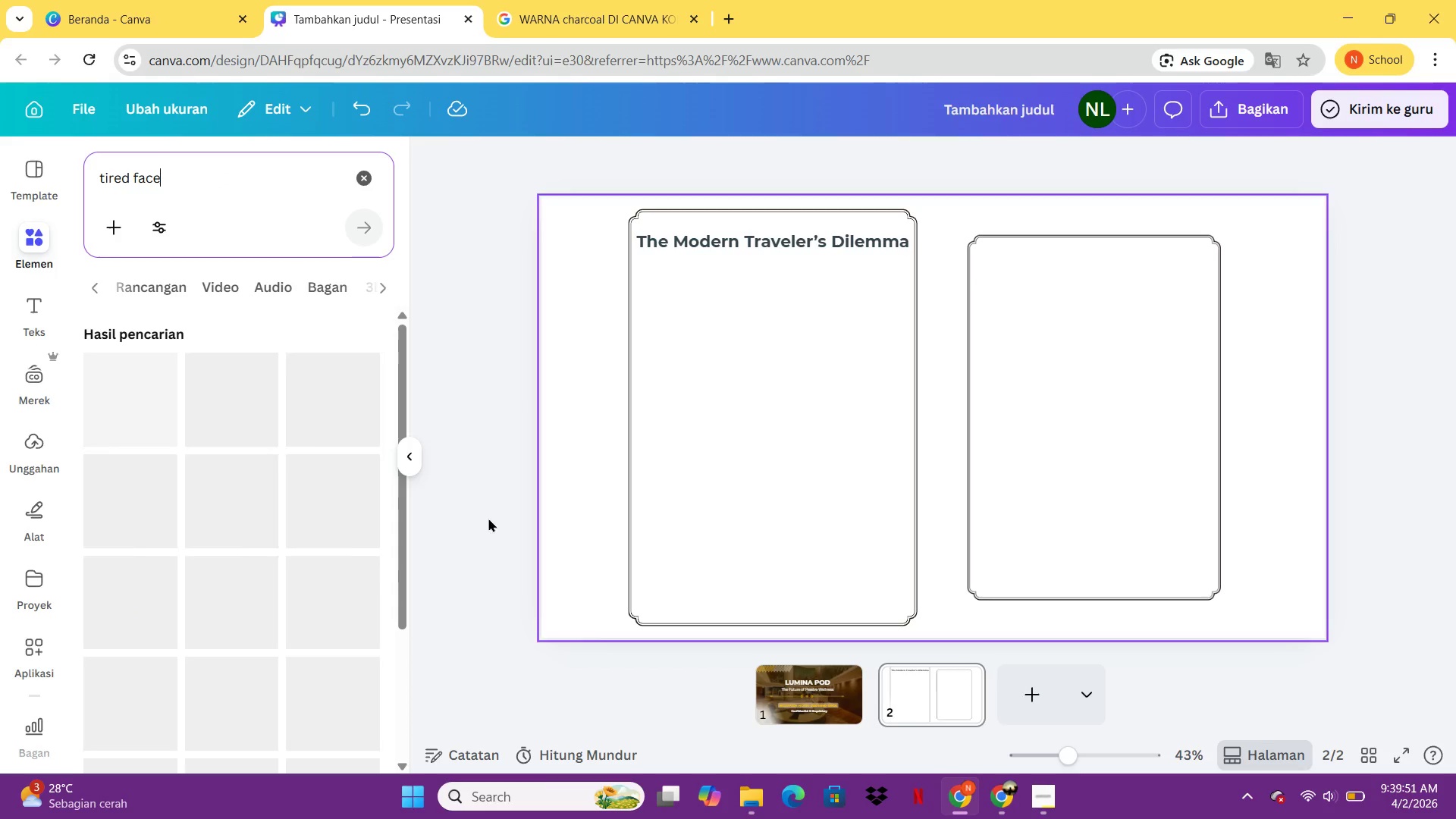 
scroll: coordinate [317, 560], scroll_direction: down, amount: 9.0
 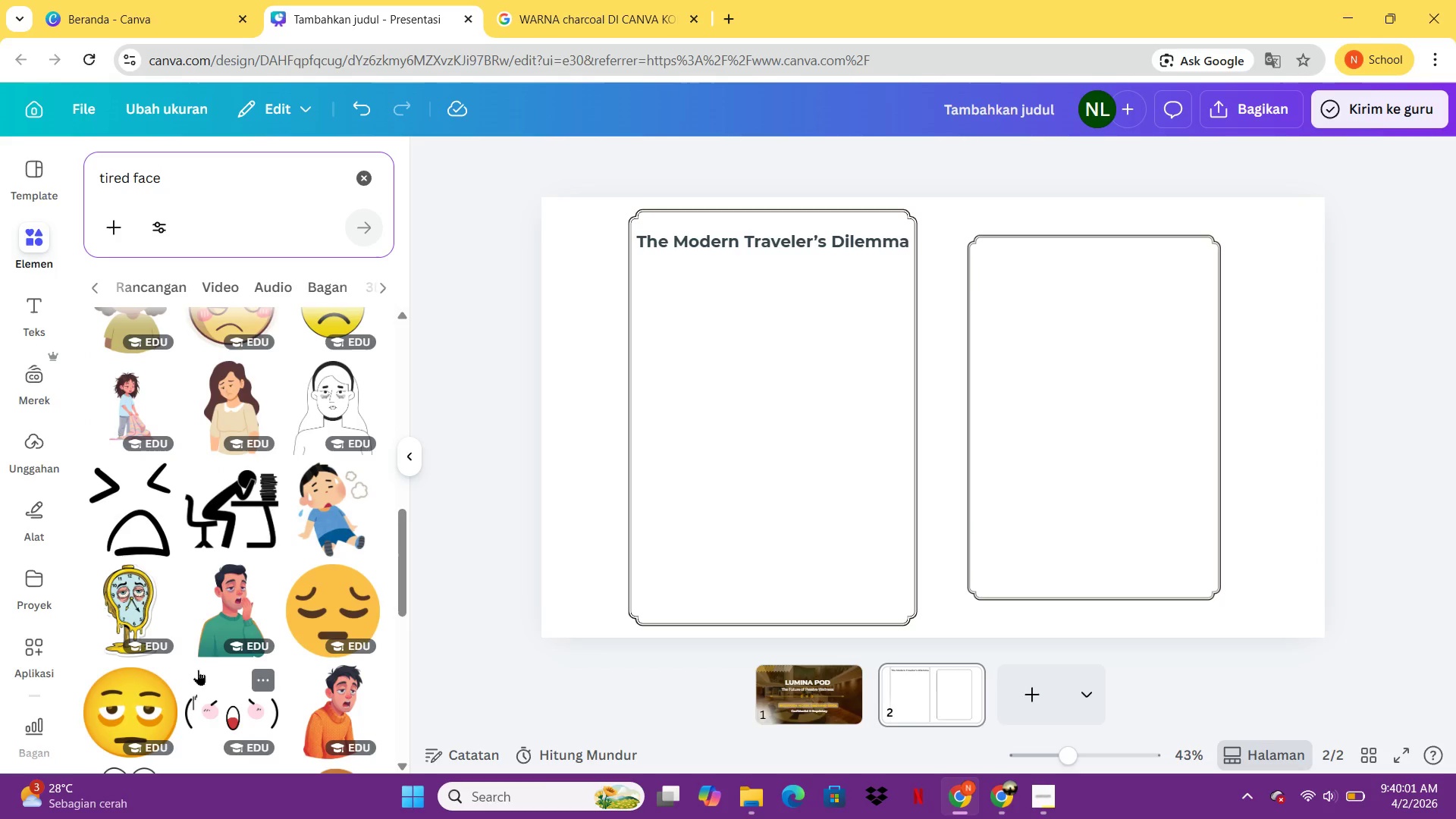 
scroll: coordinate [192, 504], scroll_direction: down, amount: 9.0
 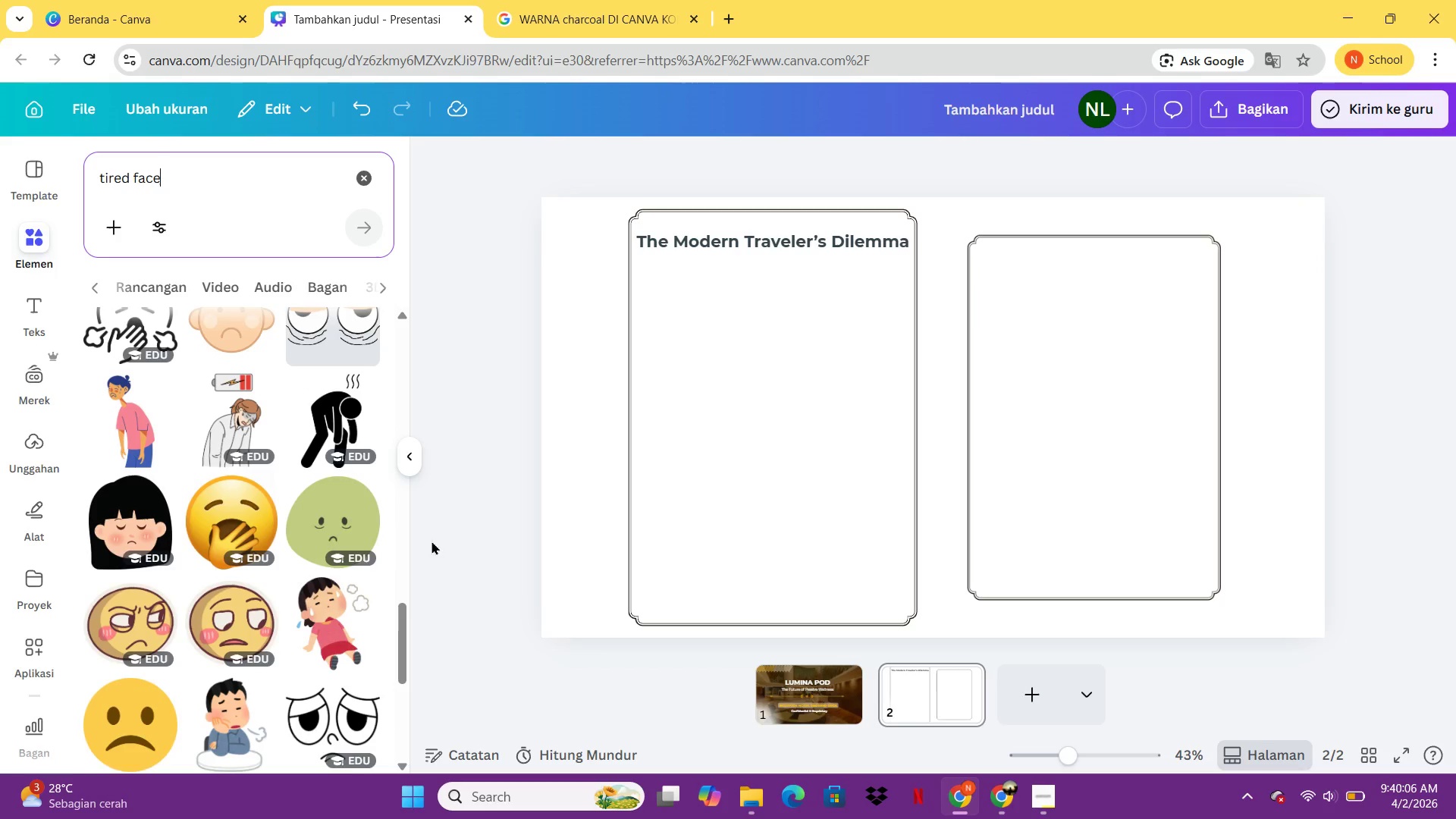 
scroll: coordinate [298, 557], scroll_direction: down, amount: 9.0
 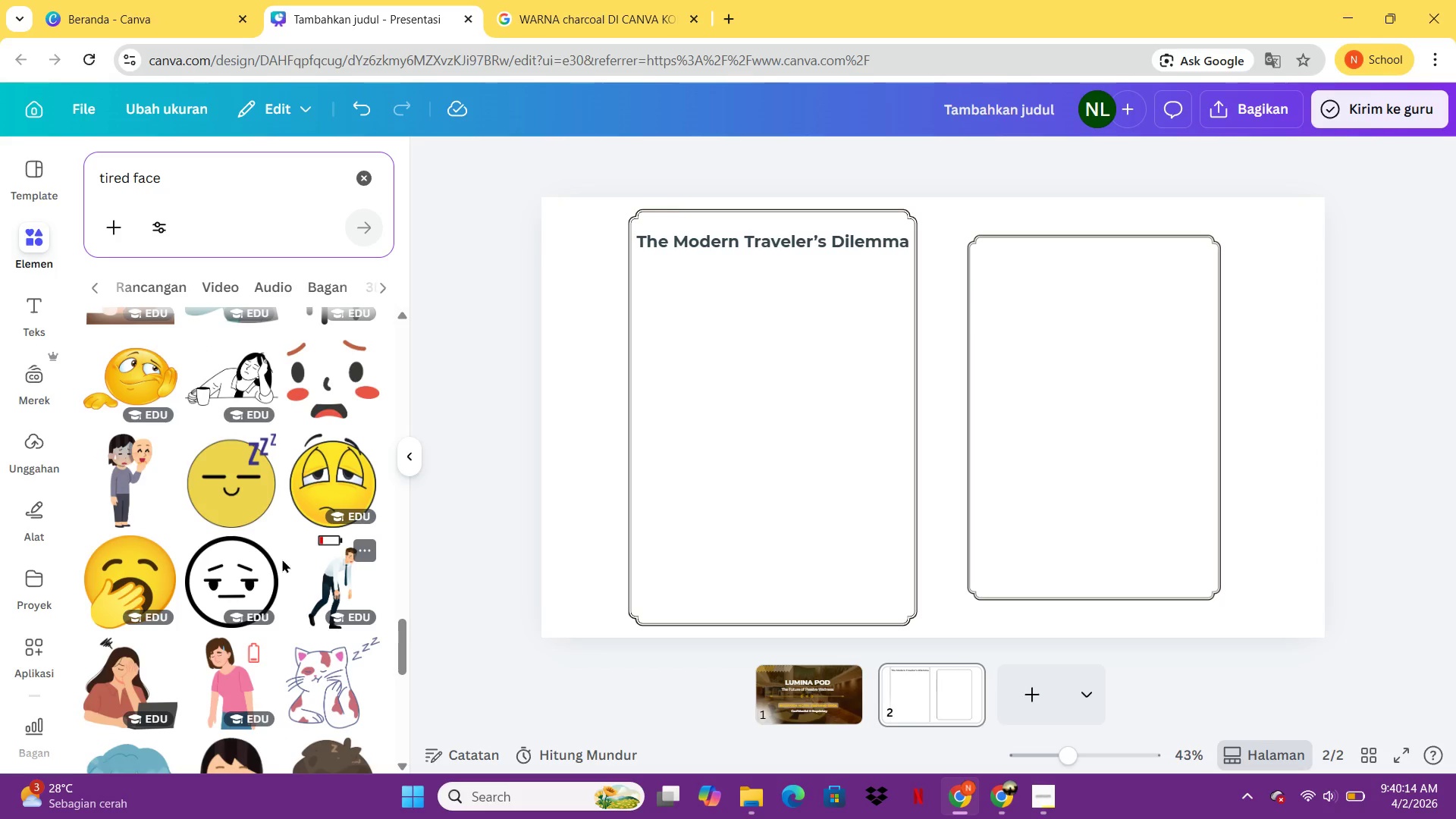 
scroll: coordinate [281, 485], scroll_direction: down, amount: 1.0
 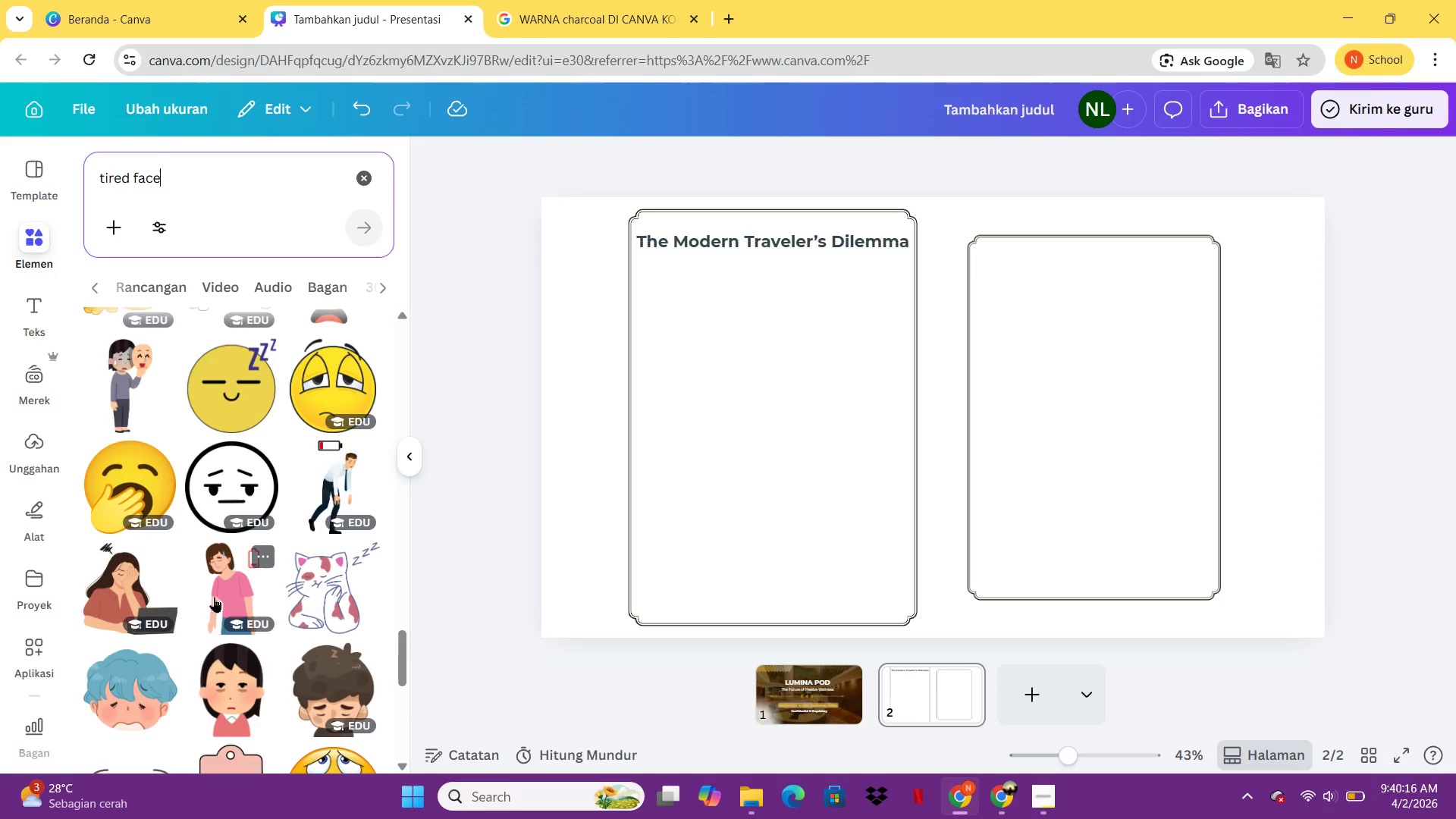 
left_click([214, 597])
 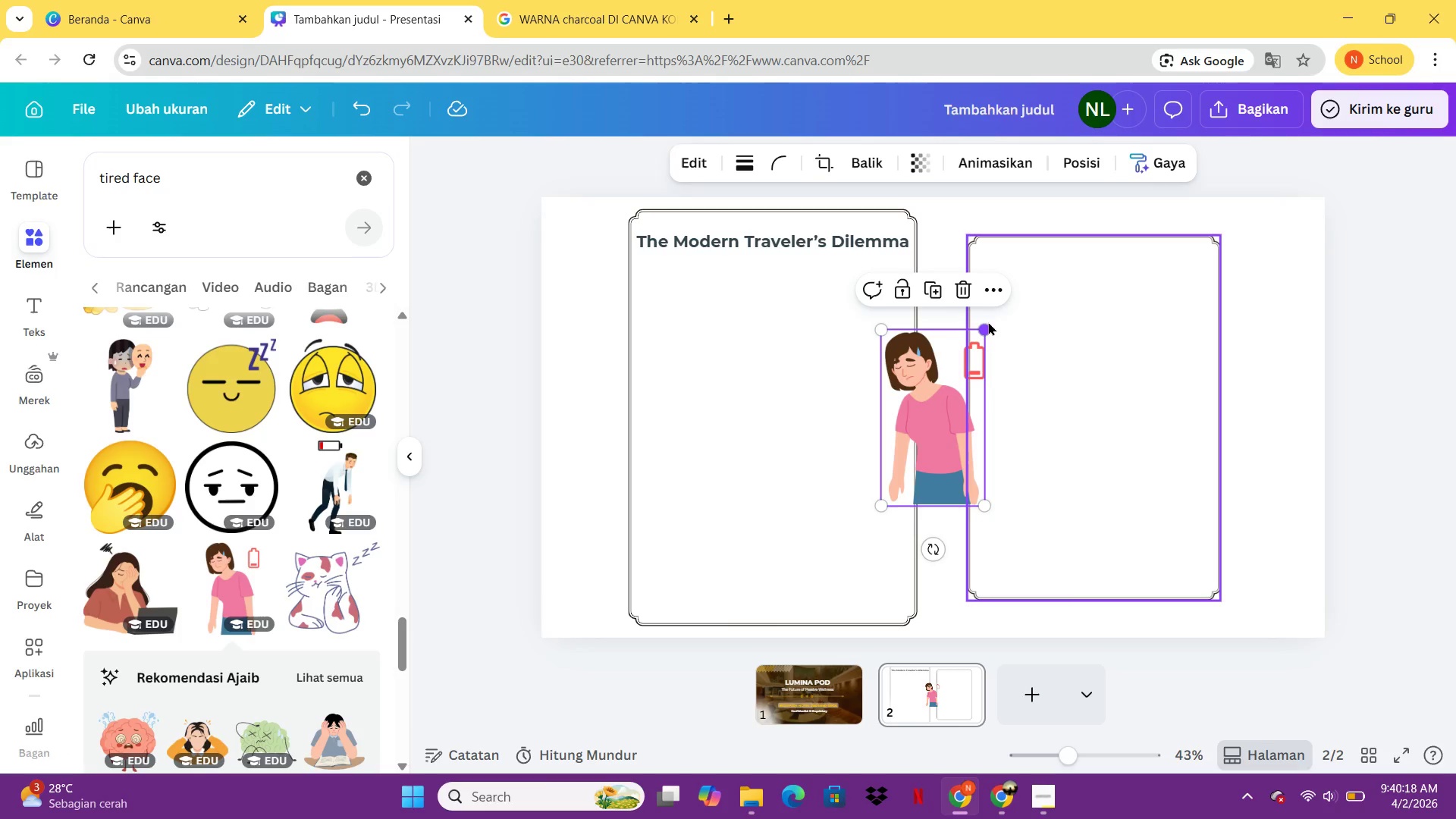 
left_click_drag(start_coordinate=[986, 330], to_coordinate=[1005, 333])
 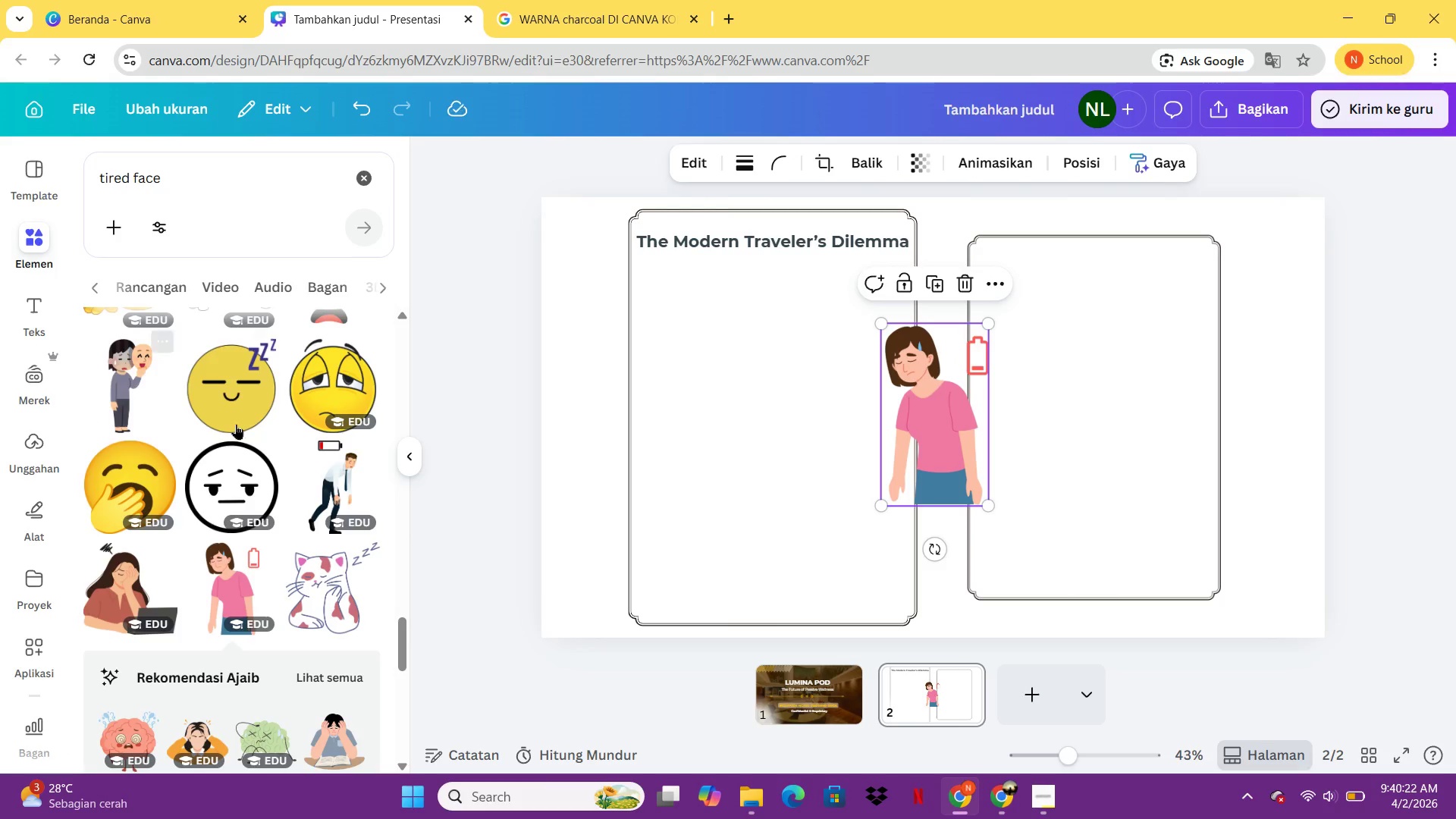 
scroll: coordinate [311, 548], scroll_direction: down, amount: 8.0
 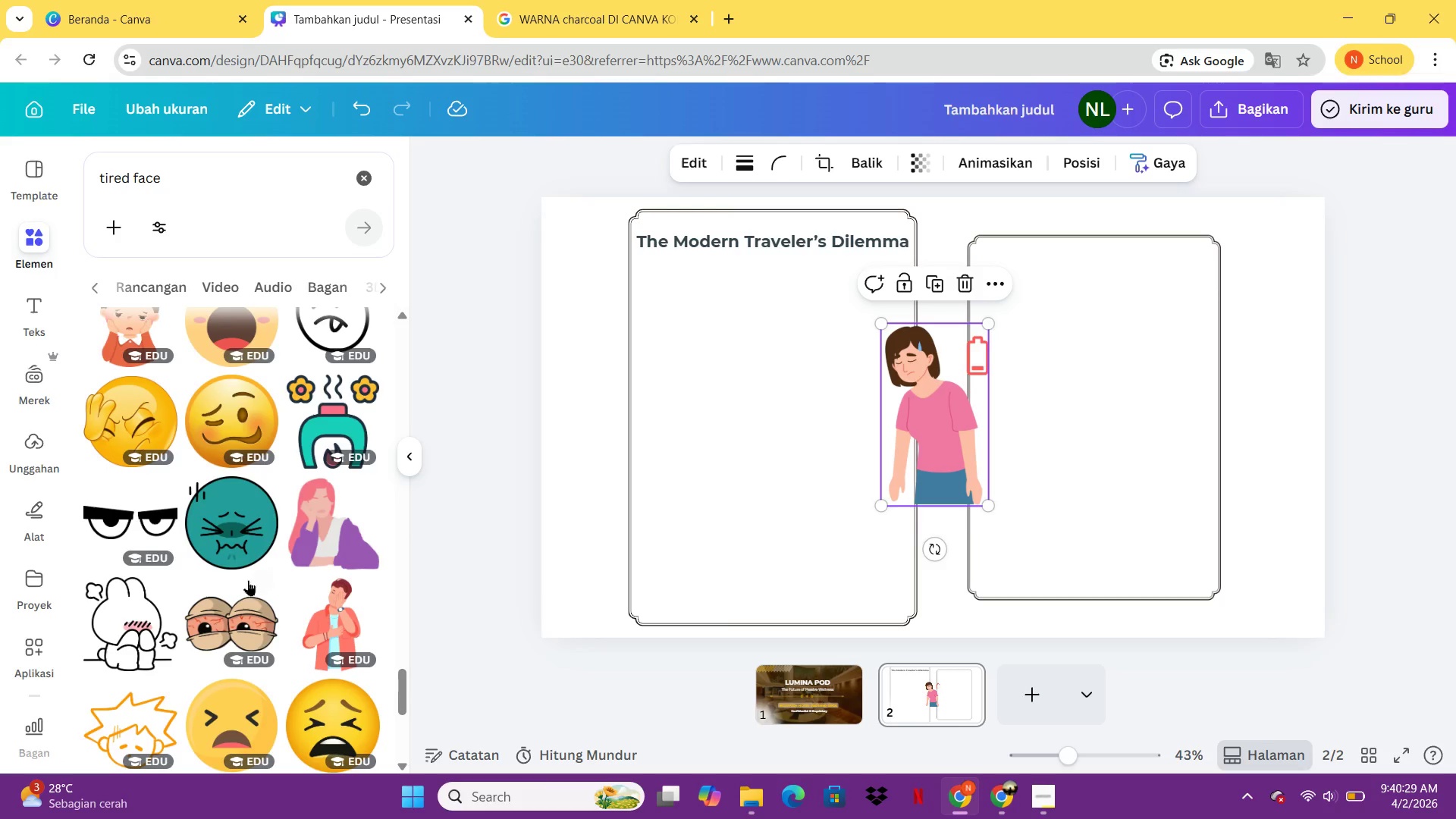 
scroll: coordinate [388, 664], scroll_direction: down, amount: 3.0
 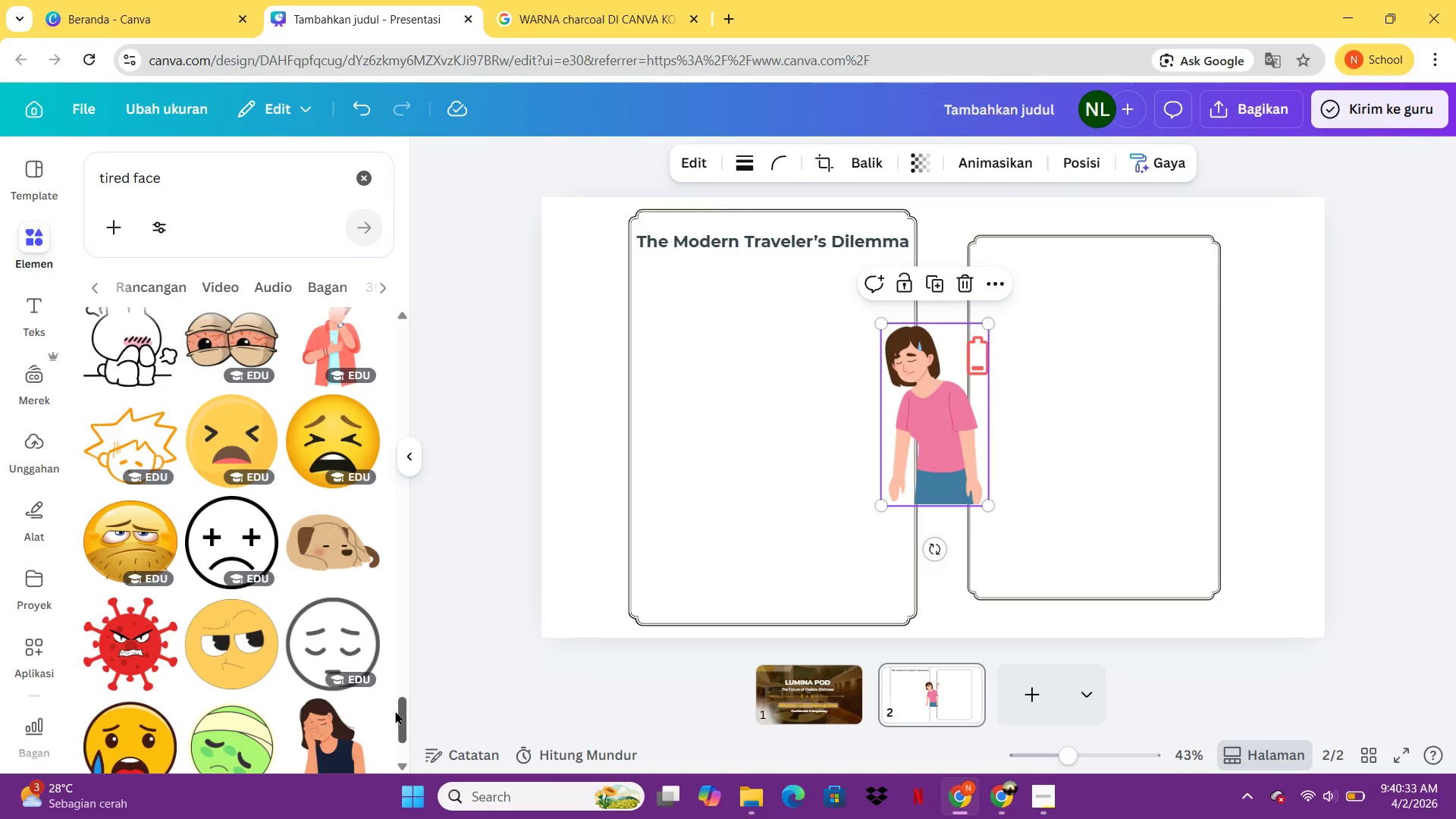 
left_click_drag(start_coordinate=[399, 715], to_coordinate=[399, 727])
 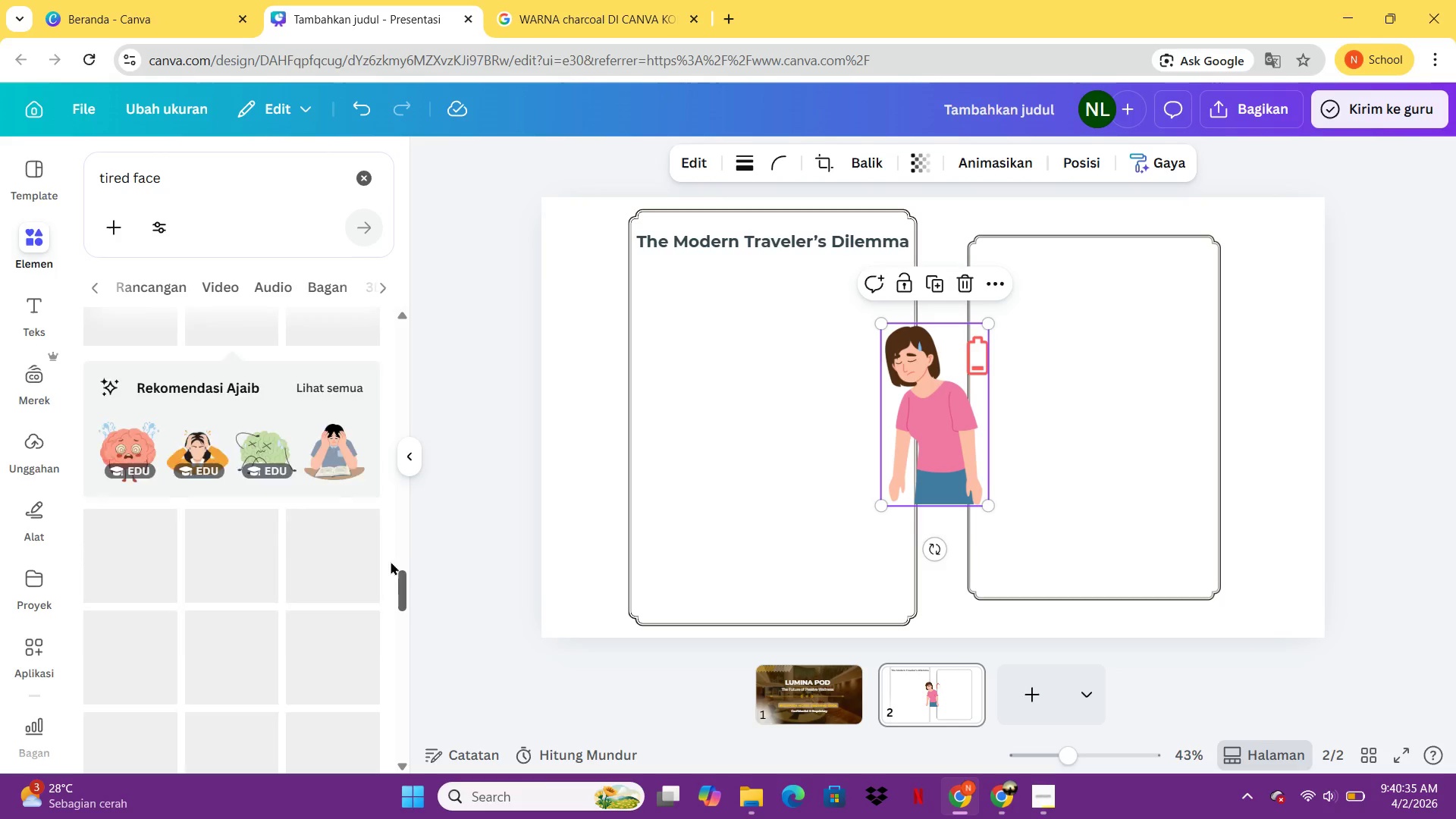 
left_click([399, 727])
 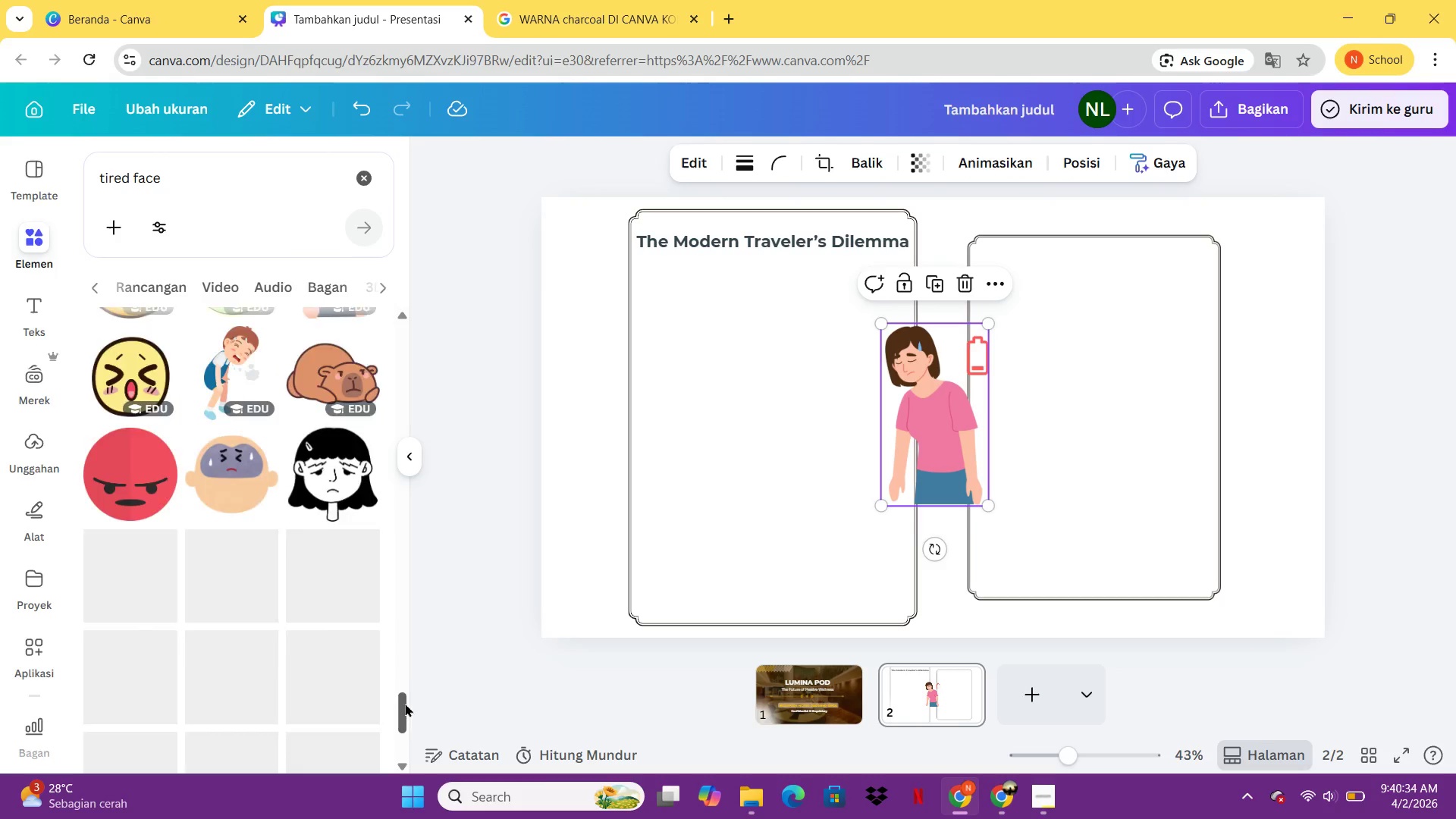 
left_click_drag(start_coordinate=[405, 703], to_coordinate=[352, 320])
 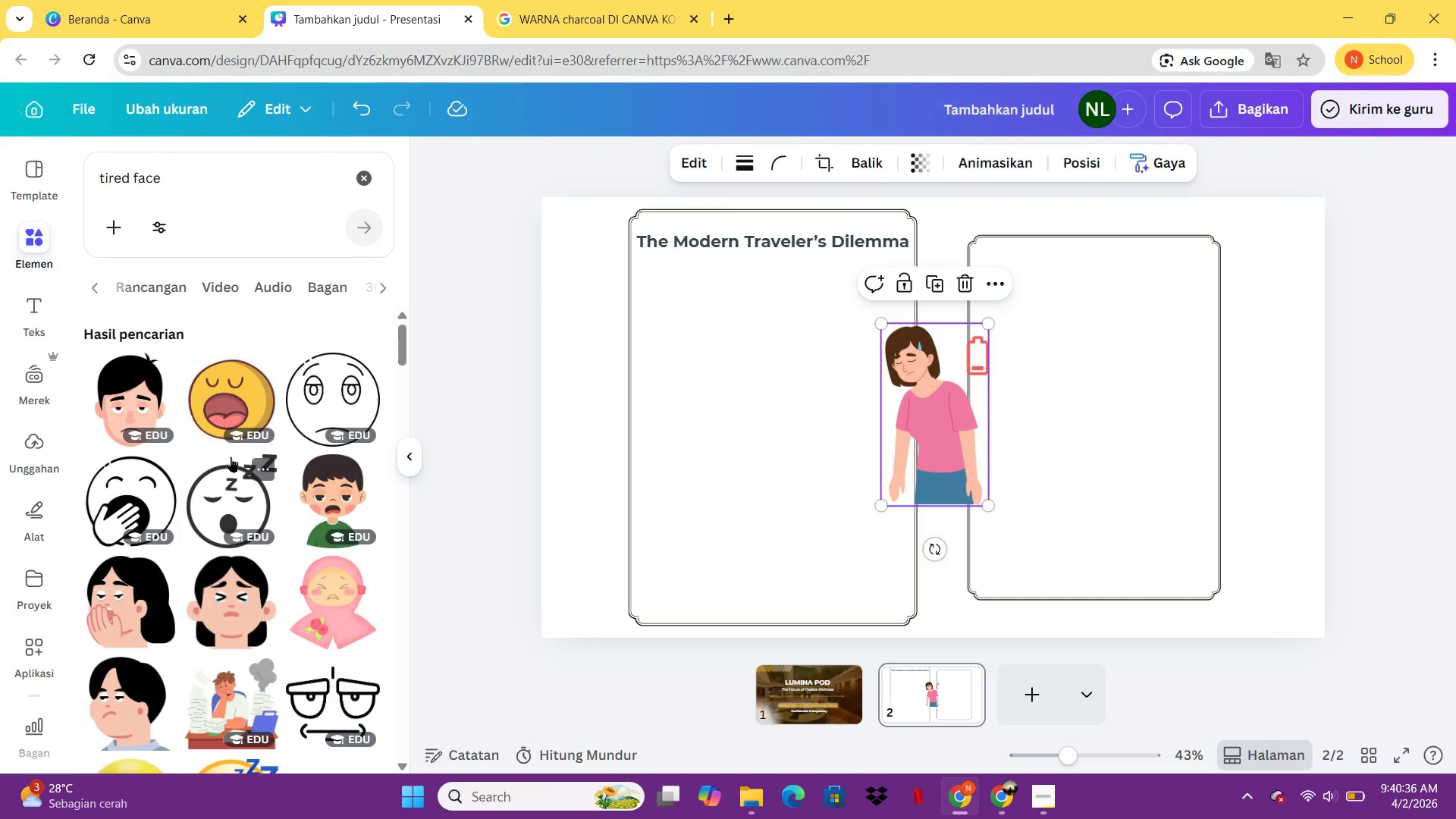 
scroll: coordinate [296, 607], scroll_direction: down, amount: 7.0
 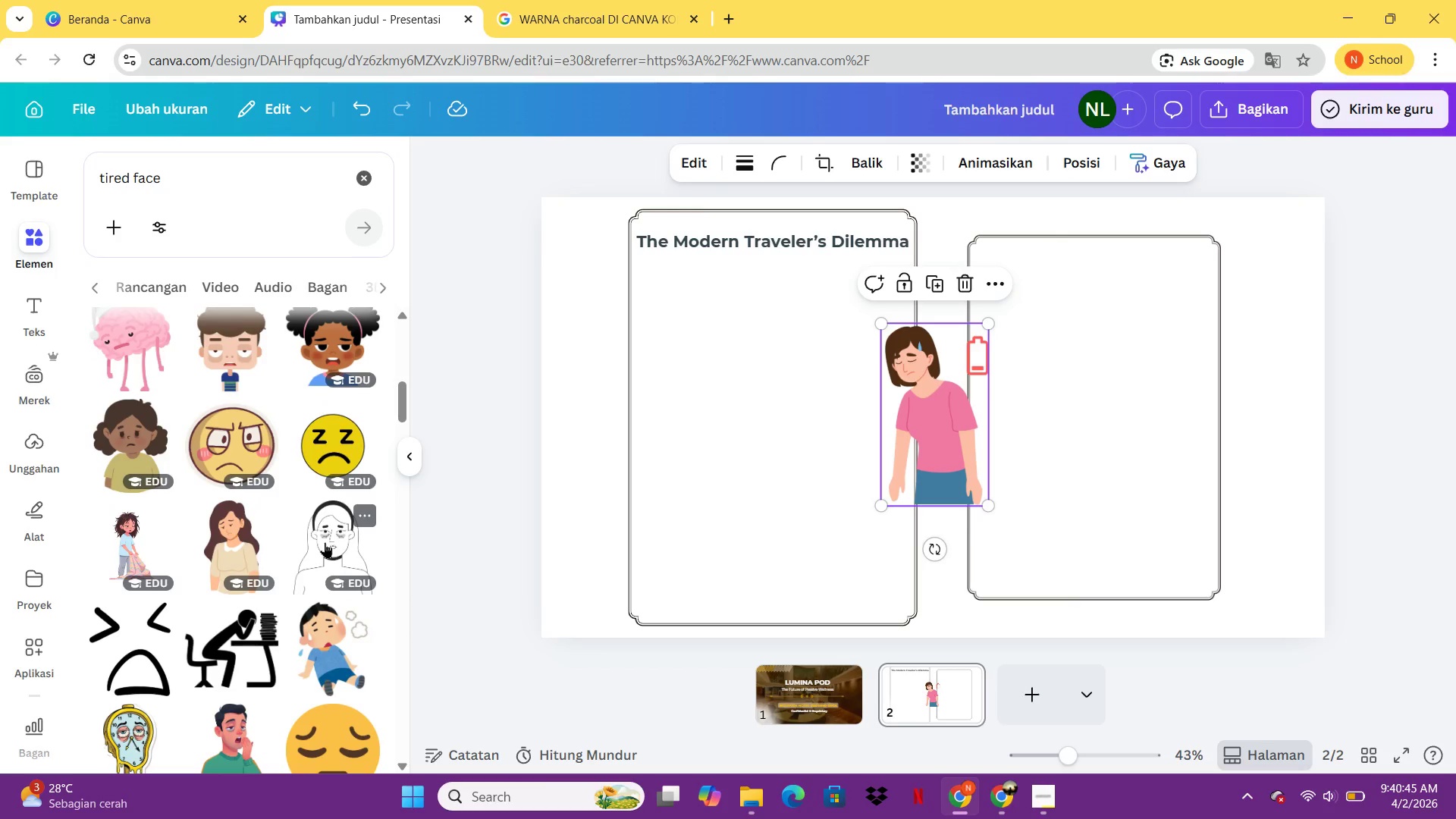 
left_click_drag(start_coordinate=[917, 406], to_coordinate=[670, 339])
 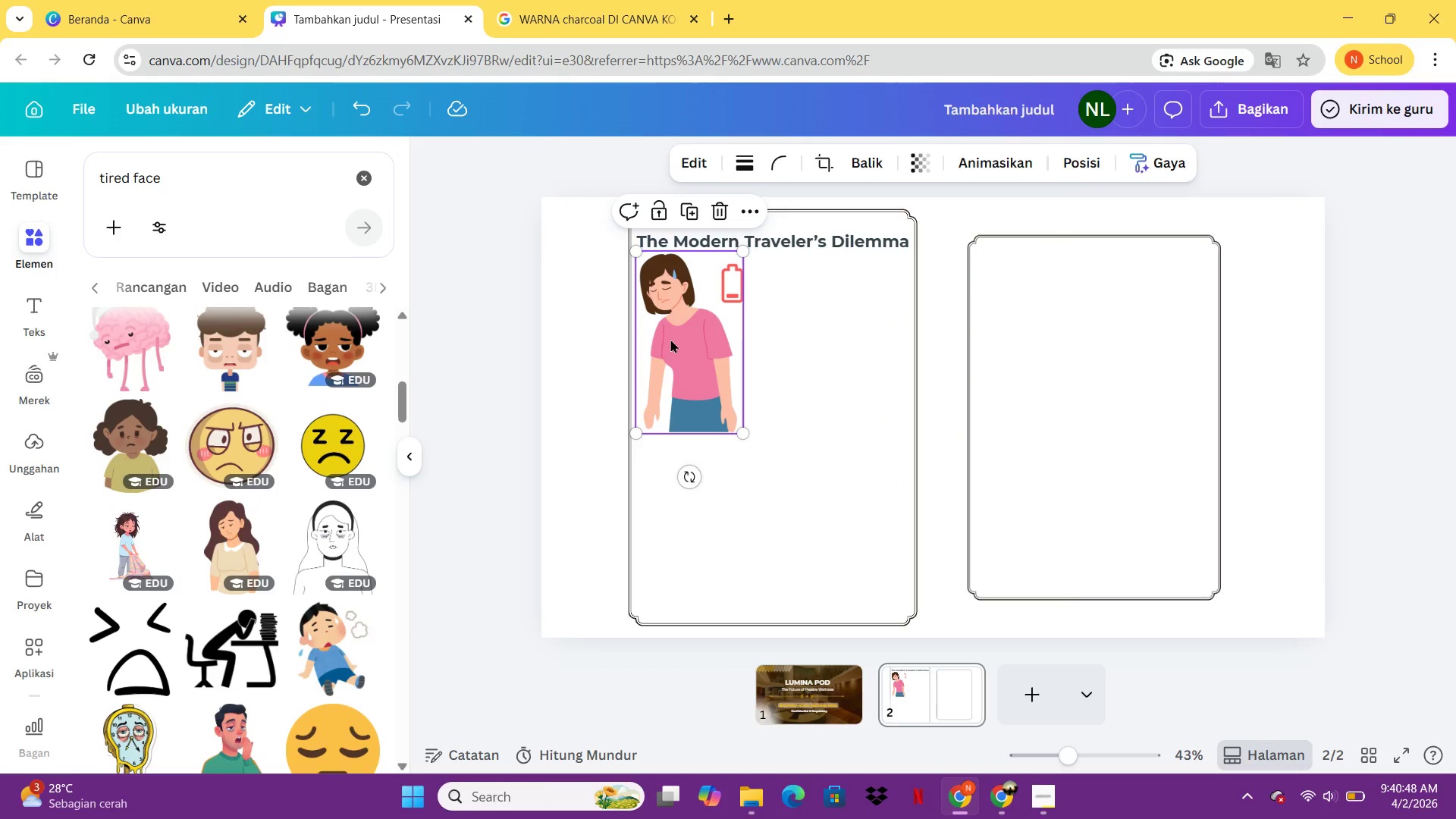 
left_click([670, 339])
 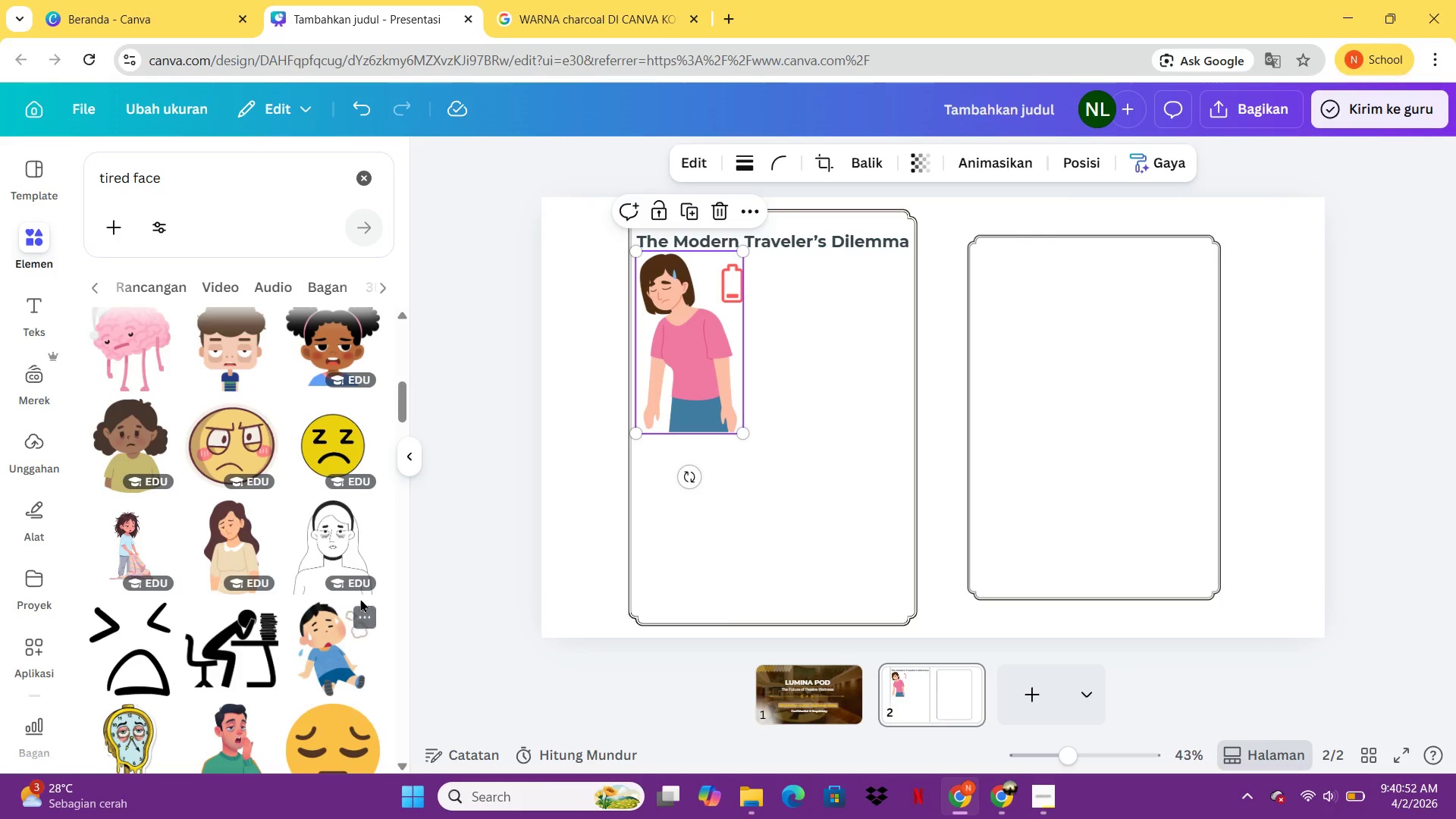 
wait(8.75)
 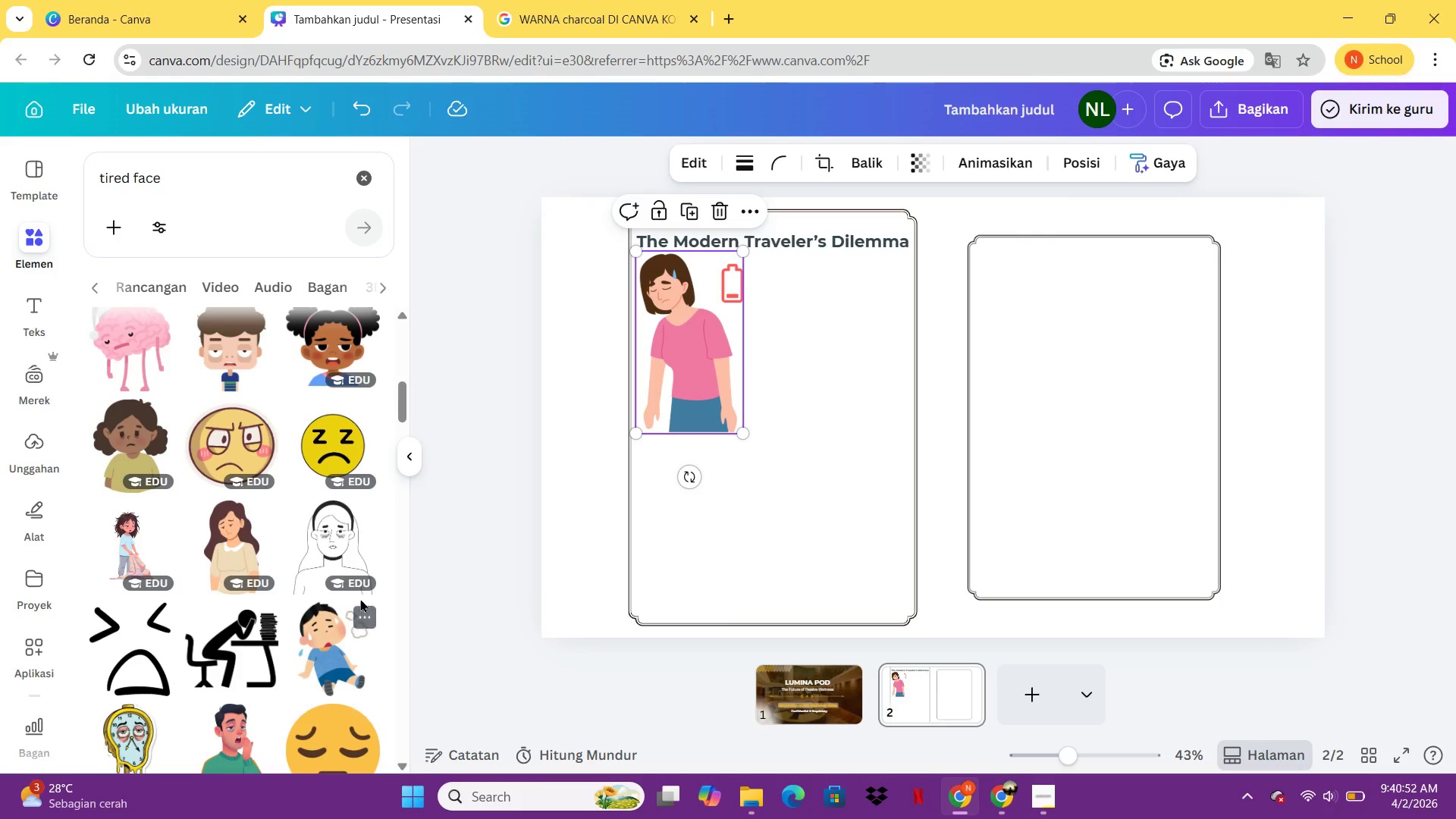 
left_click_drag(start_coordinate=[742, 437], to_coordinate=[708, 394])
 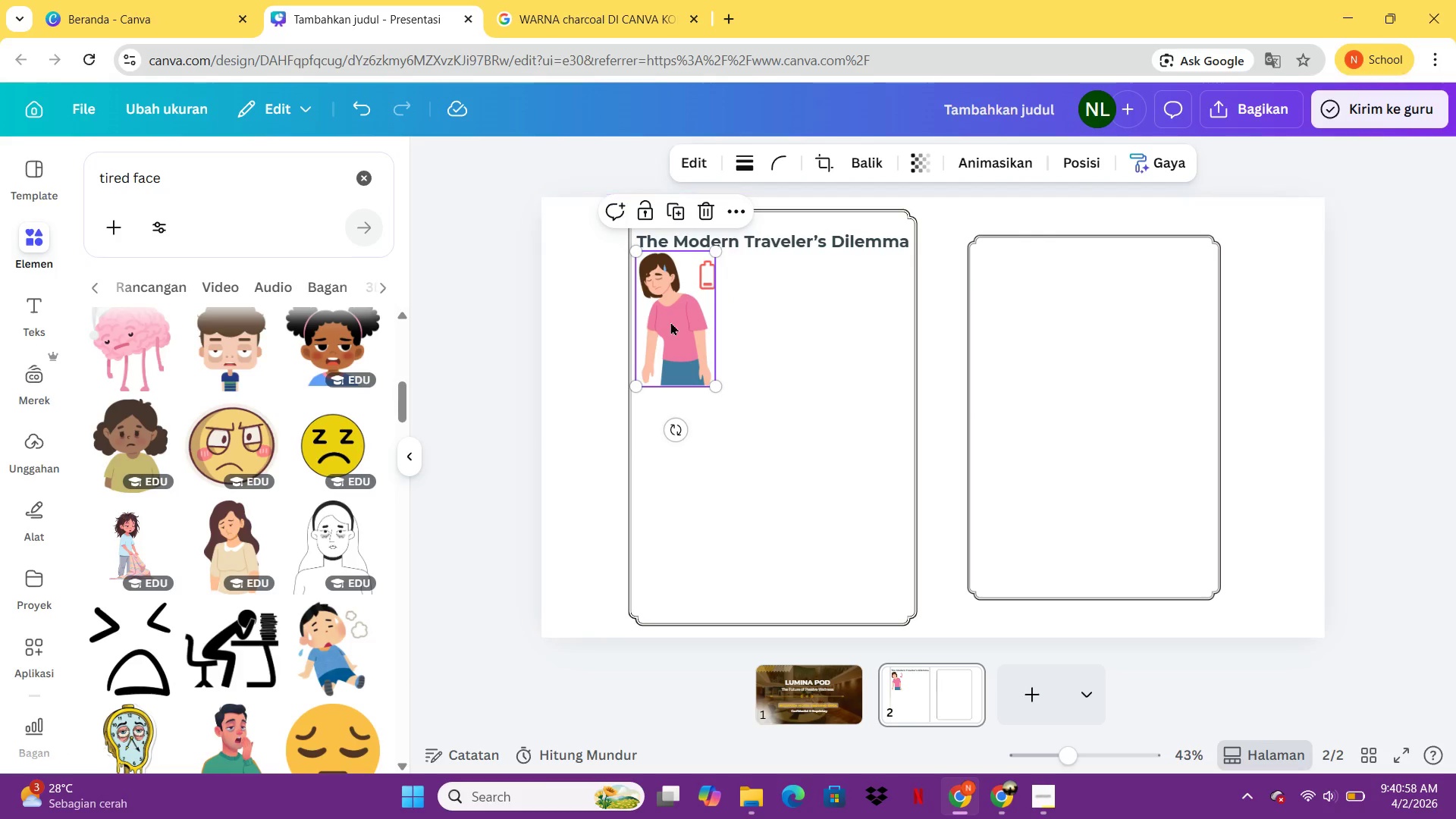 
left_click_drag(start_coordinate=[676, 321], to_coordinate=[756, 325])
 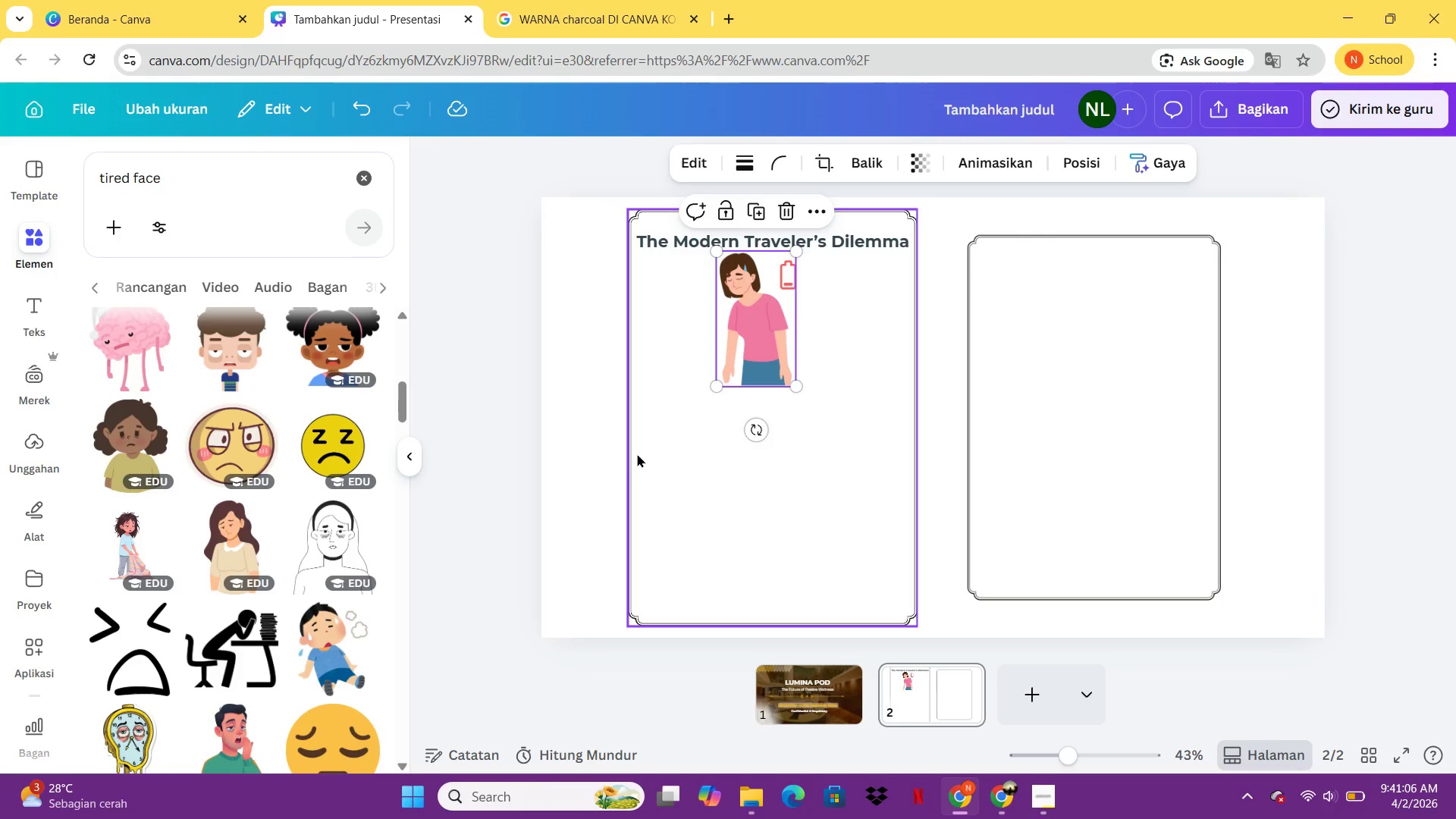 
wait(6.78)
 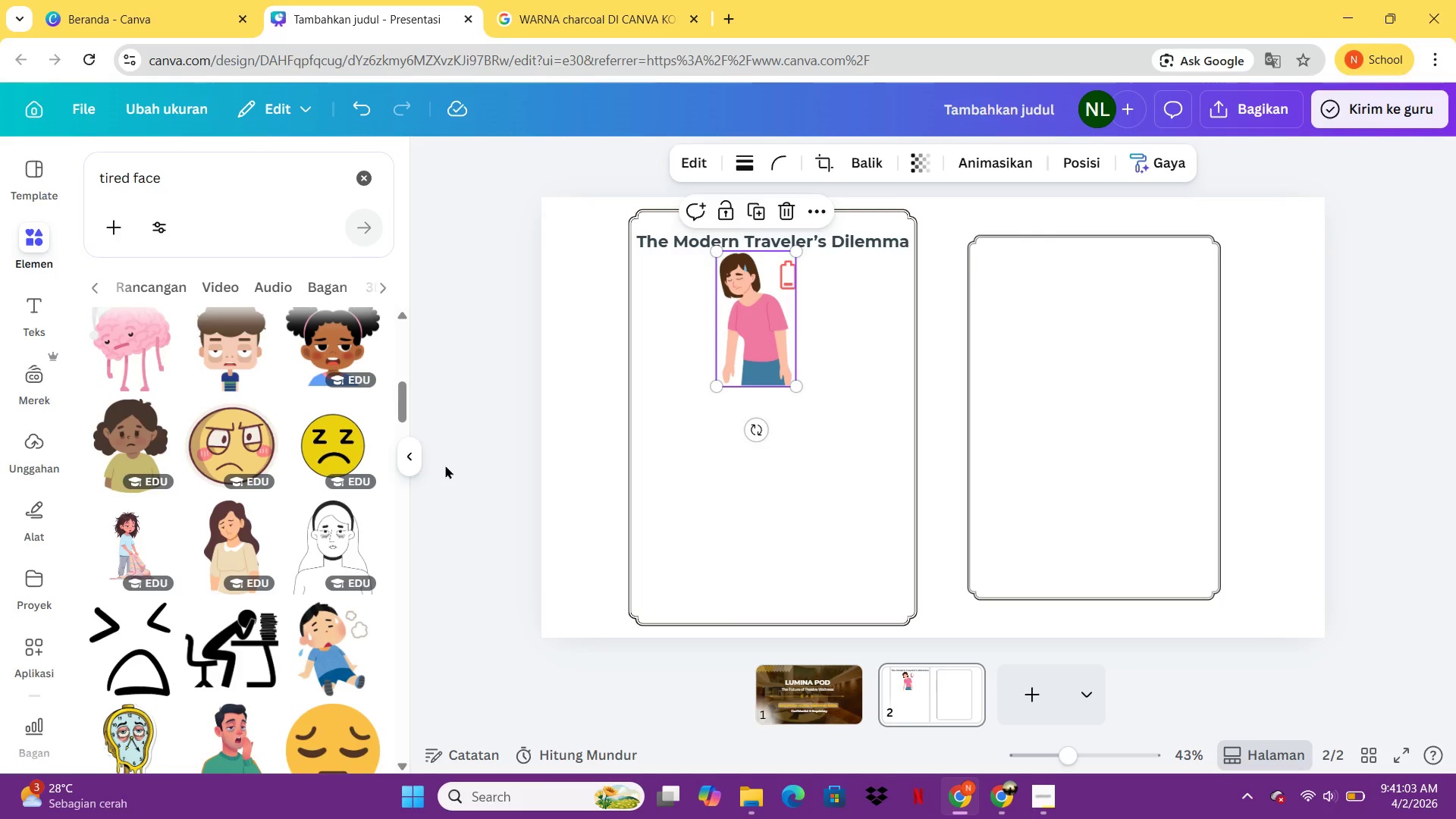 
left_click([758, 303])
 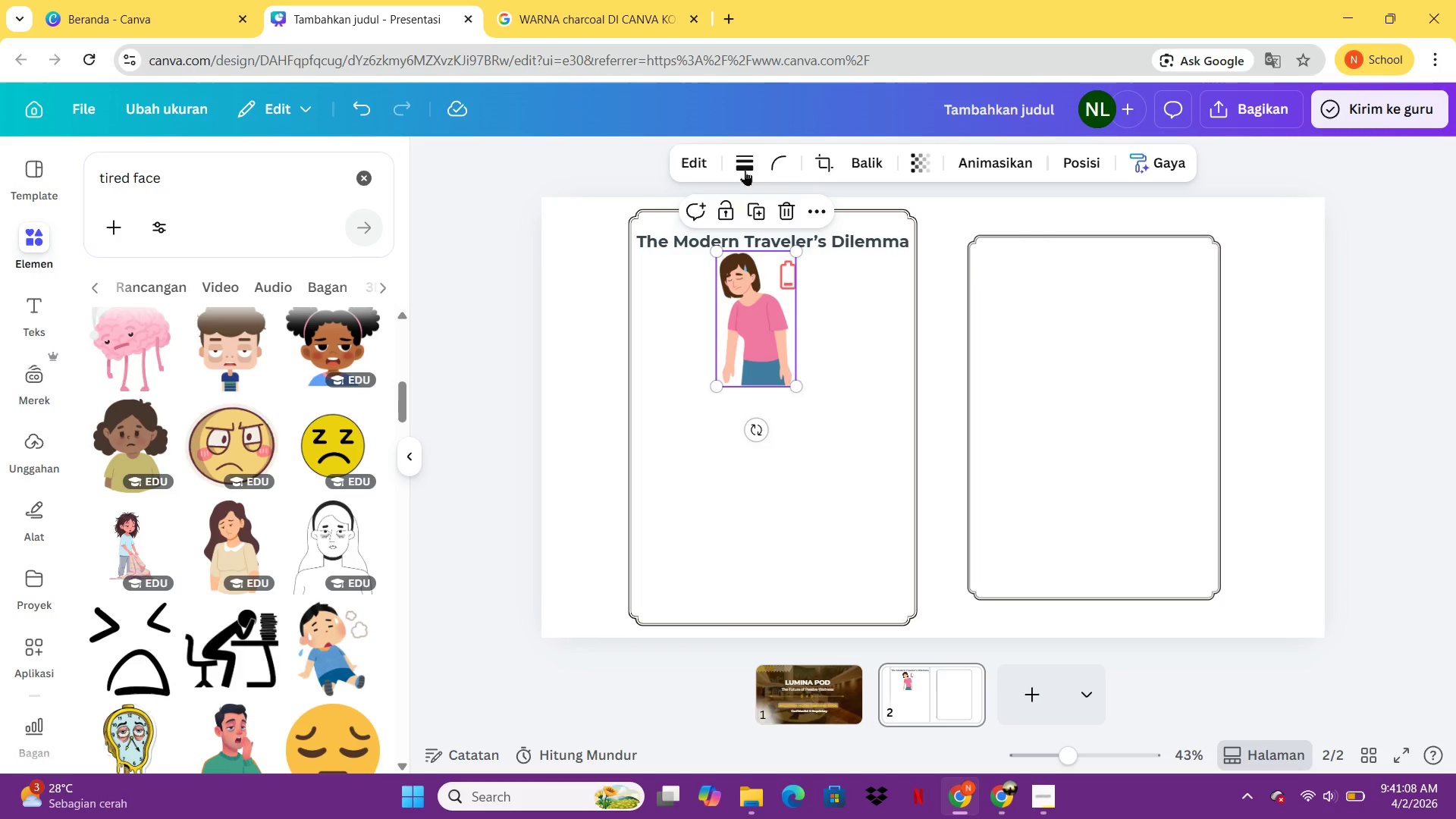 
left_click([740, 159])
 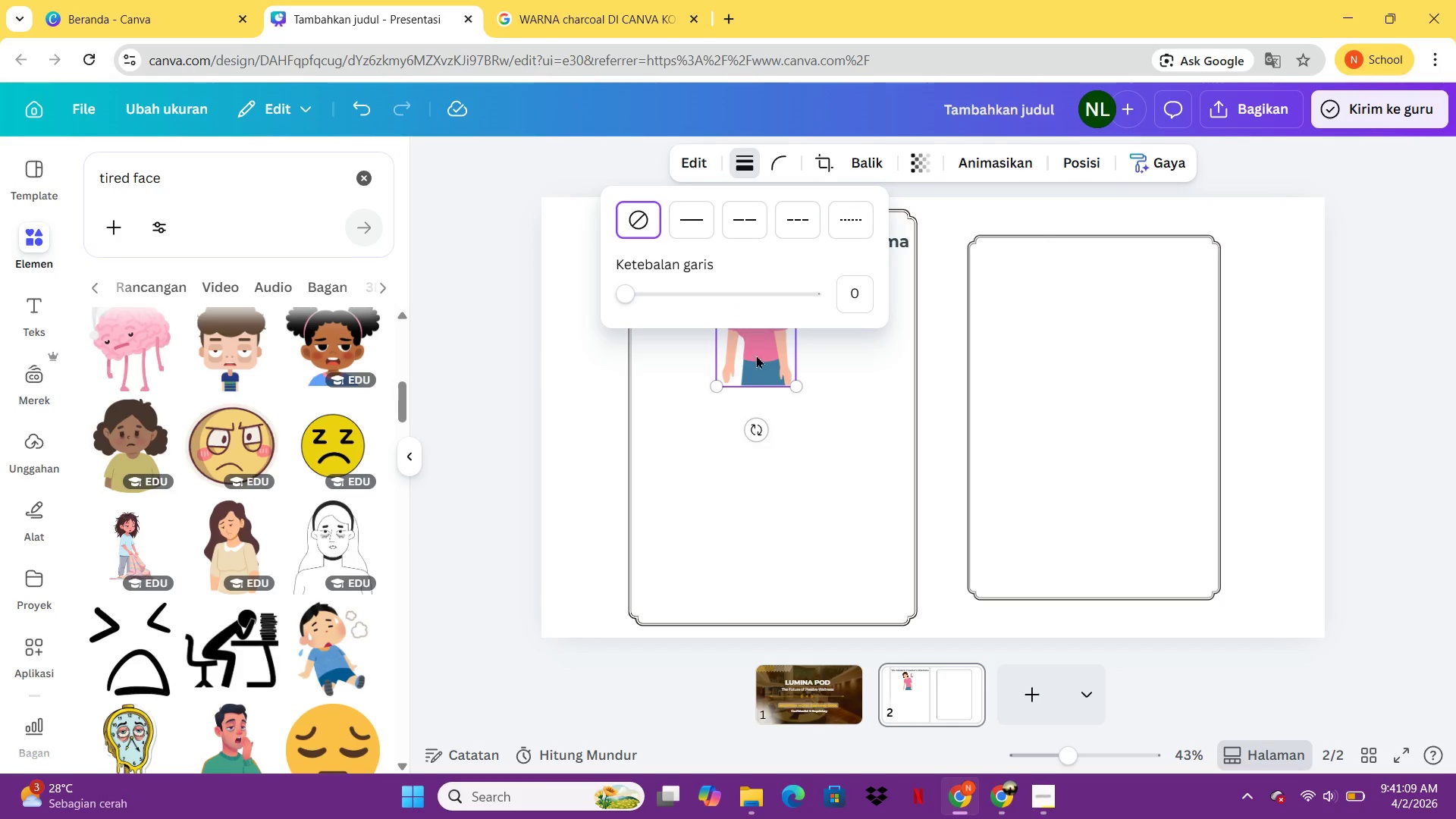 
left_click([761, 370])
 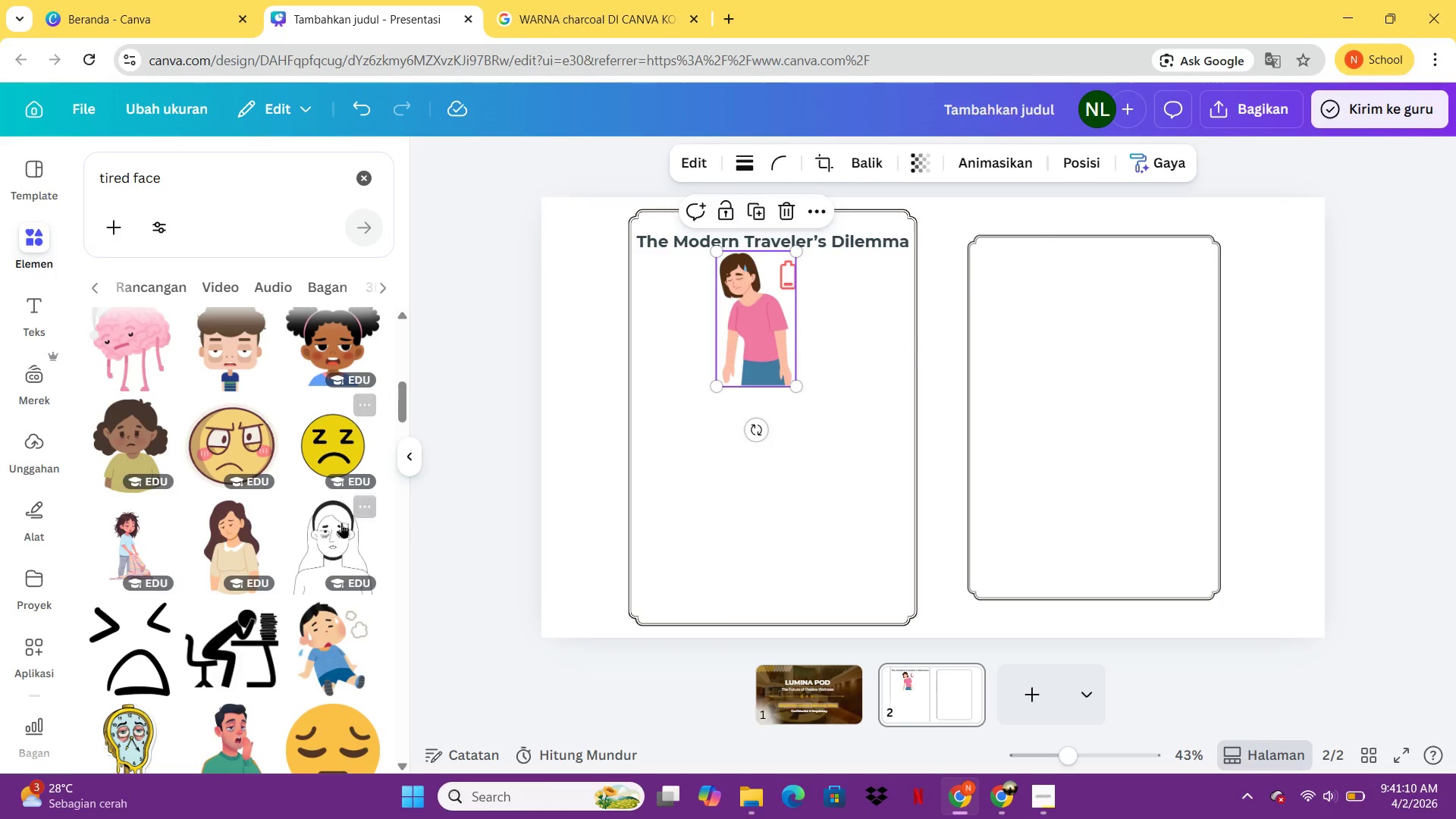 
double_click([337, 533])
 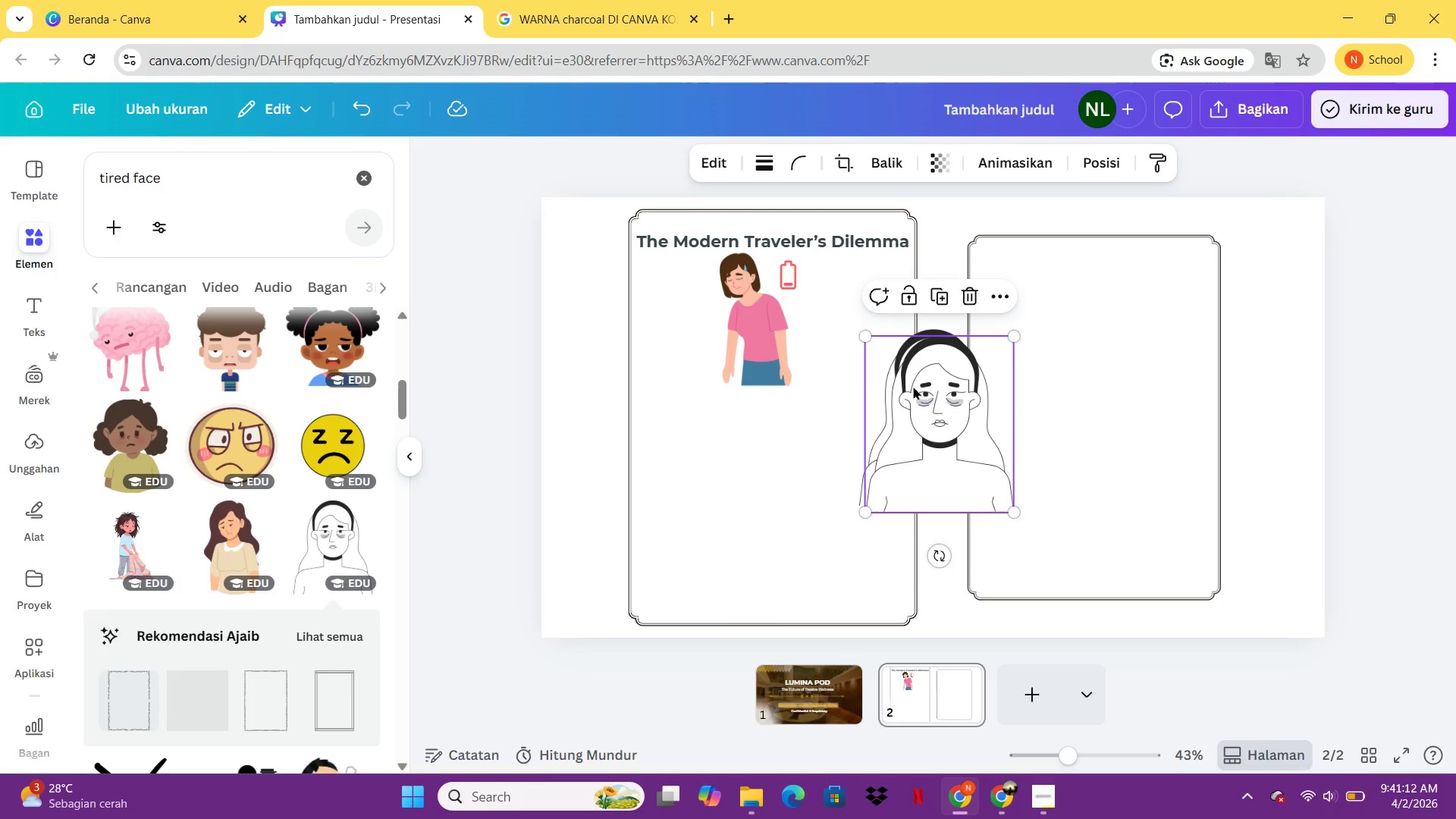 
left_click([337, 533])
 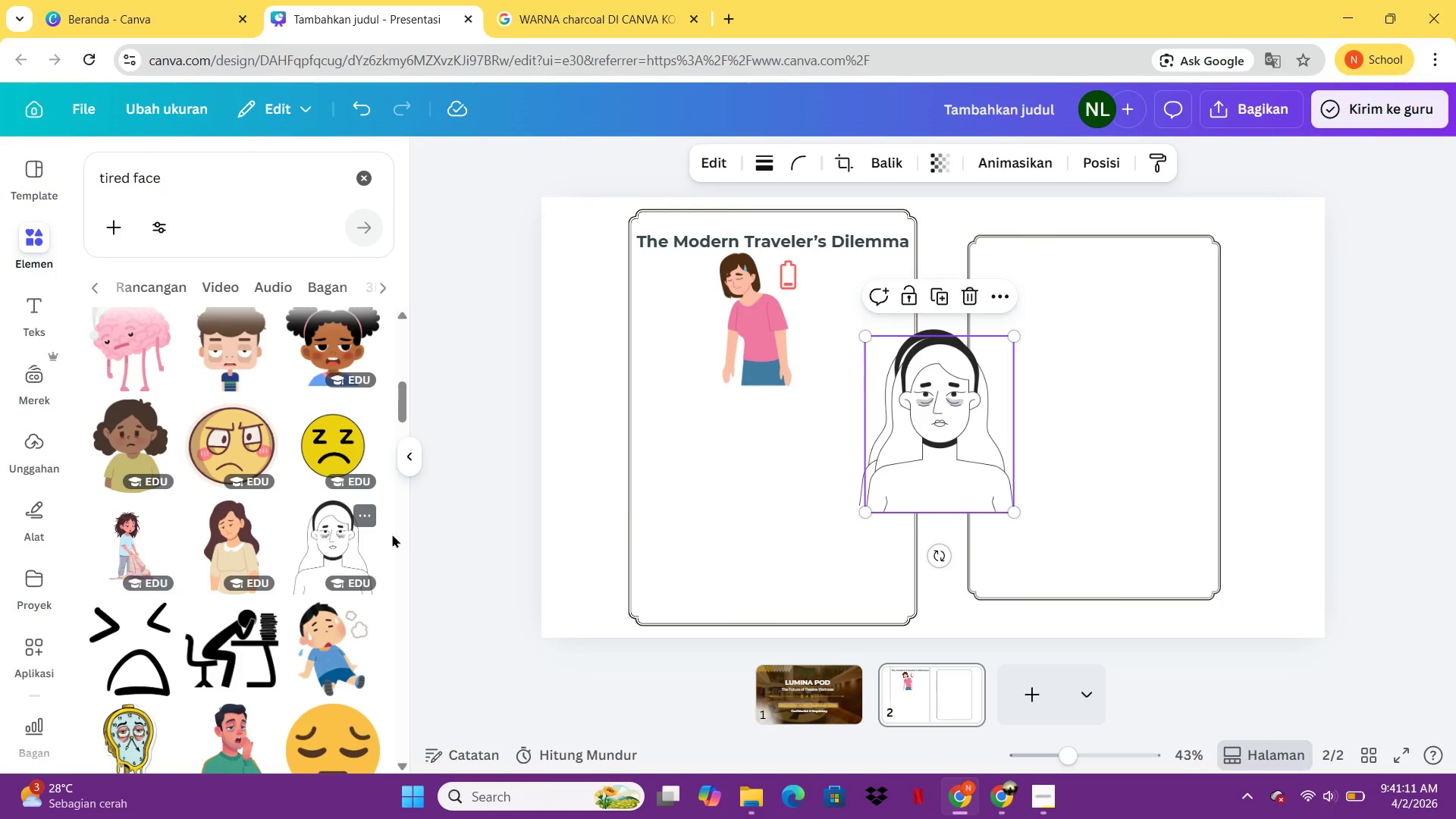 
left_click([926, 458])
 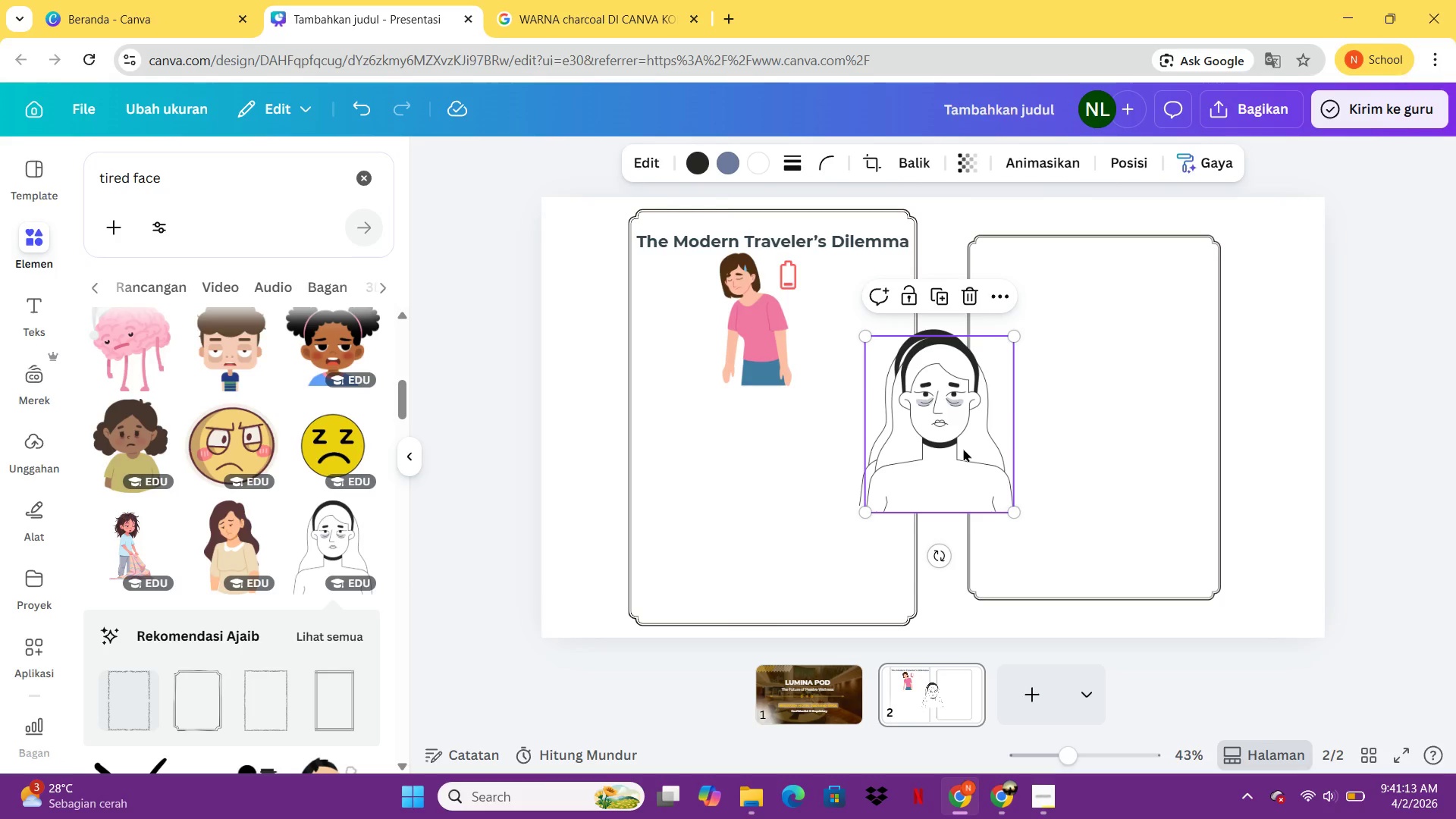 
key(Delete)
 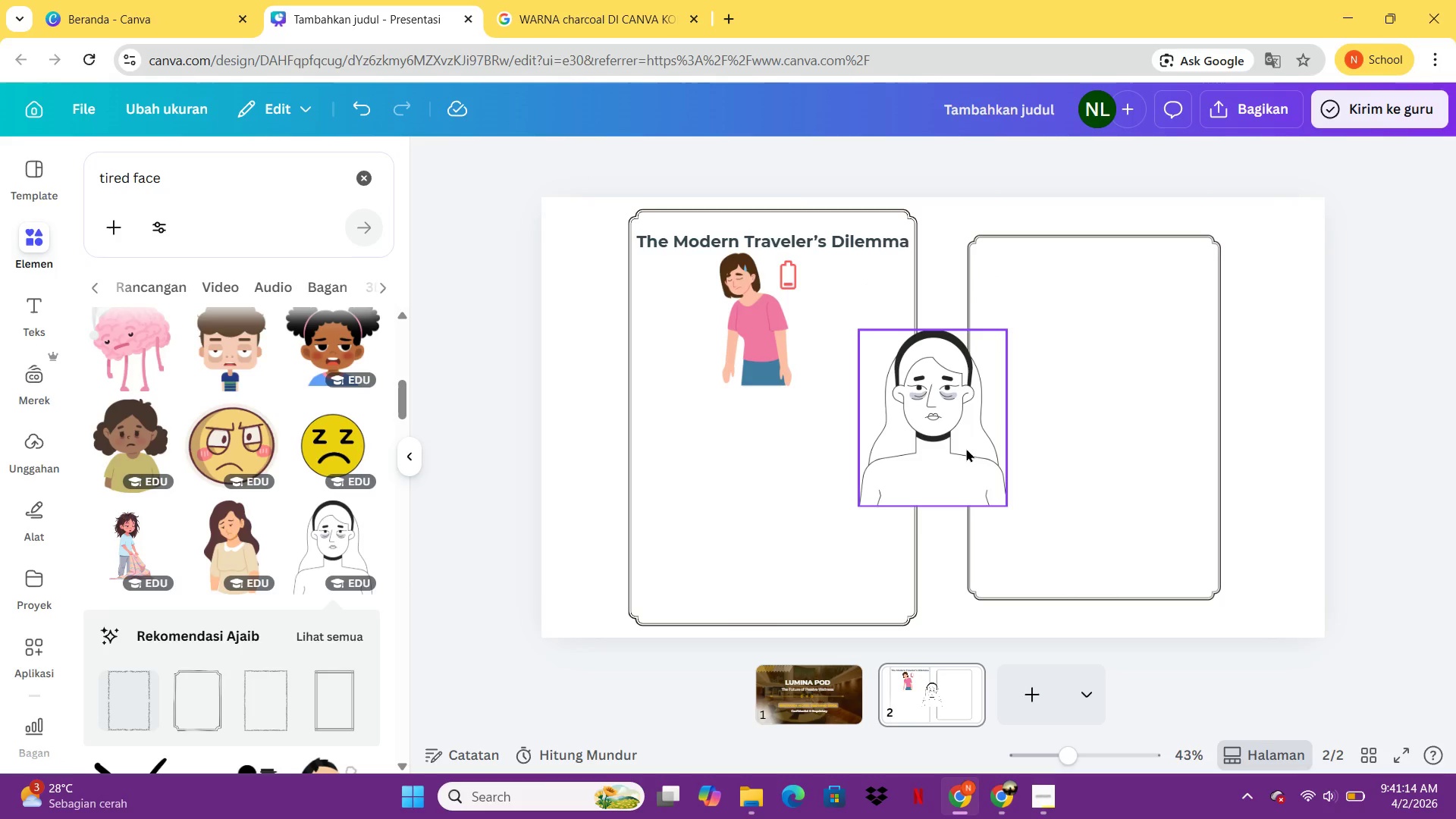 
key(Delete)
 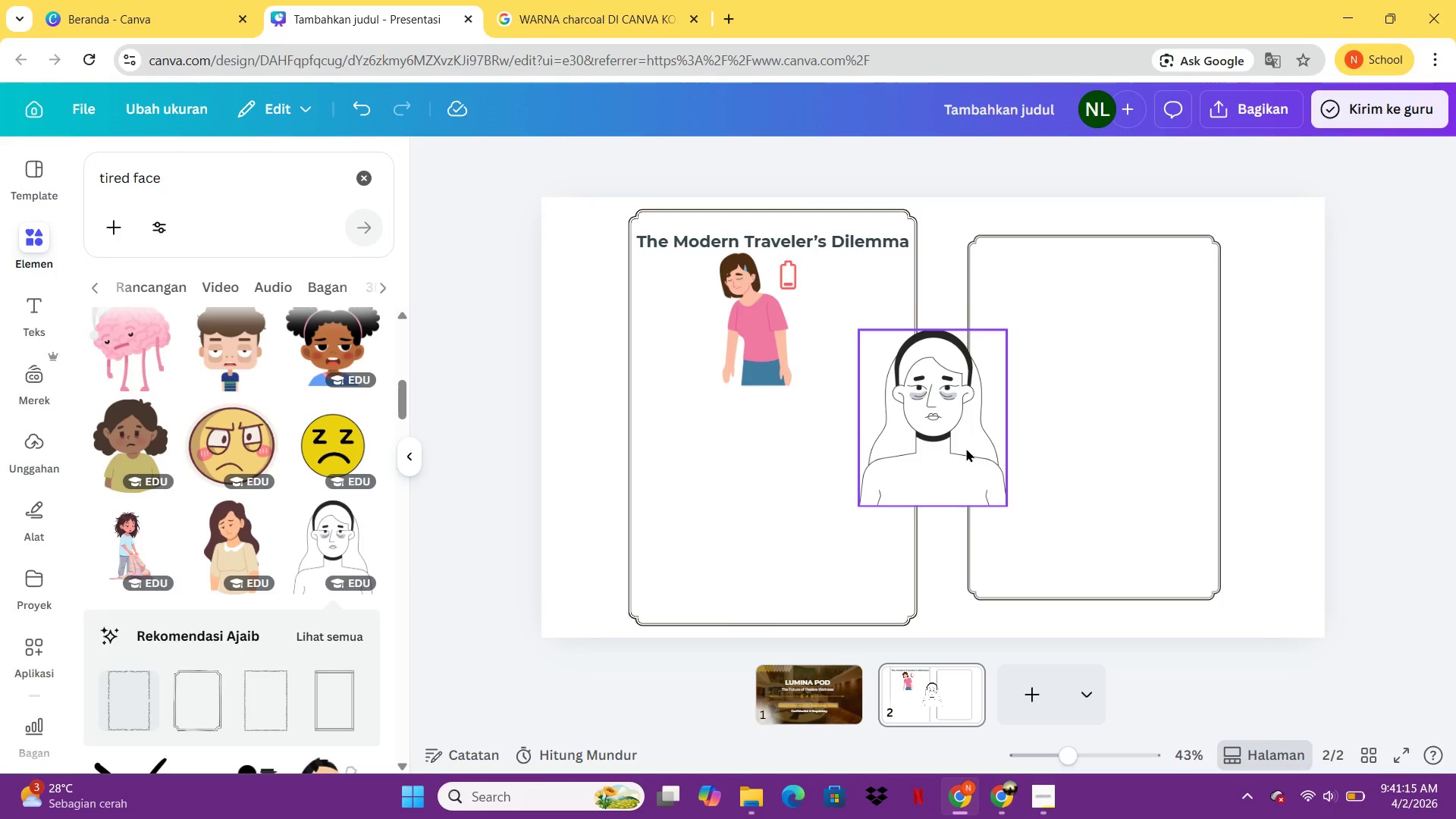 
double_click([966, 448])
 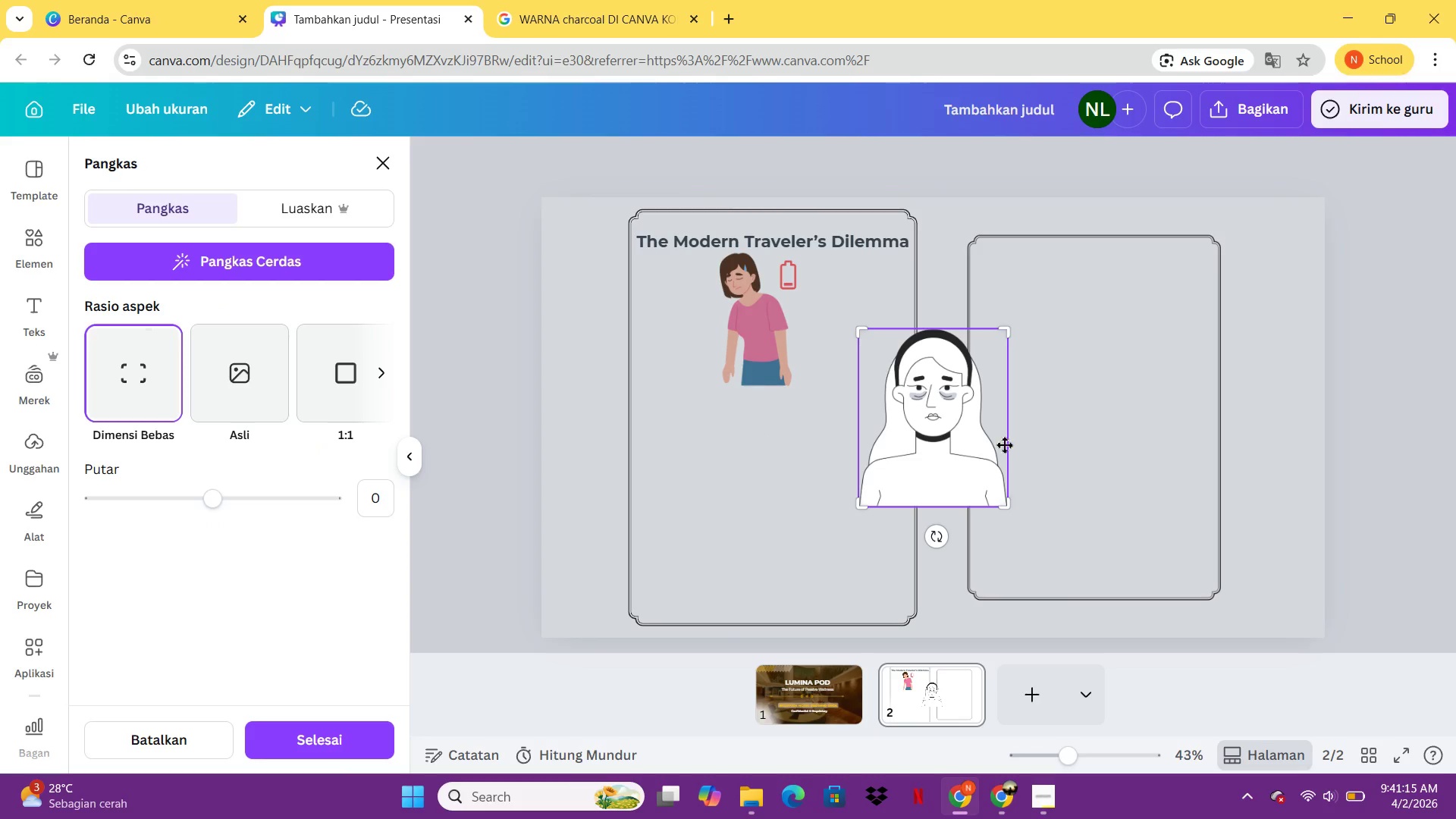 
left_click([1090, 479])
 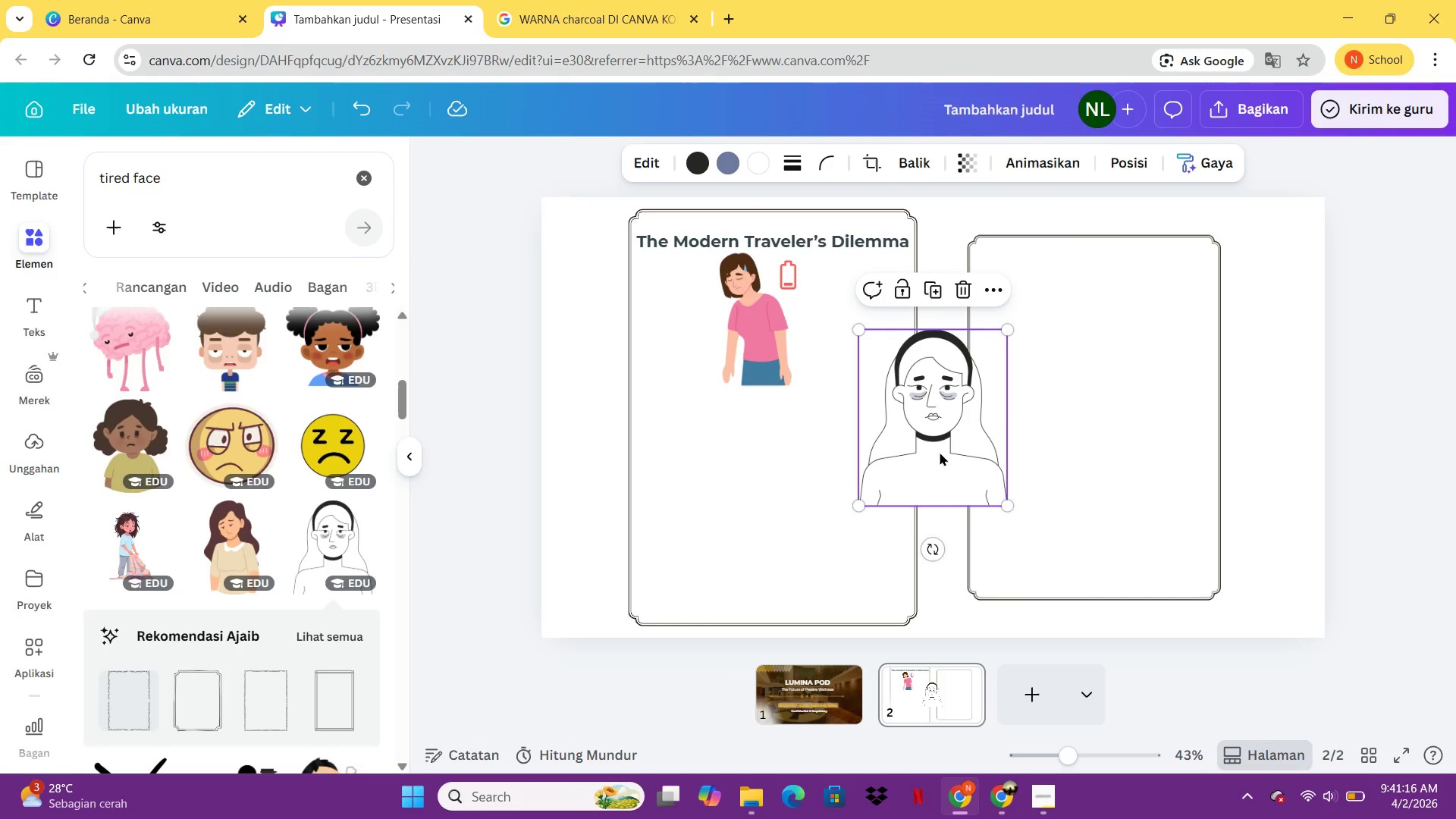 
left_click([918, 445])
 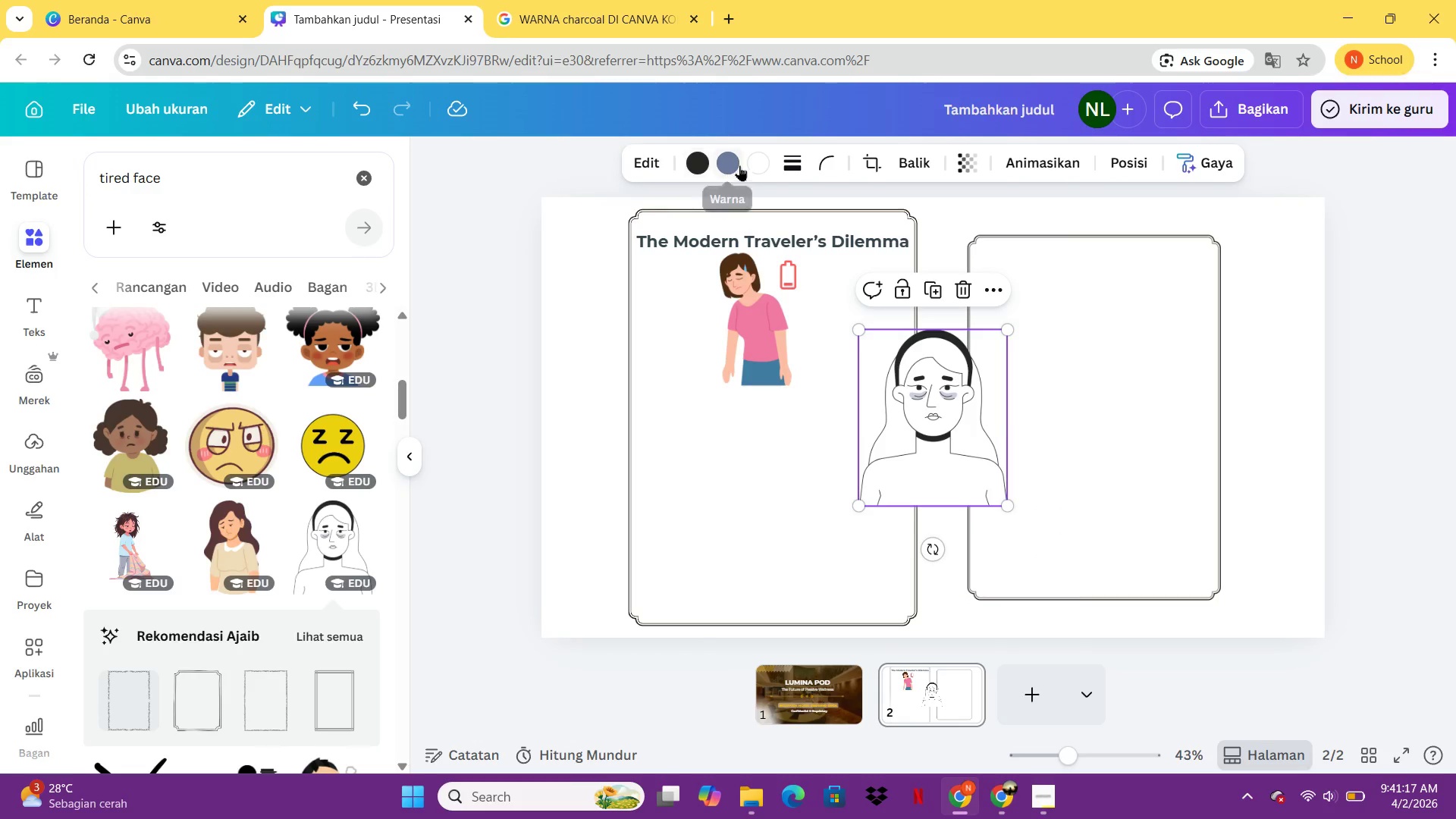 
left_click([741, 165])
 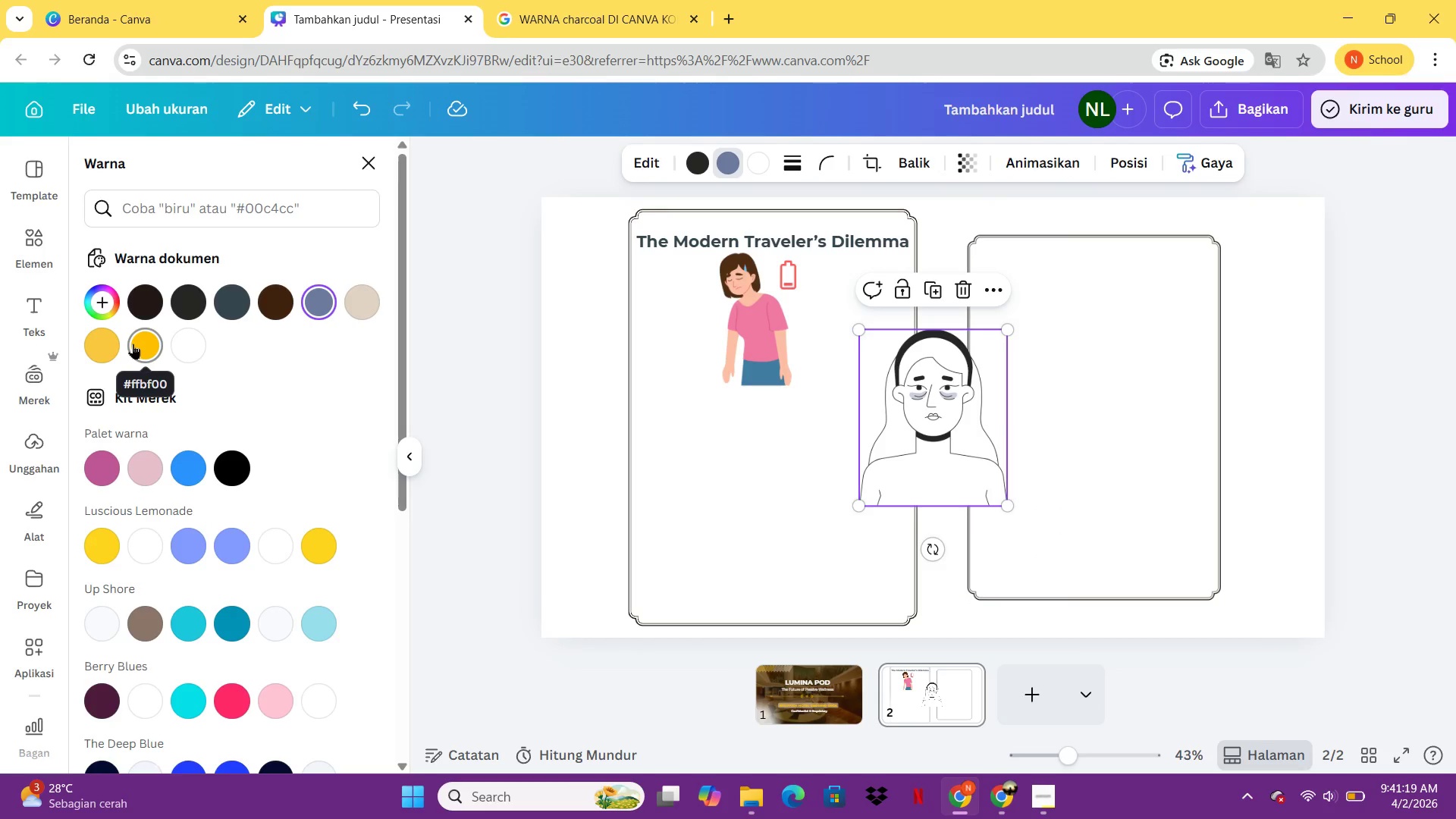 
left_click([133, 344])
 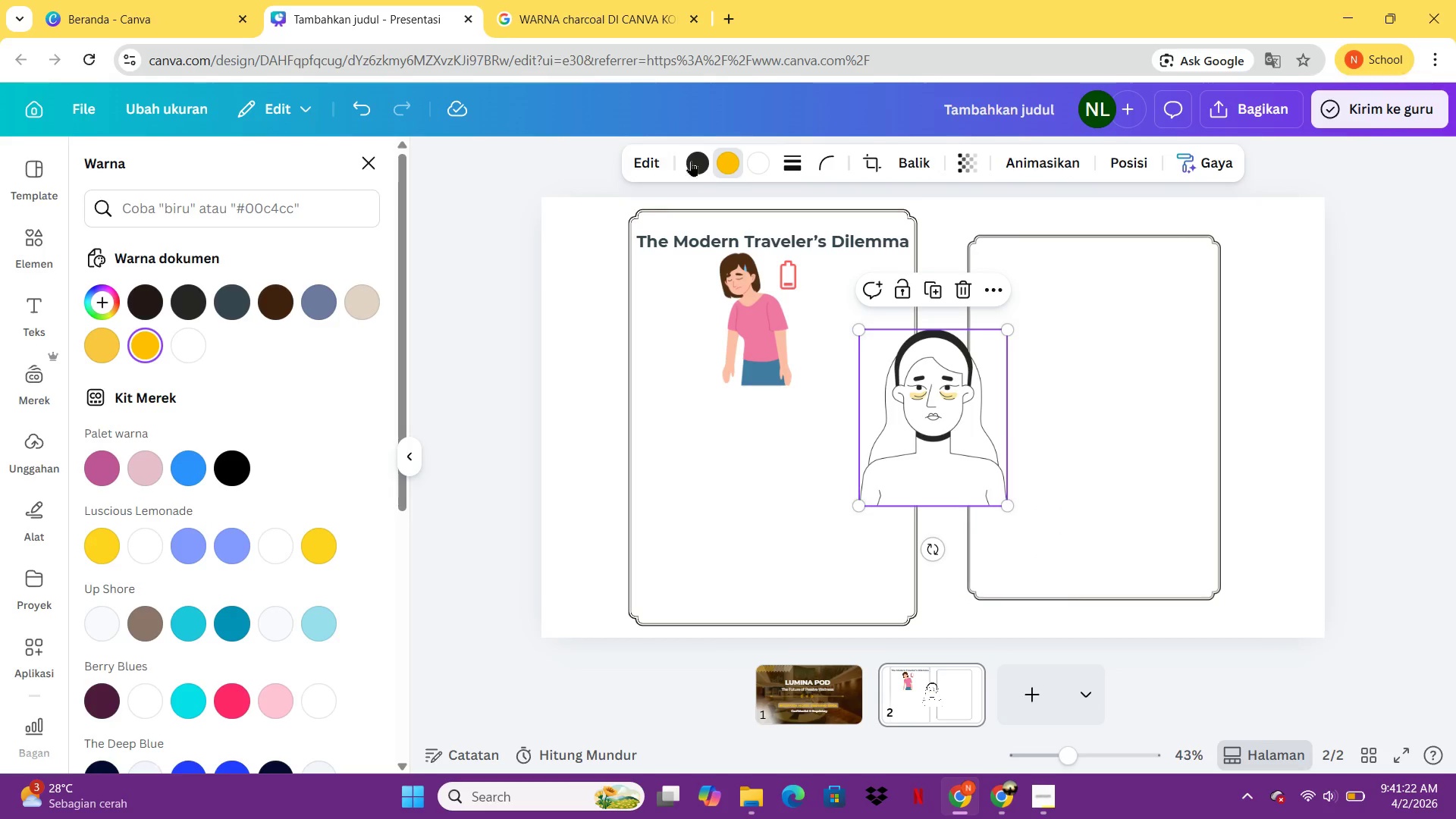 
double_click([697, 159])
 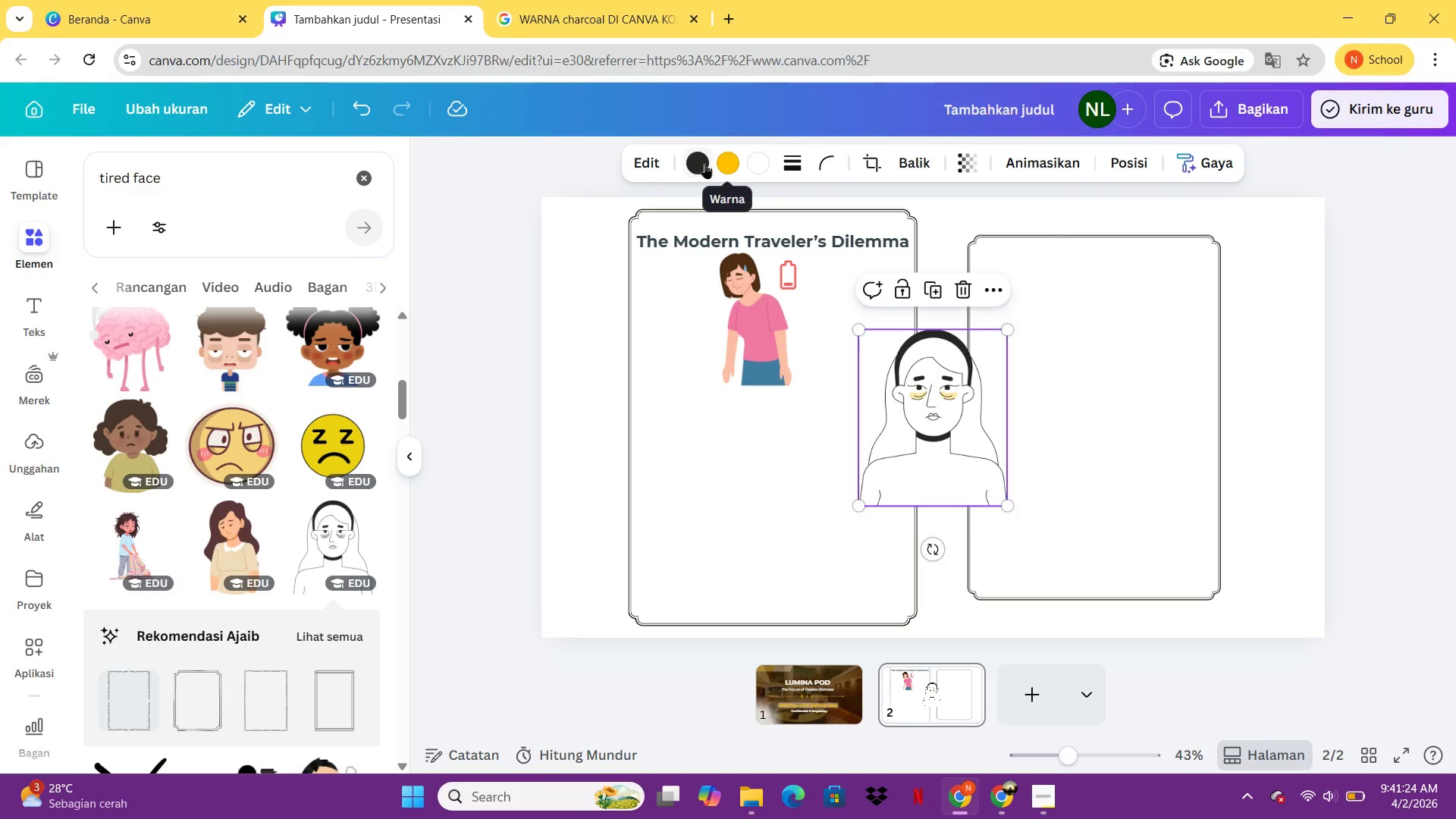 
left_click([704, 163])
 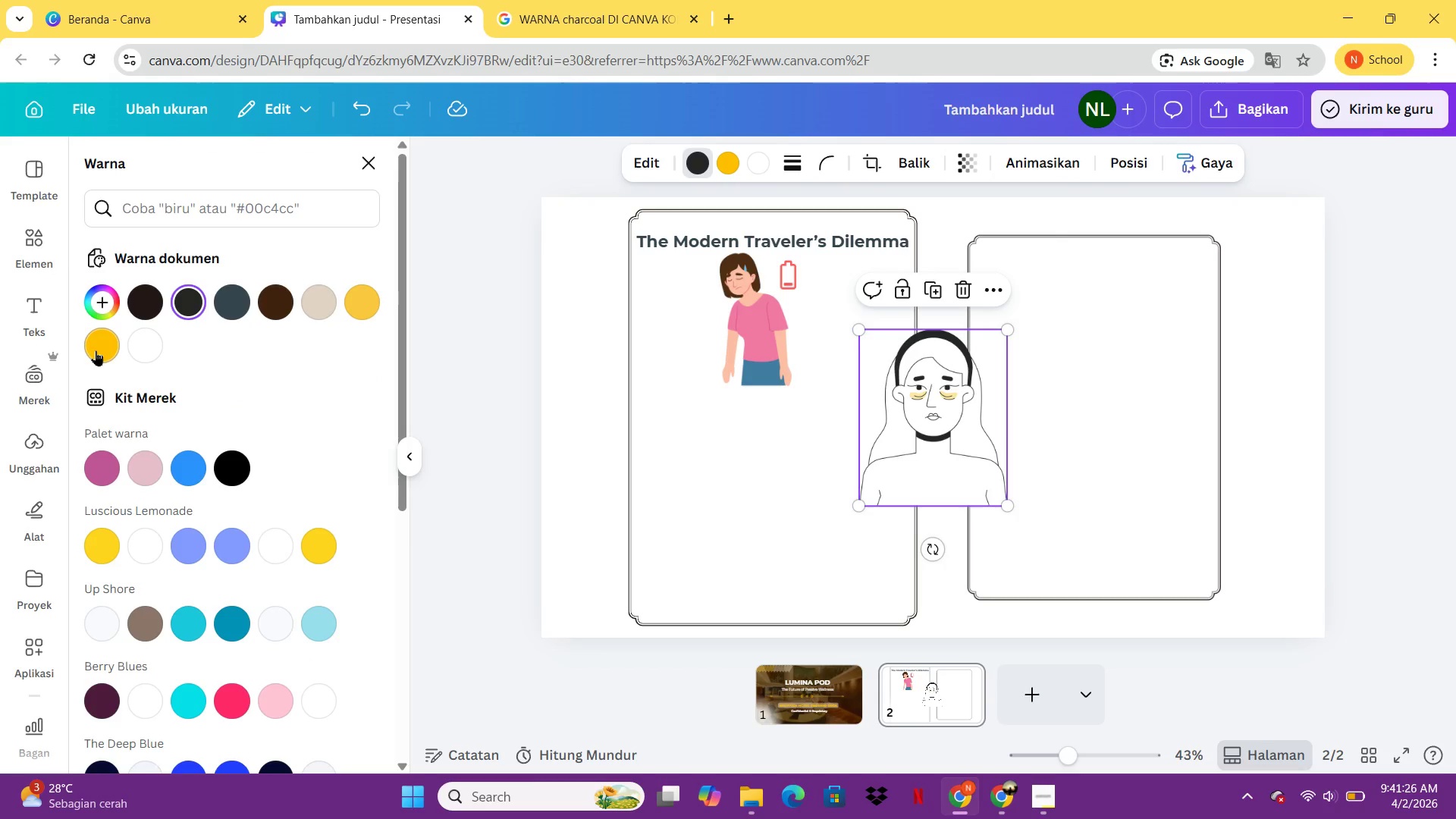 
left_click([93, 350])
 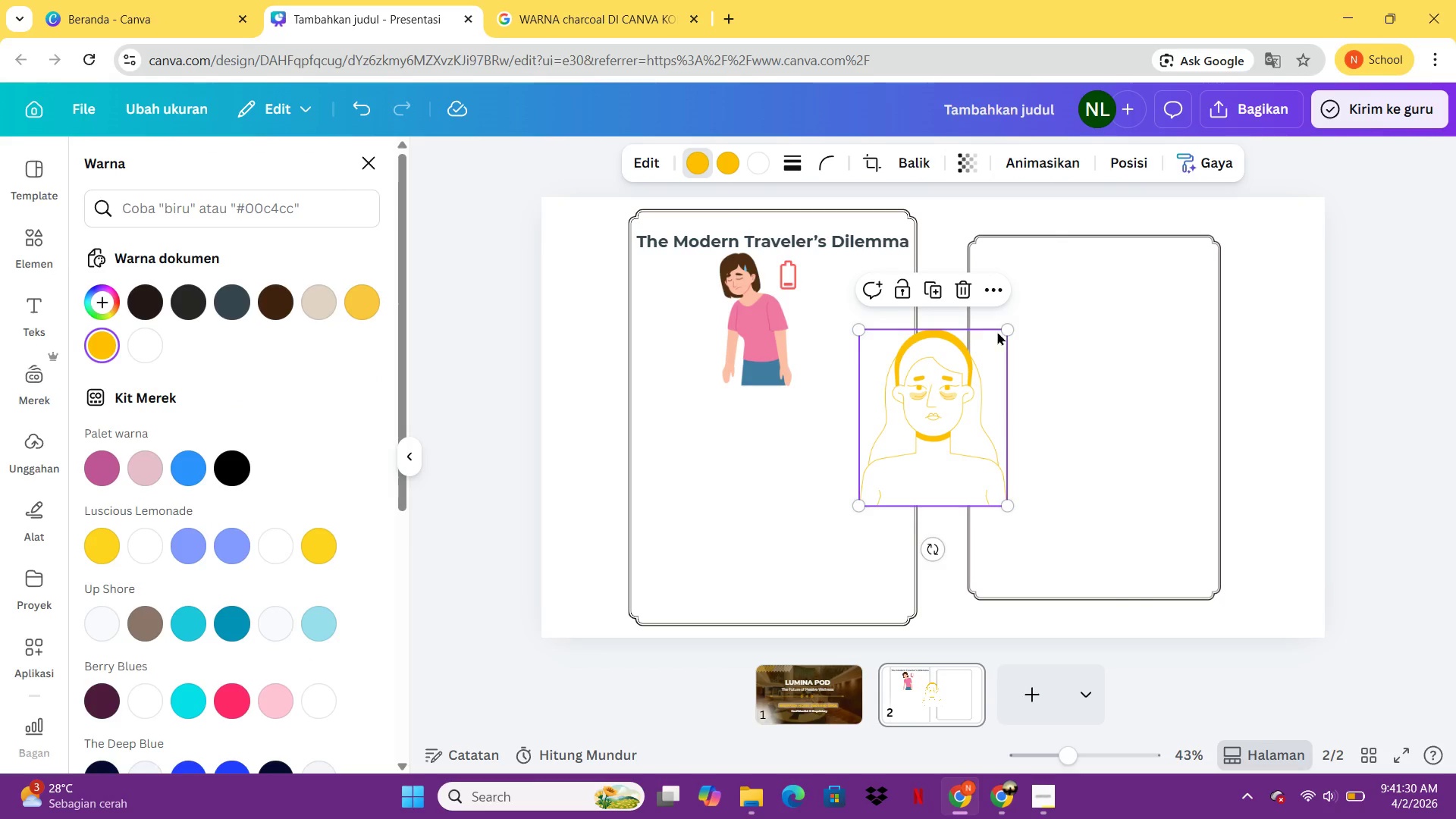 
left_click([758, 165])
 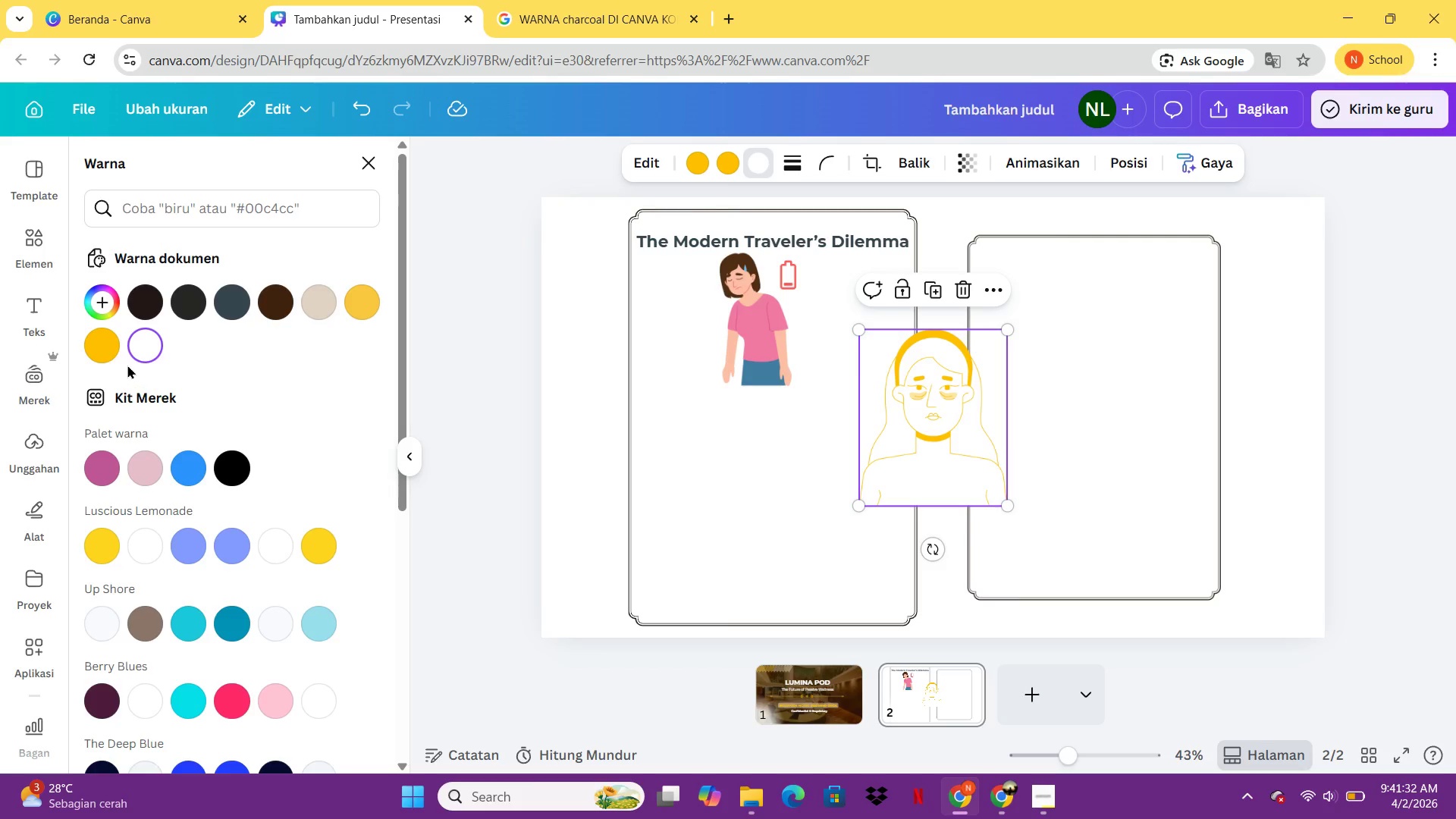 
left_click([108, 347])
 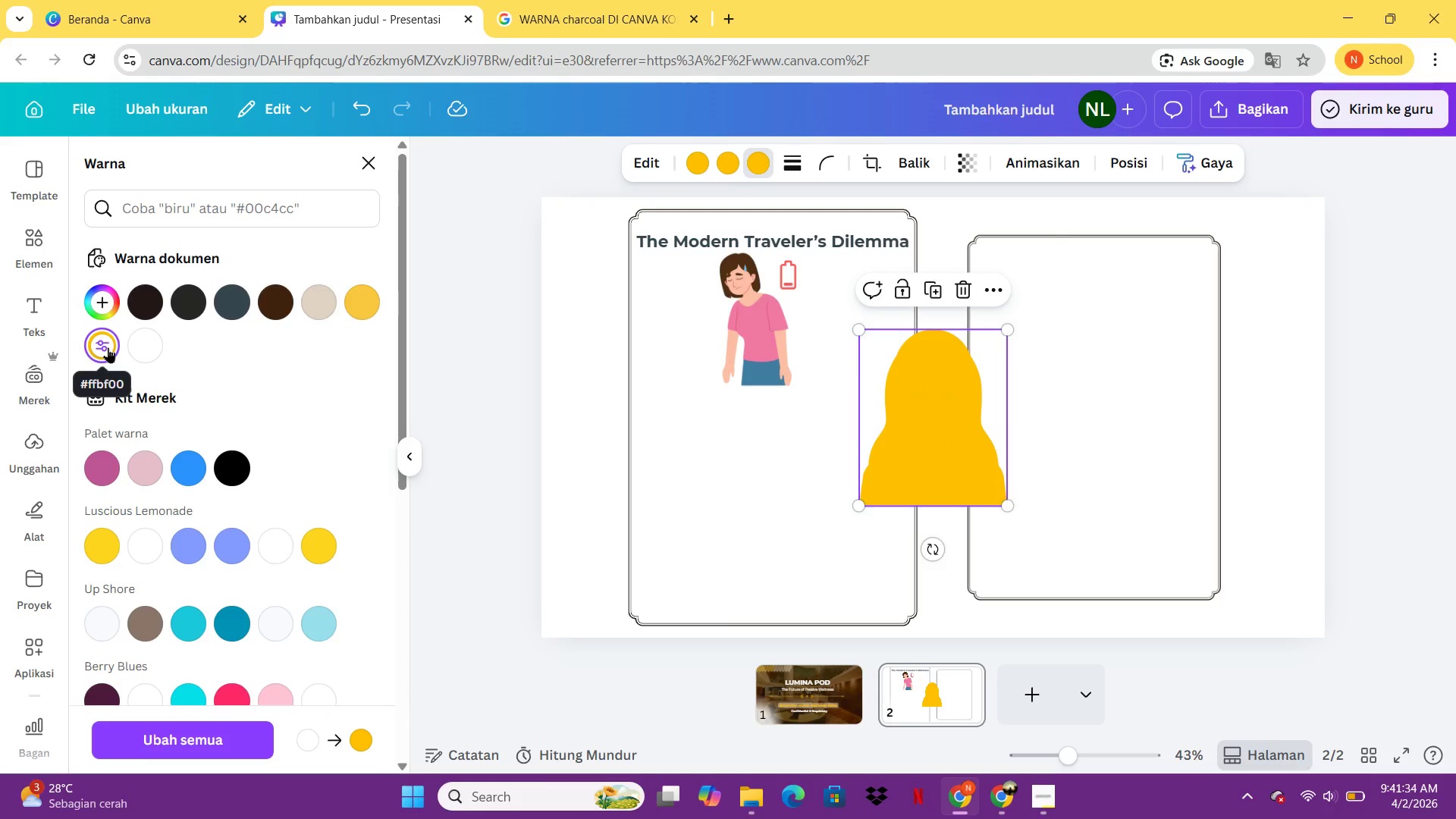 
key(Control+Z)
 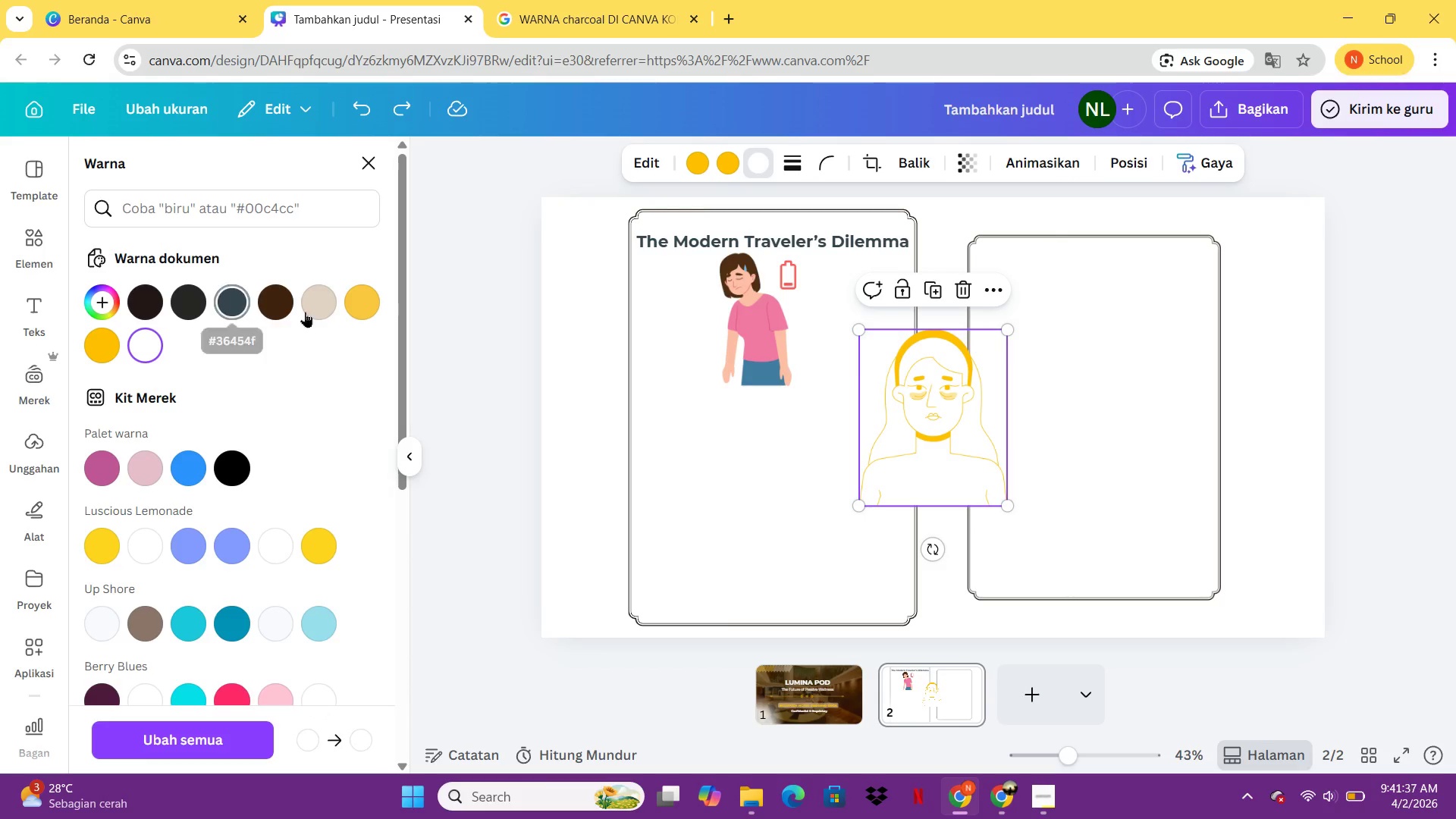 
left_click([311, 309])
 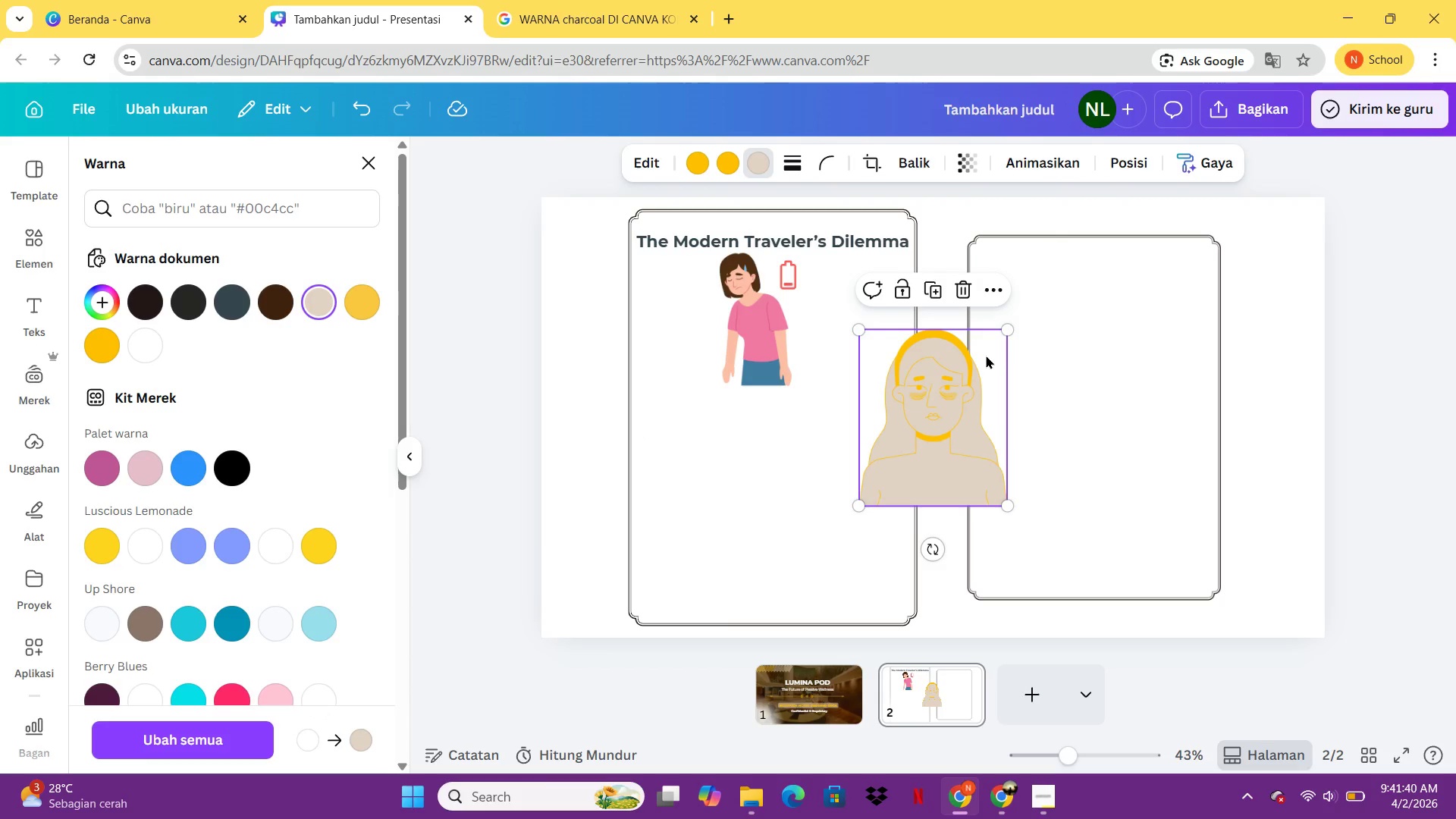 
left_click_drag(start_coordinate=[1009, 325], to_coordinate=[976, 372])
 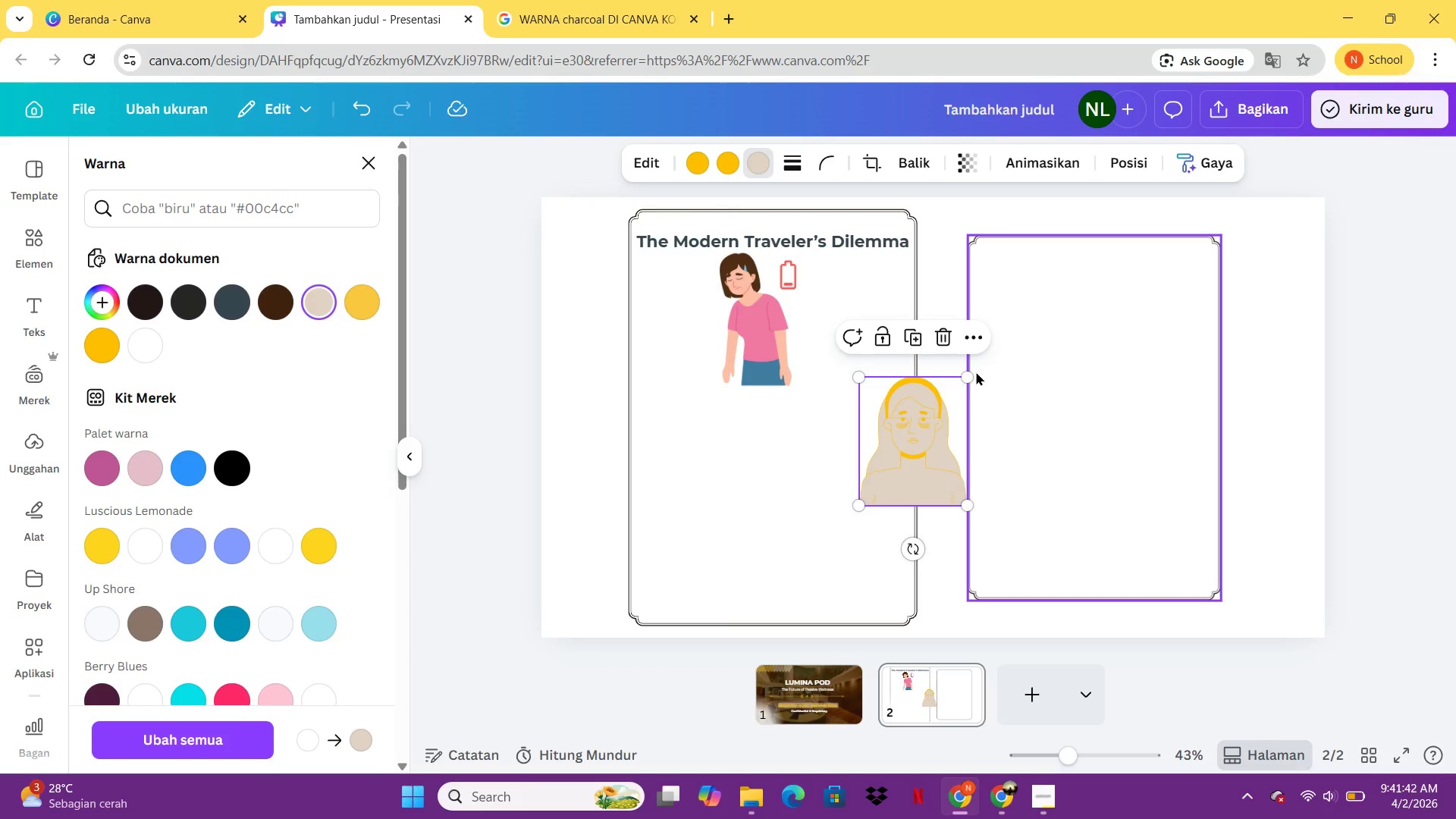 
key(Delete)
 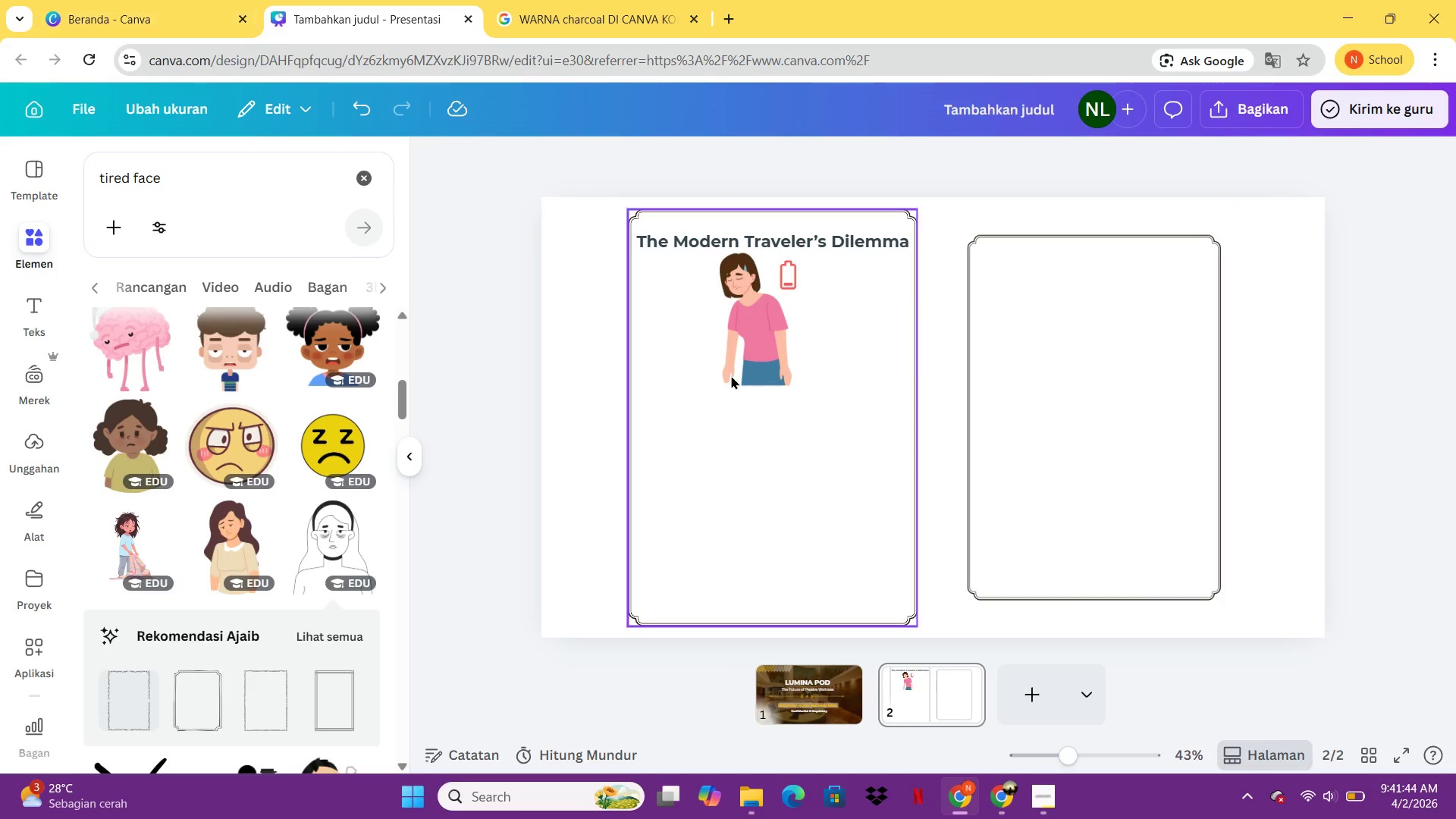 
left_click([768, 357])
 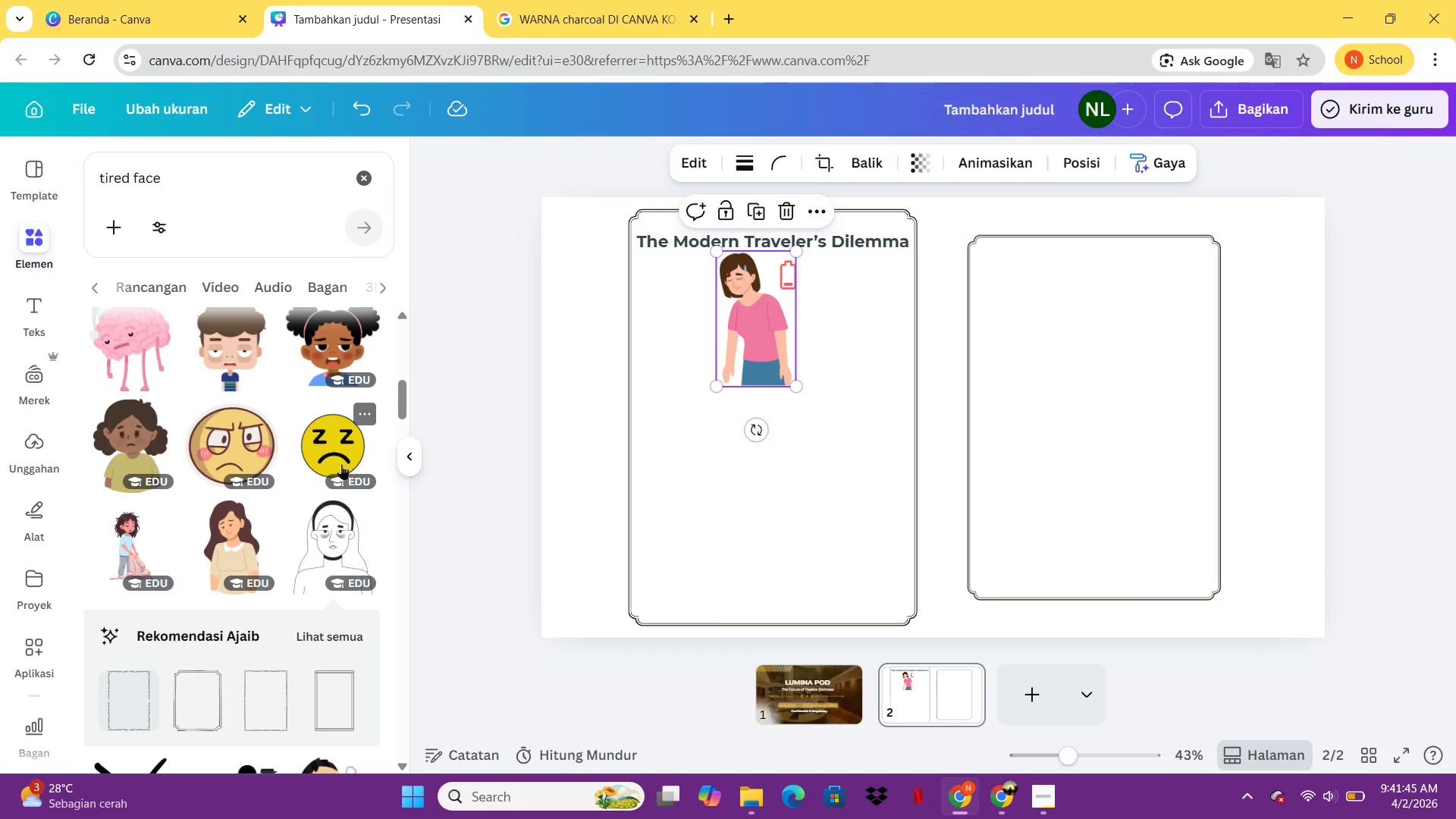 
scroll: coordinate [311, 470], scroll_direction: down, amount: 10.0
 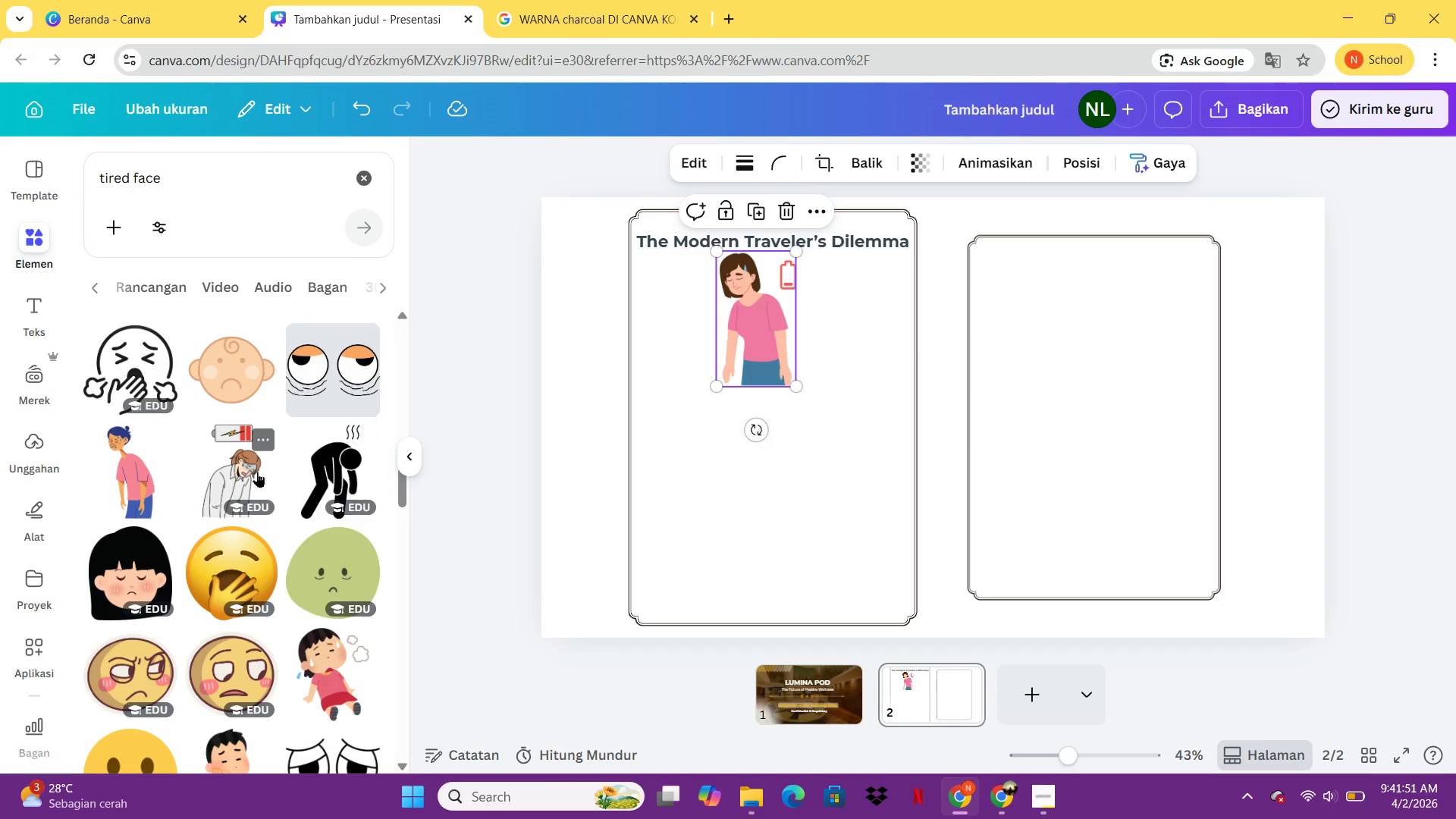 
left_click([253, 472])
 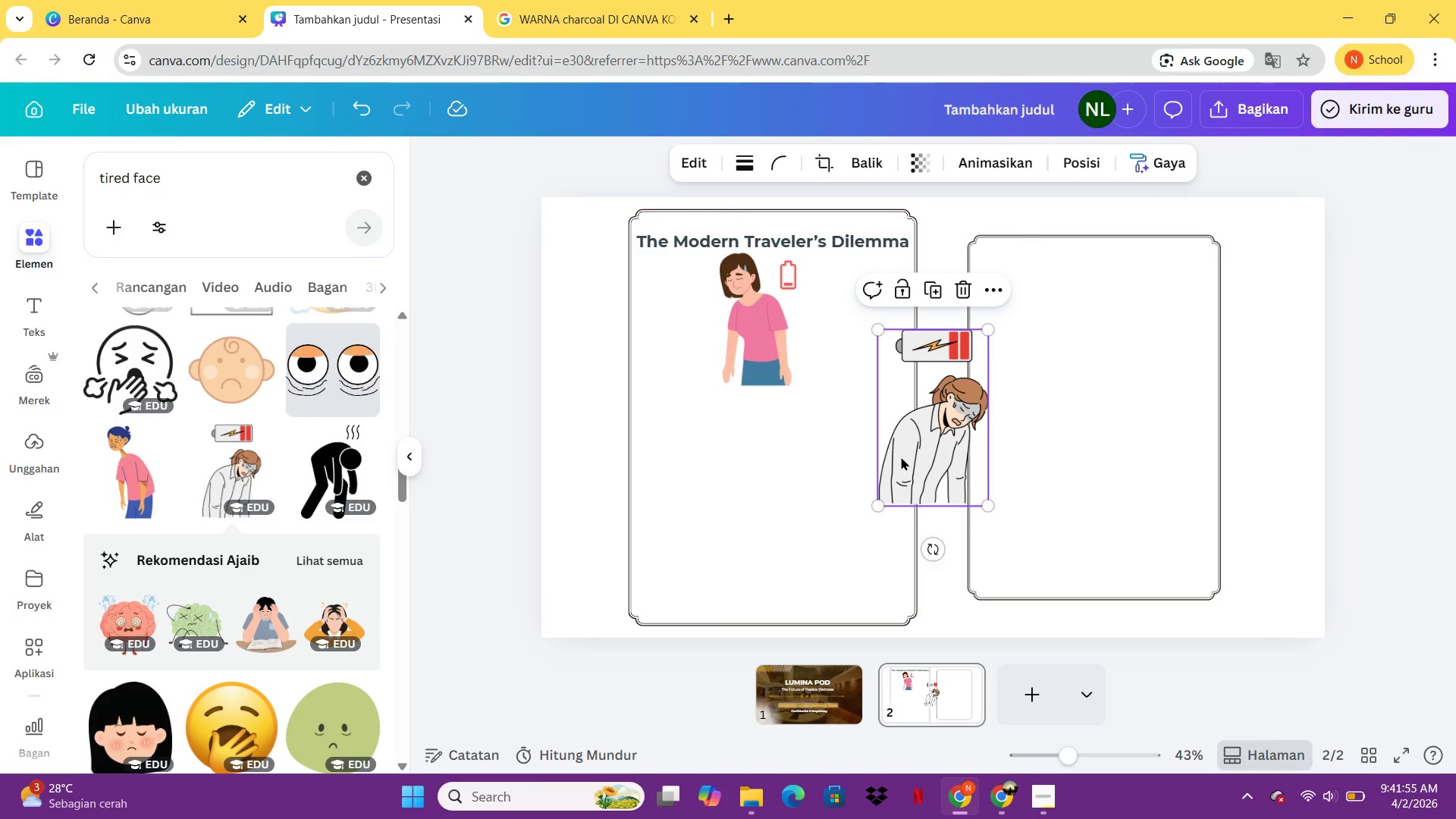 
double_click([902, 454])
 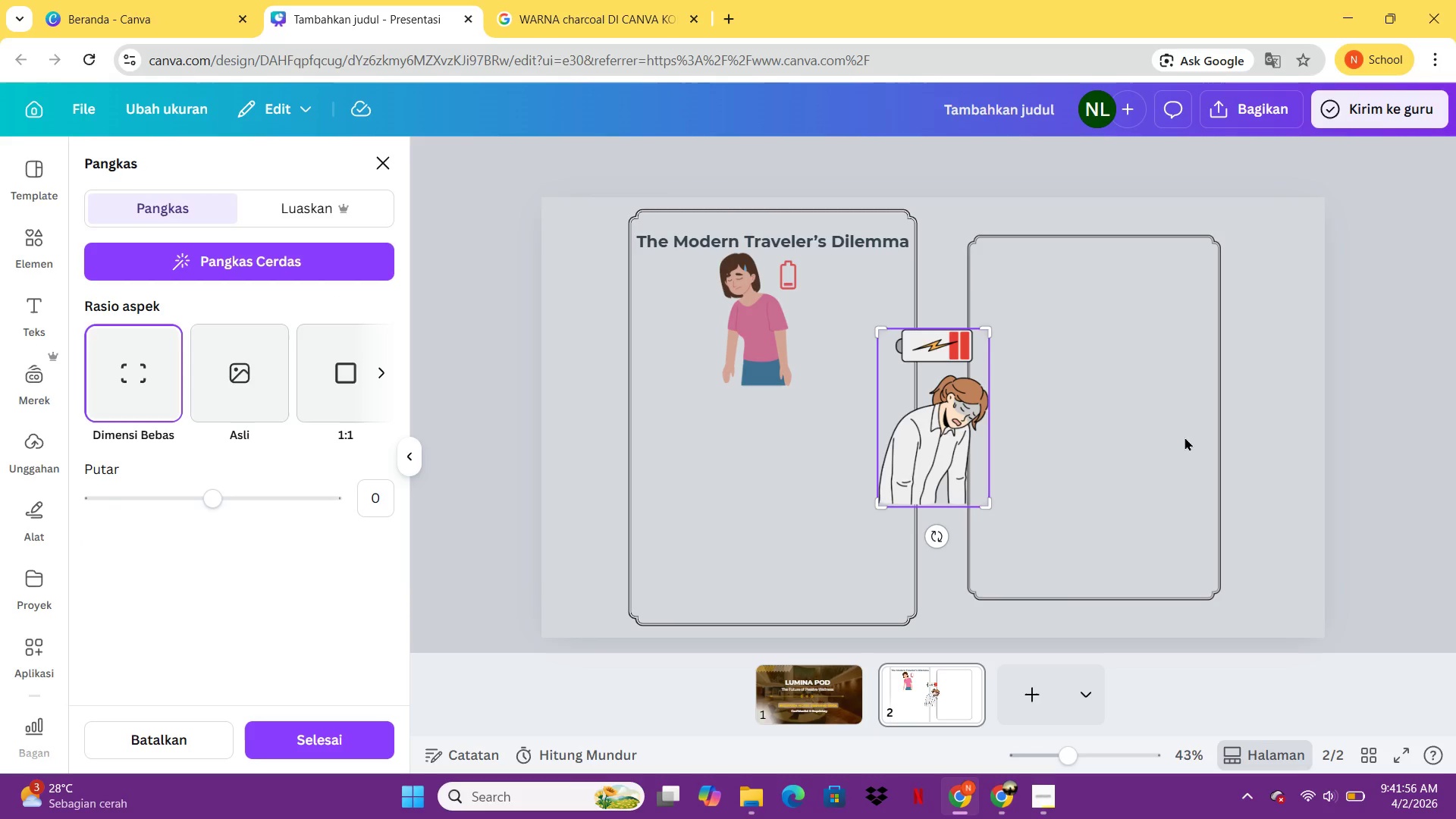 
left_click([1185, 437])
 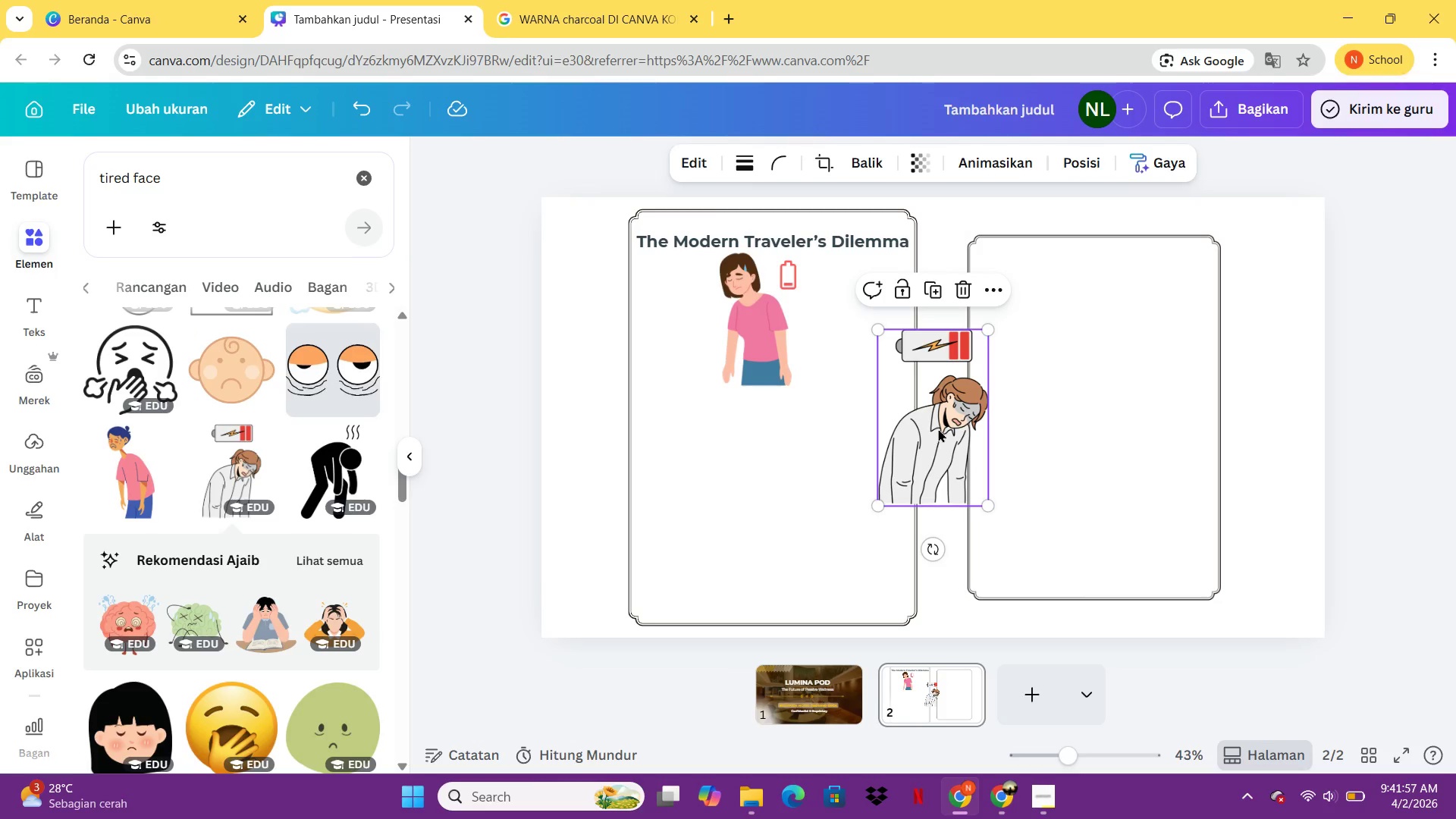 
left_click([938, 428])
 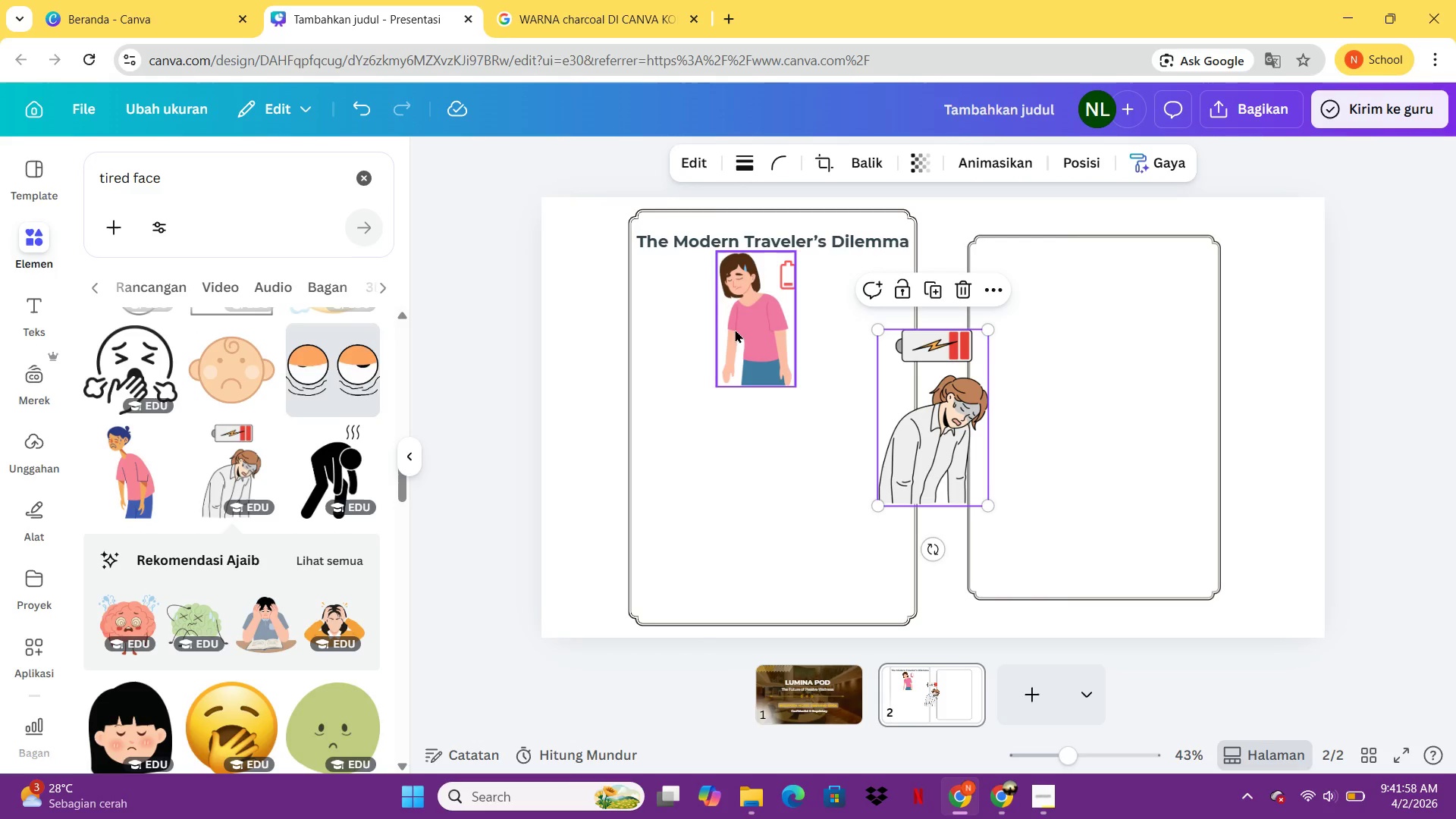 
left_click([739, 326])
 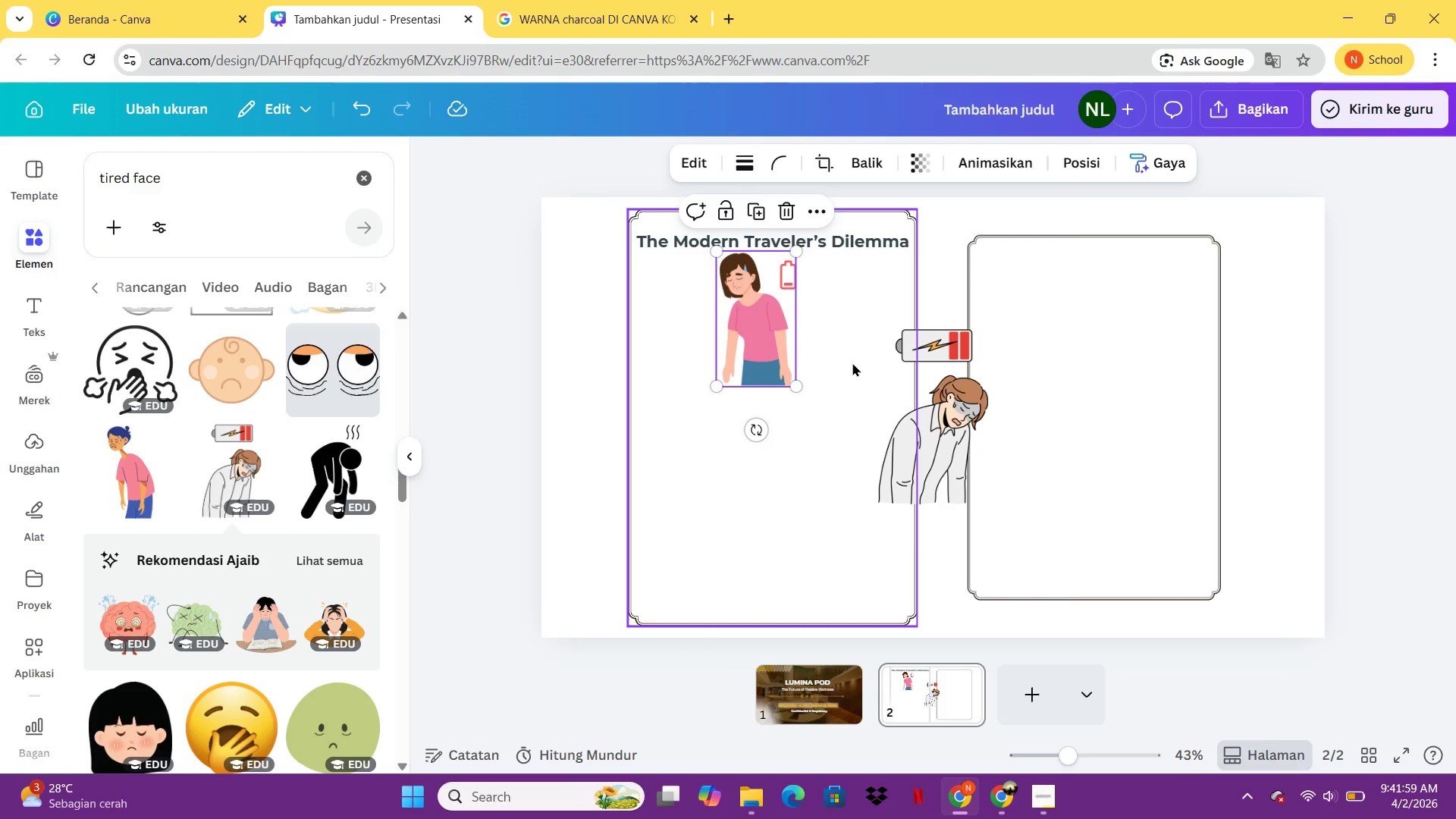 
key(Delete)
 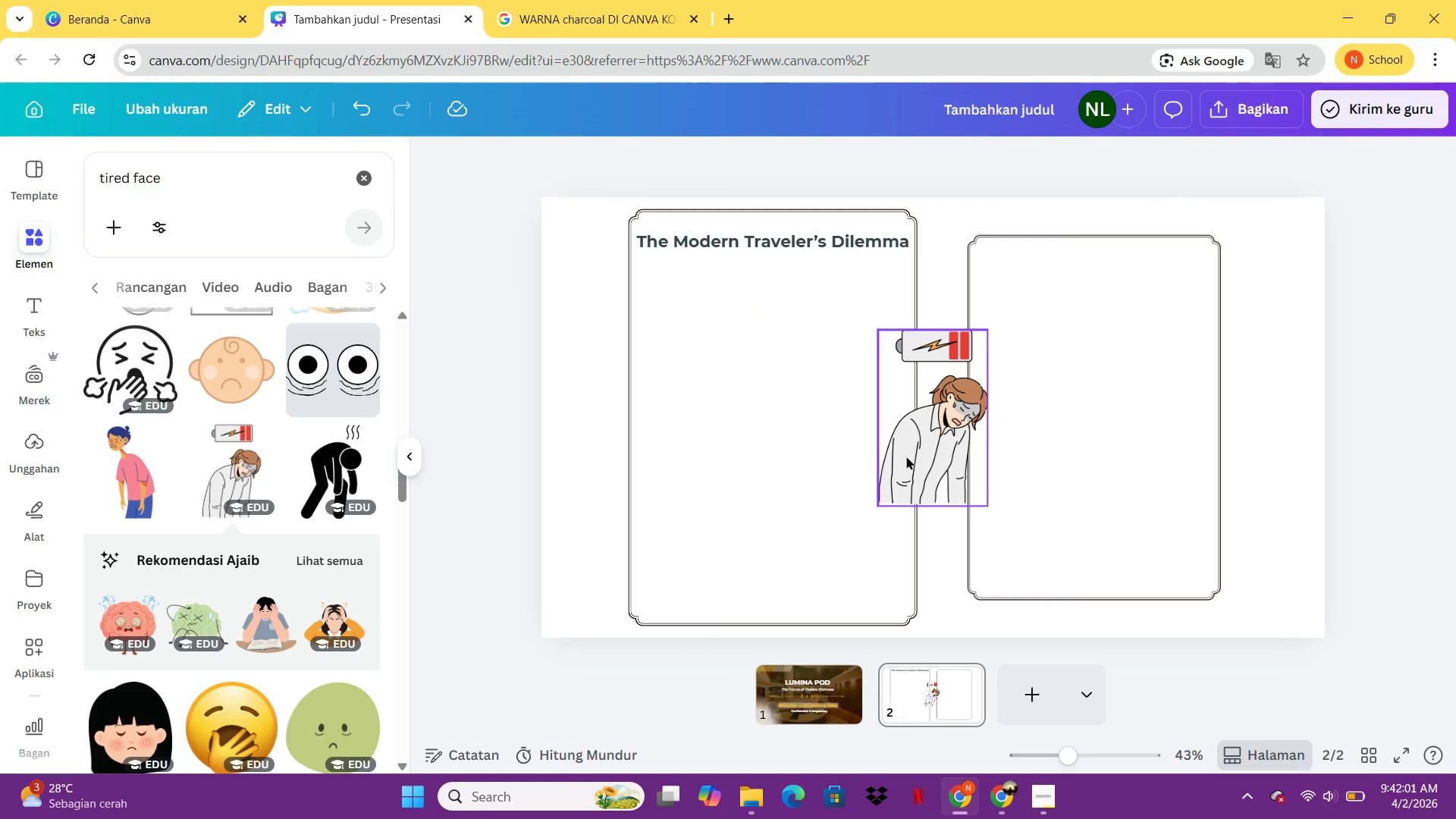 
left_click_drag(start_coordinate=[917, 459], to_coordinate=[896, 450])
 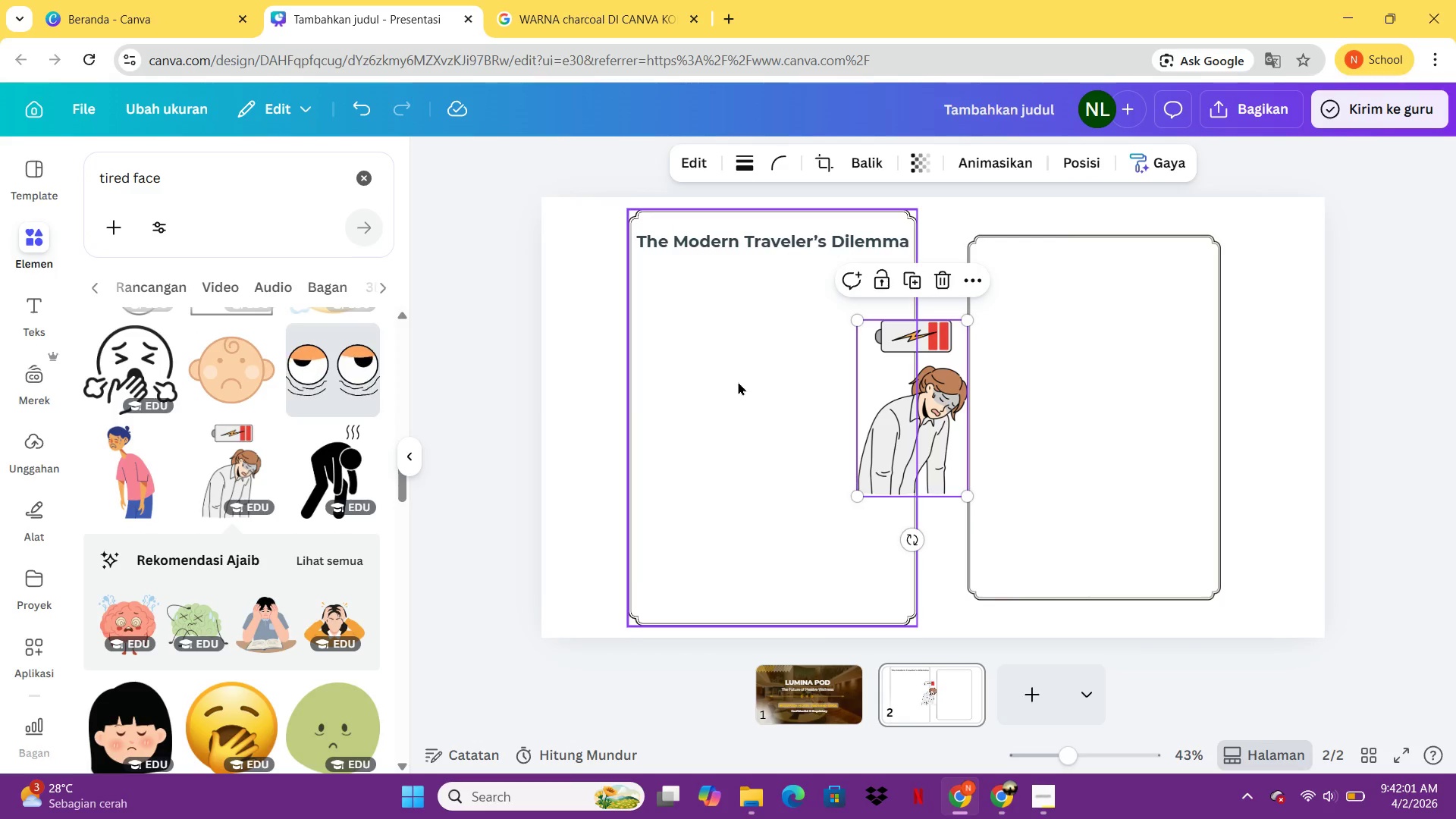 
left_click_drag(start_coordinate=[733, 383], to_coordinate=[728, 383])
 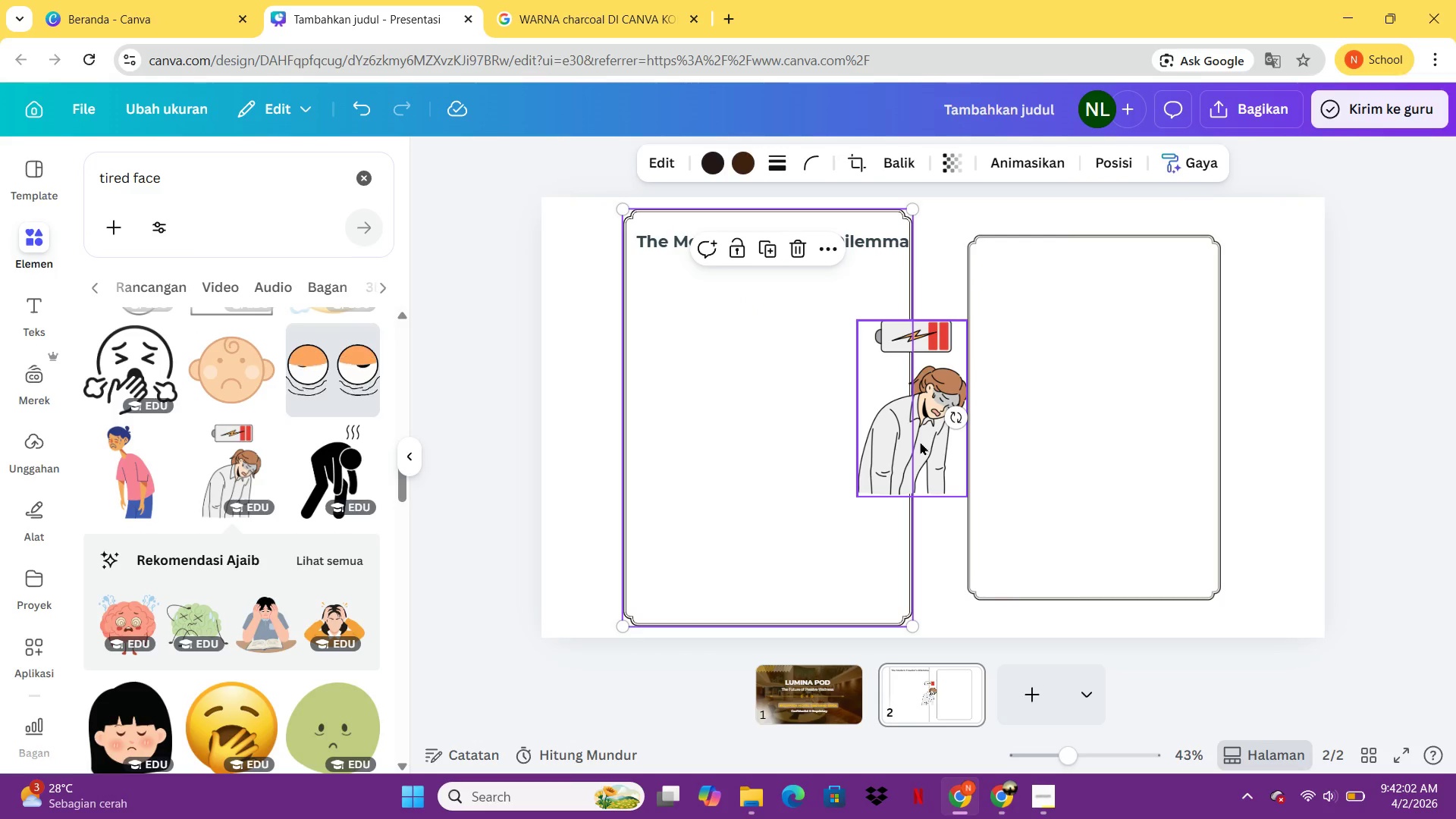 
left_click_drag(start_coordinate=[920, 441], to_coordinate=[780, 381])
 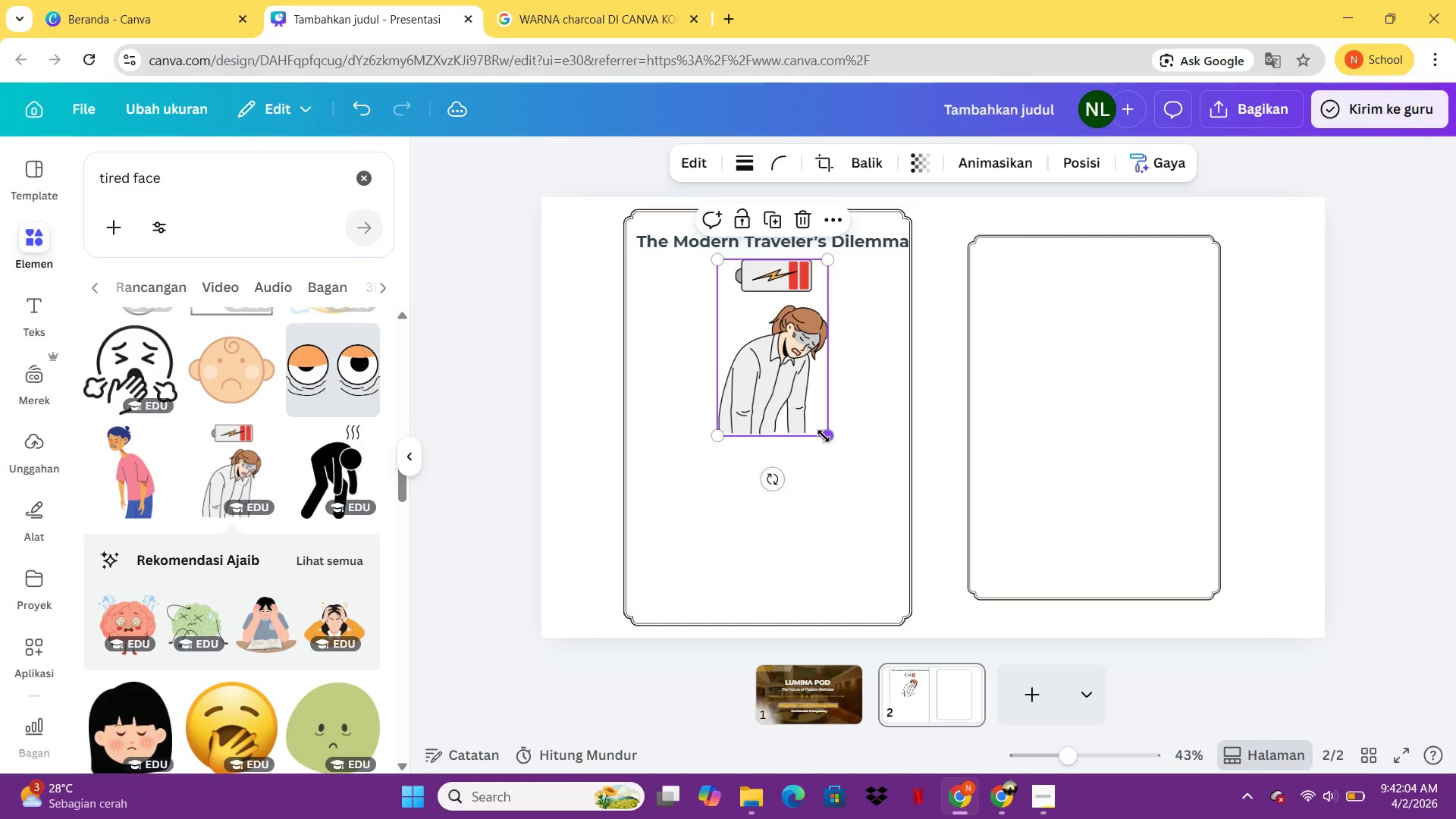 
left_click_drag(start_coordinate=[824, 436], to_coordinate=[795, 389])
 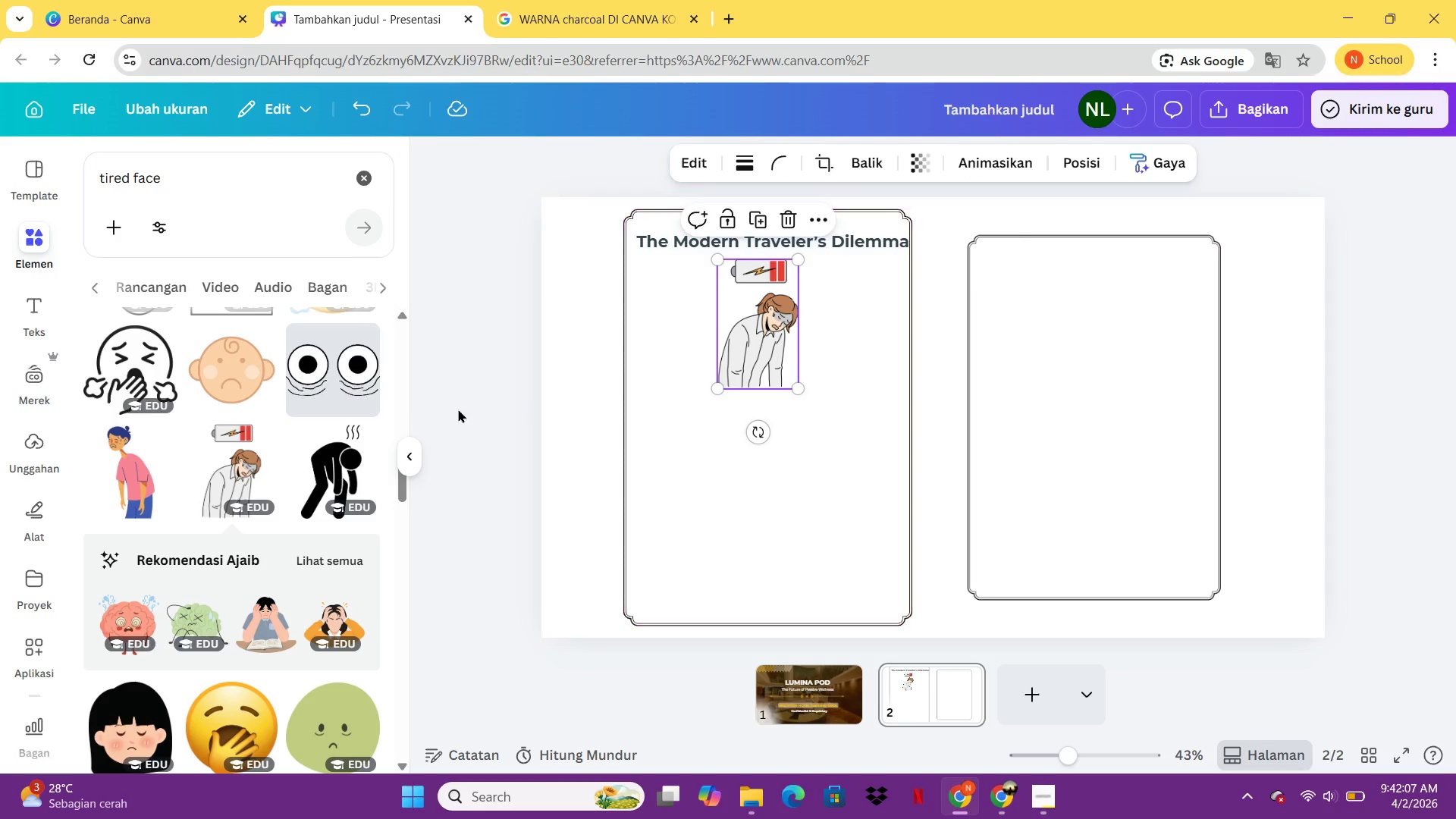 
left_click([512, 412])
 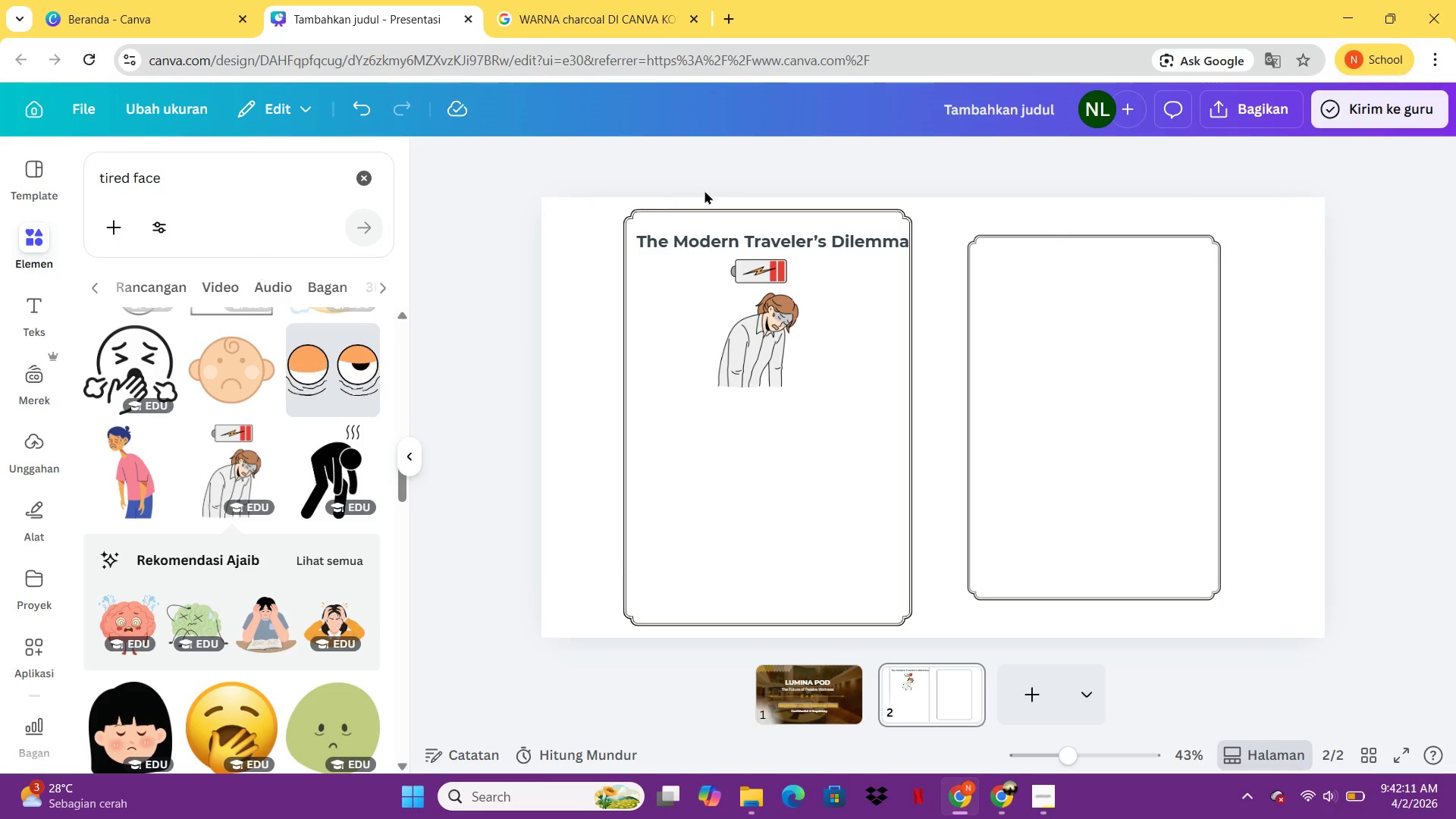 
left_click([38, 309])
 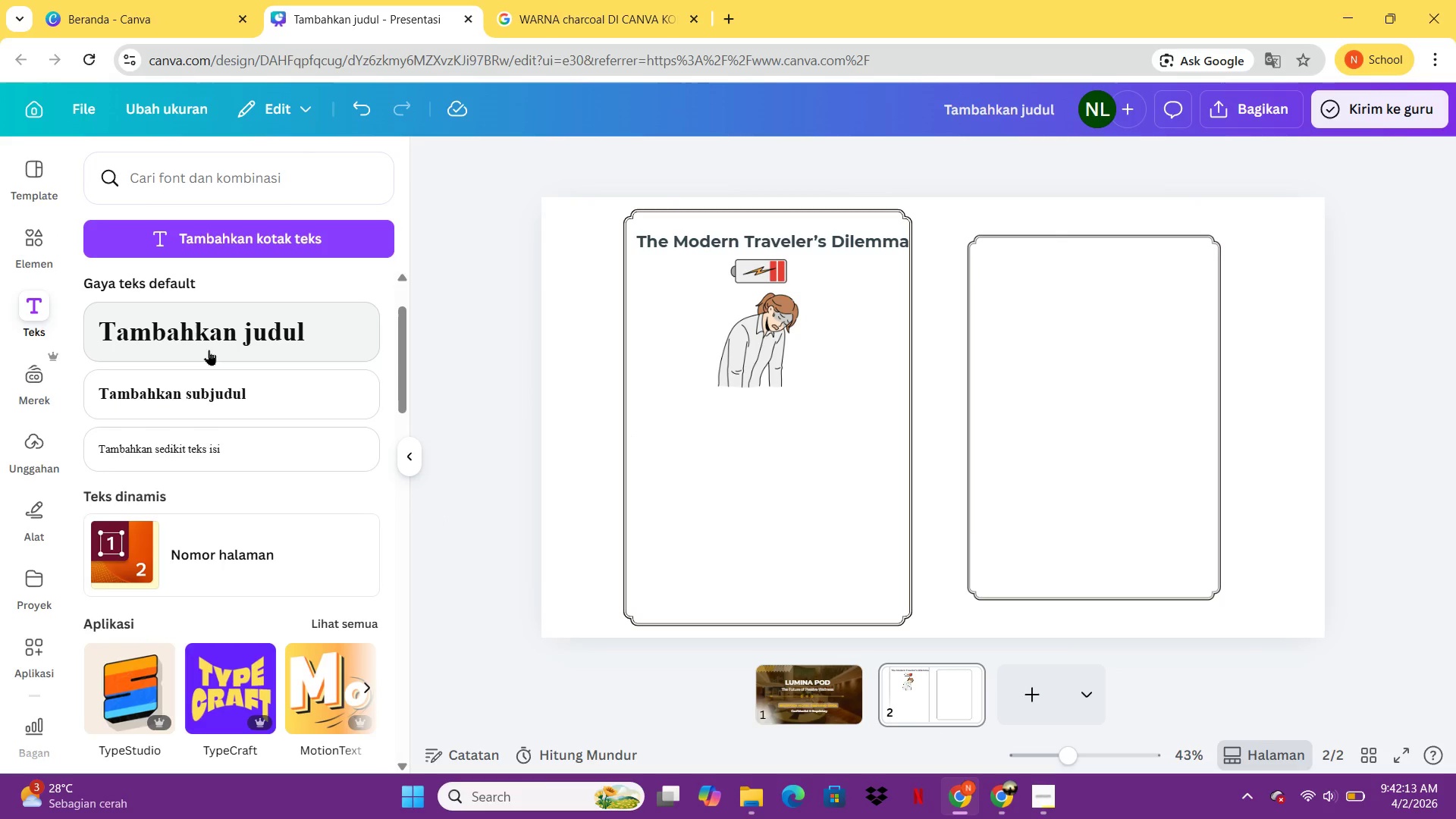 
left_click([225, 390])
 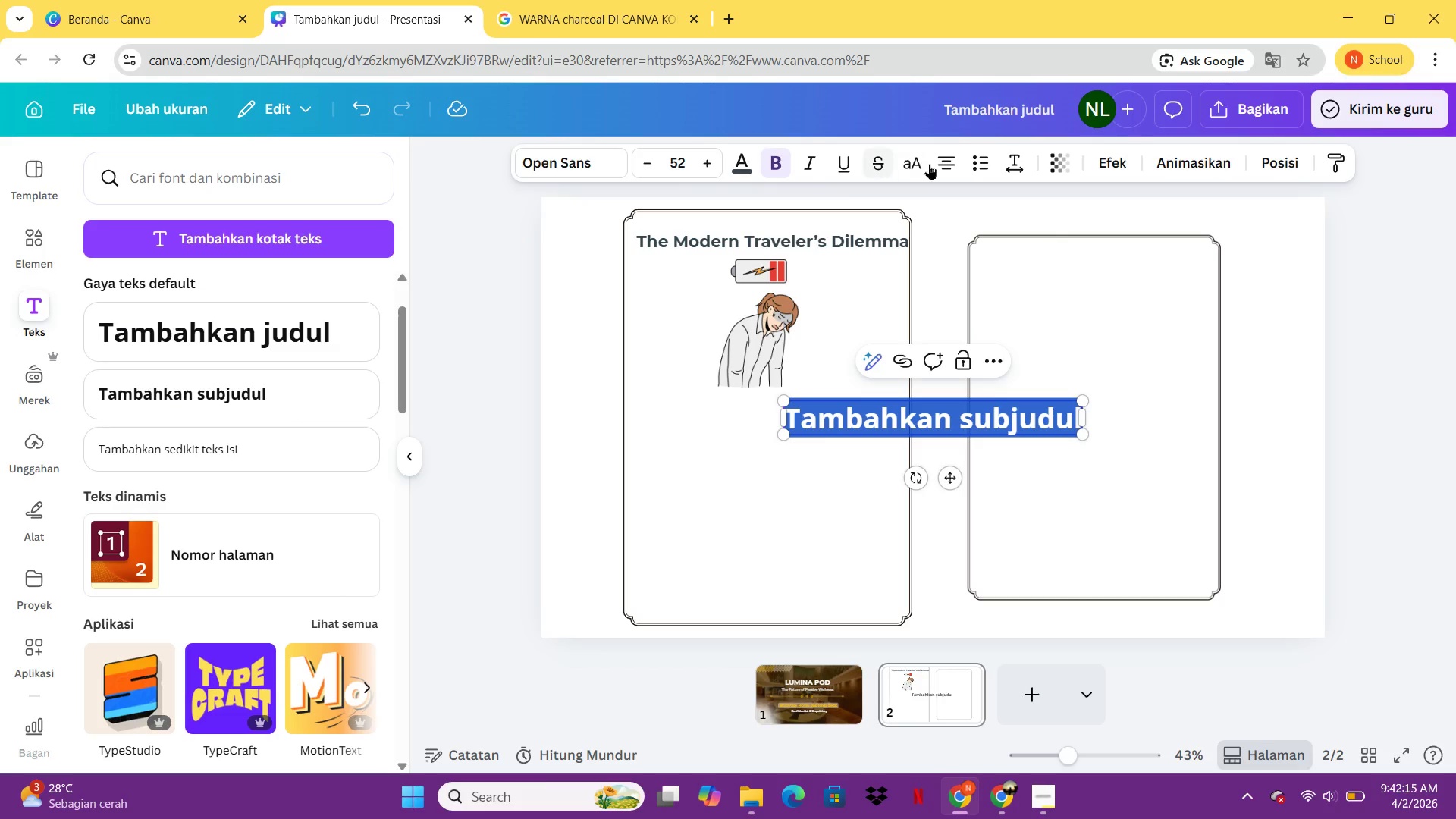 
left_click([974, 157])
 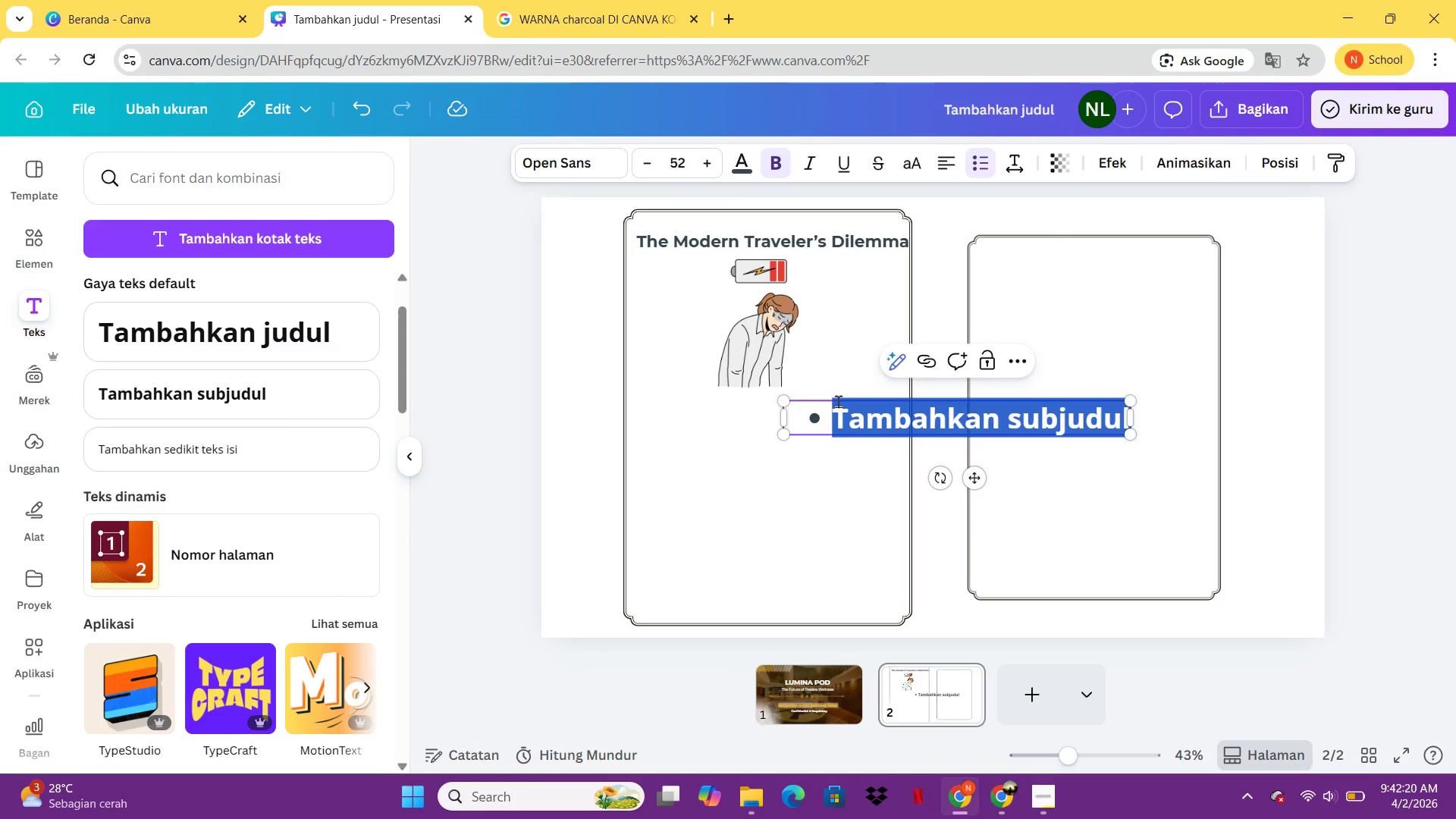 
wait(9.62)
 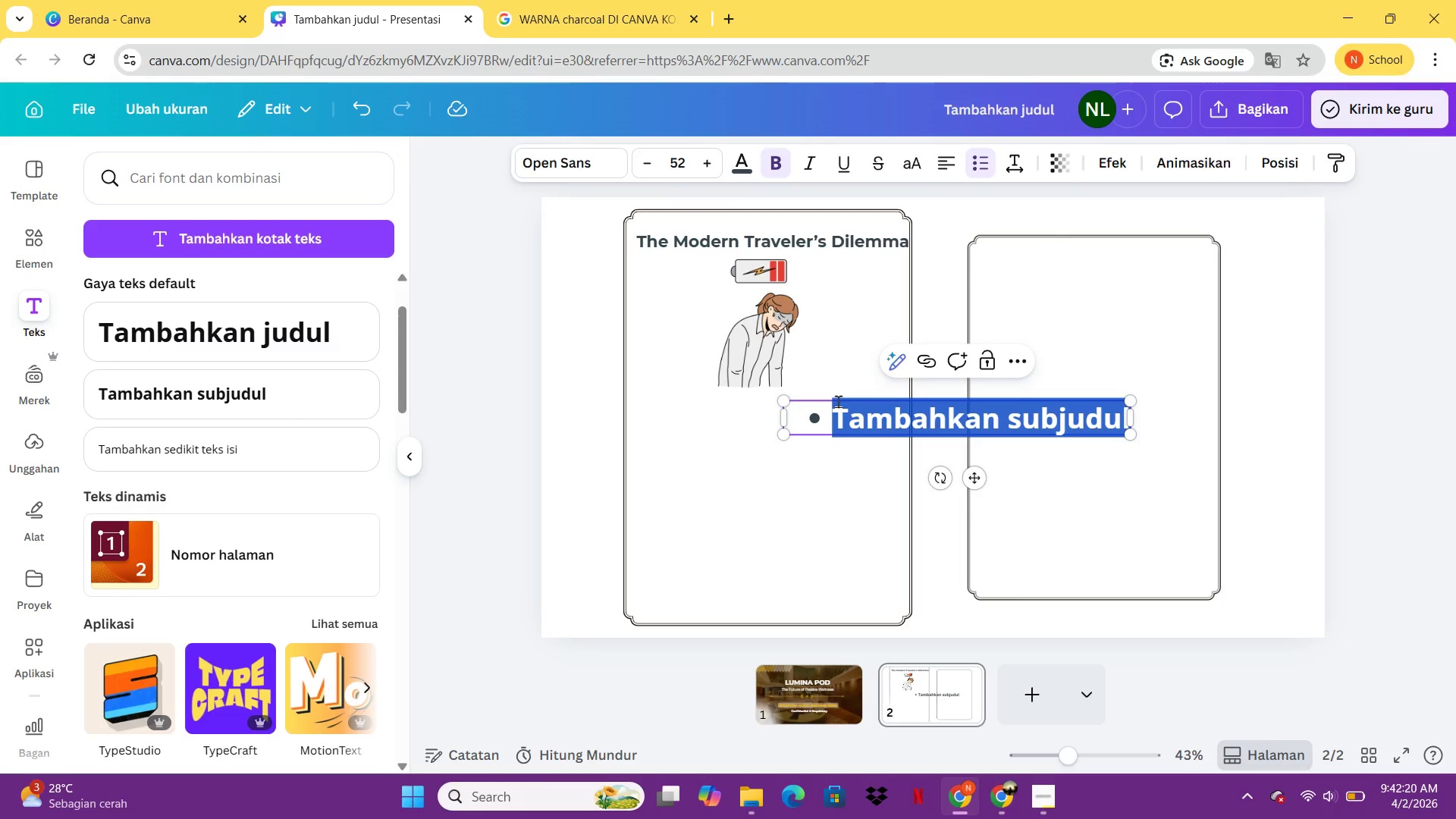 
type(Je)
key(Backspace)
type(et Lag & Fatigue)
 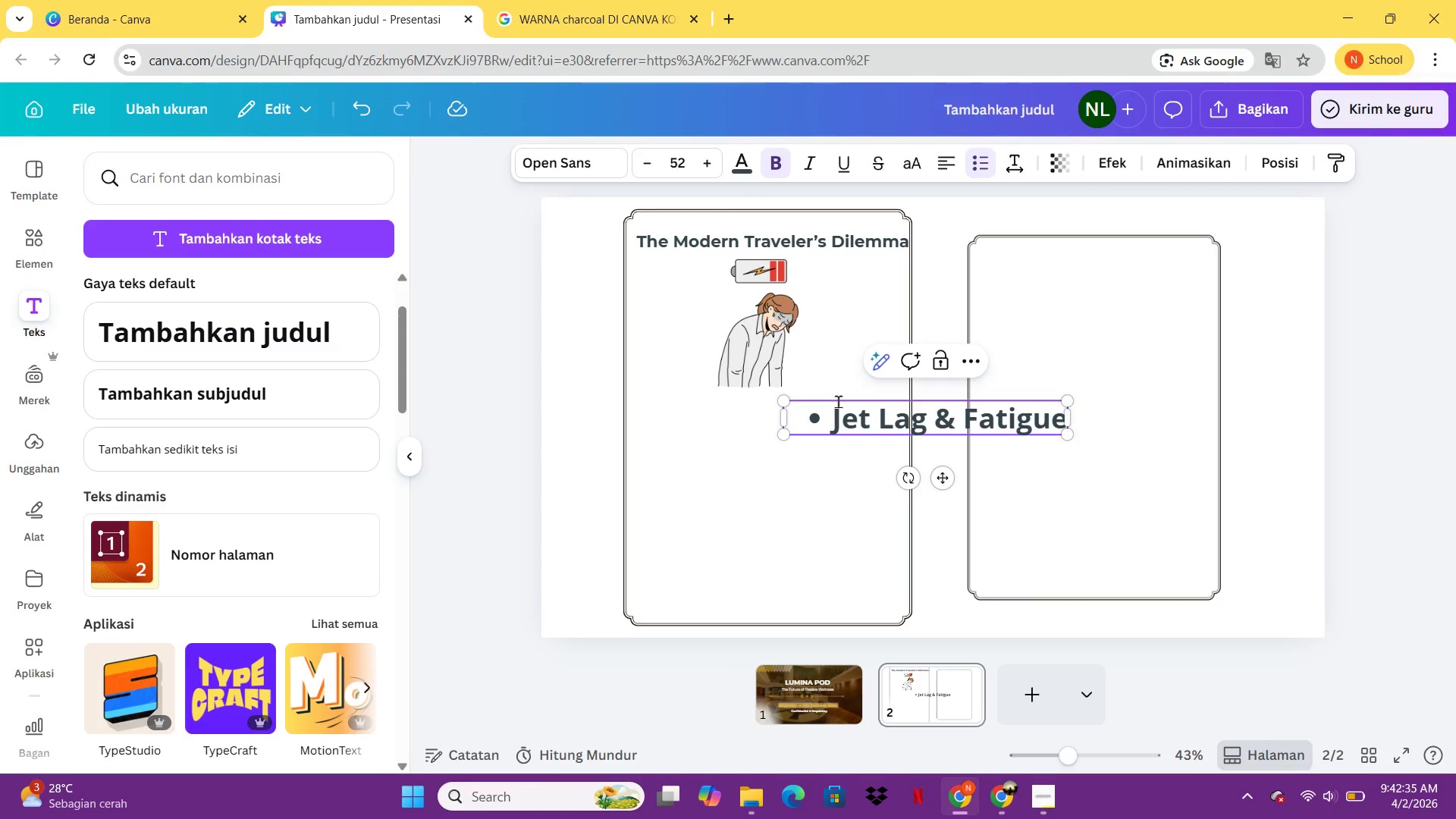 
key(Enter)
 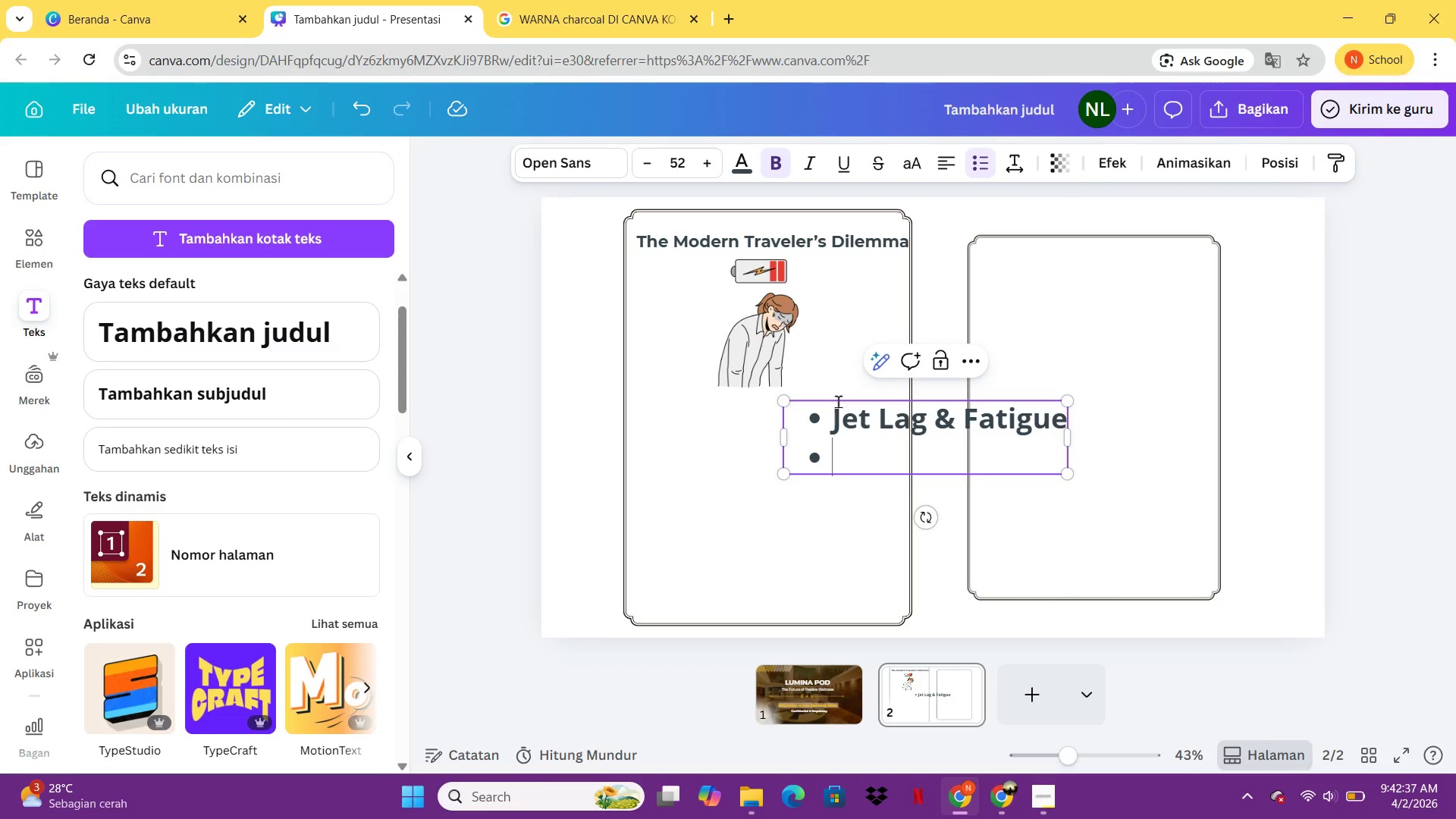 
type(Dehi)
key(Backspace)
type(ydration"ai)
key(Backspace)
key(Backspace)
type(Airport Skin")
 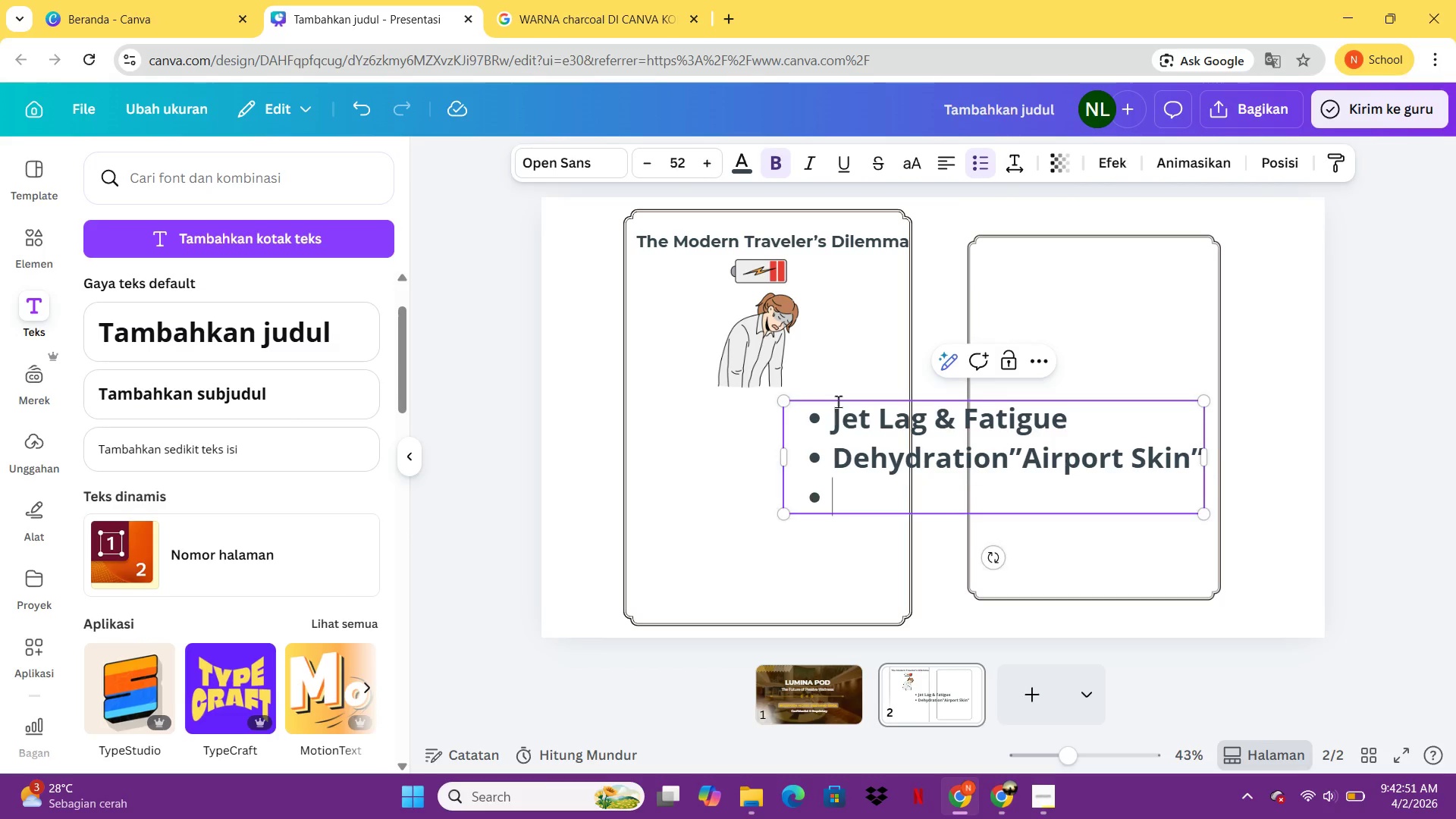 
 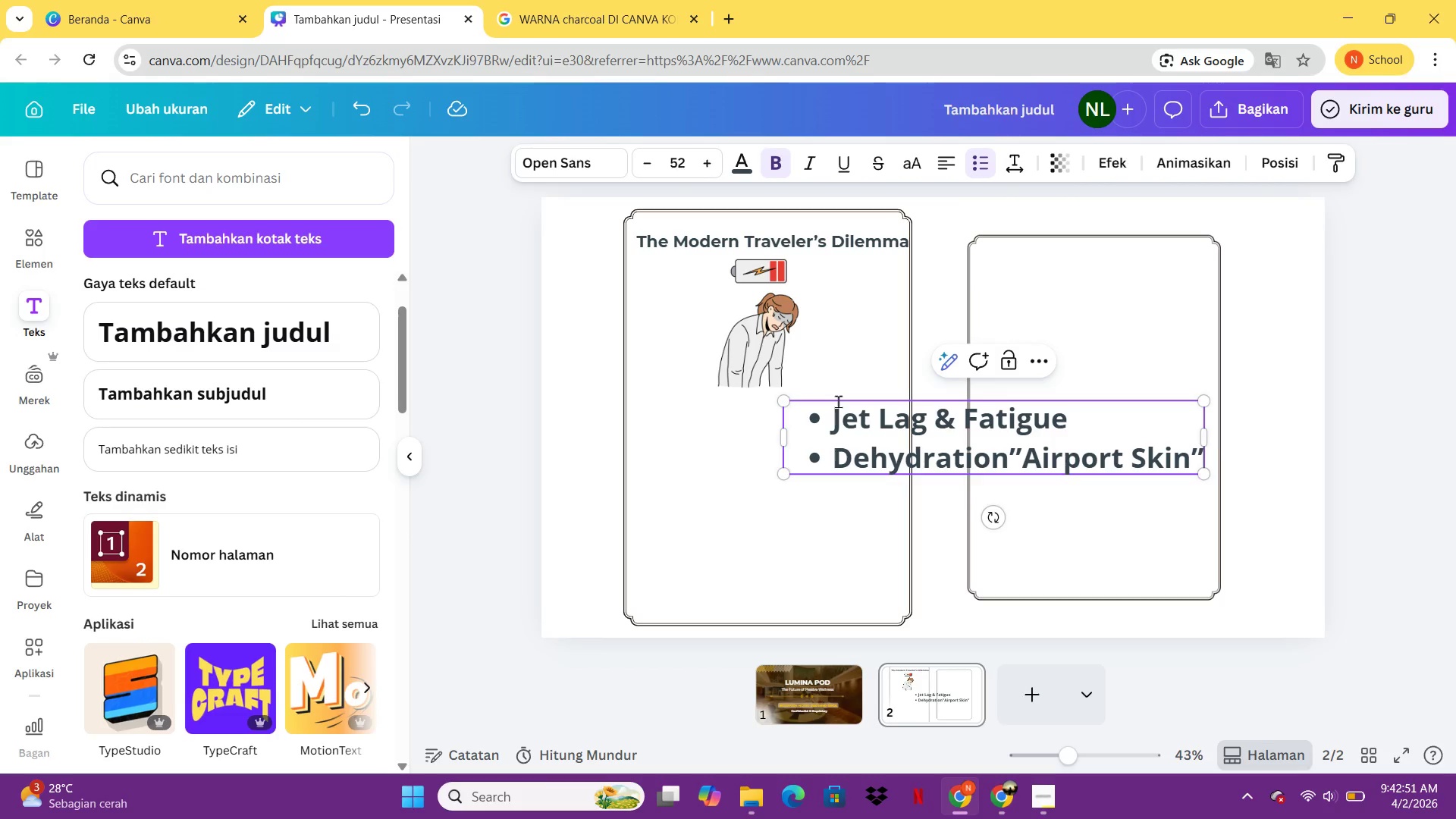 
key(Enter)
 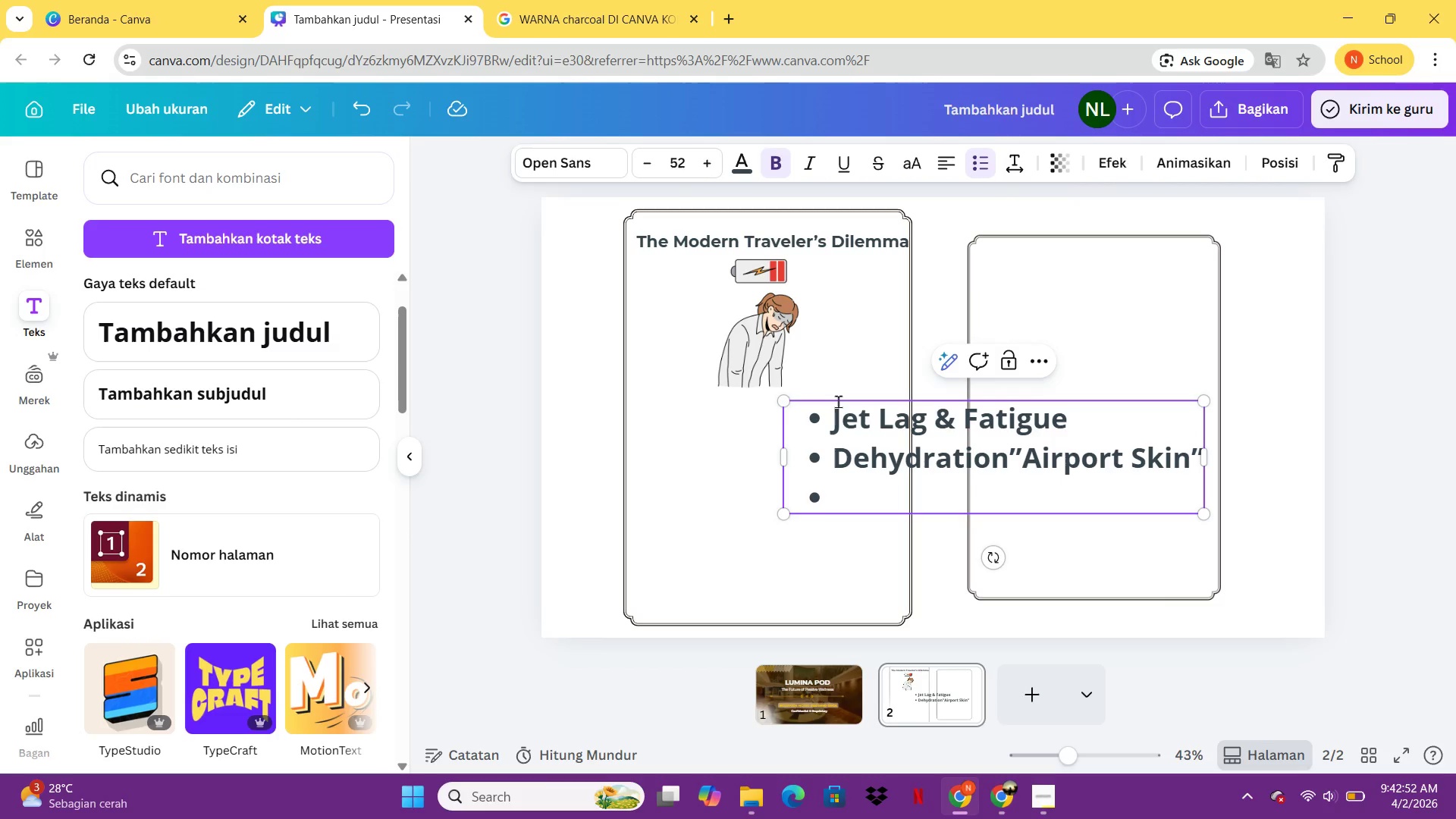 
type(No time for 90-min Spa)
 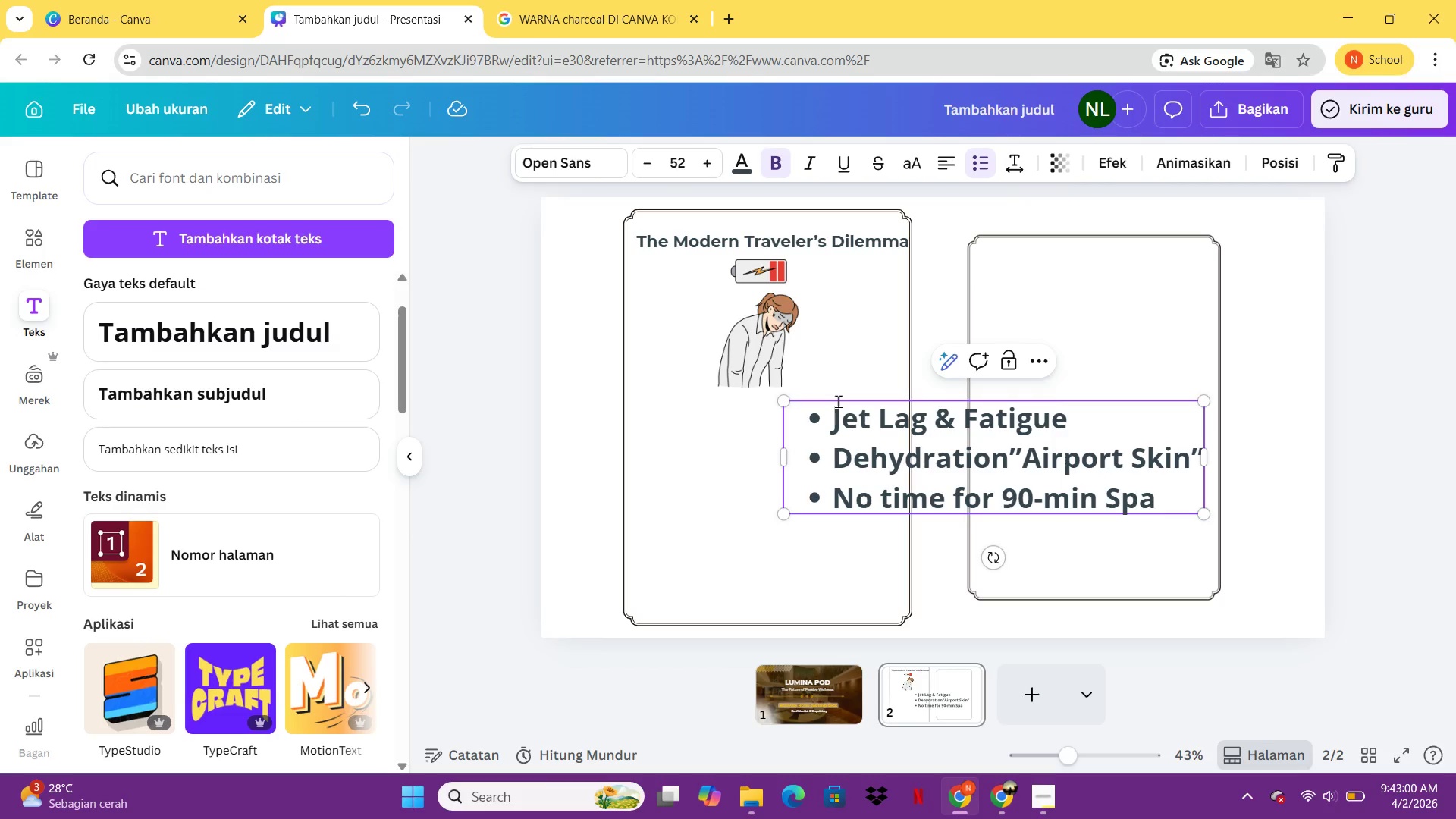 
left_click_drag(start_coordinate=[1205, 510], to_coordinate=[1022, 451])
 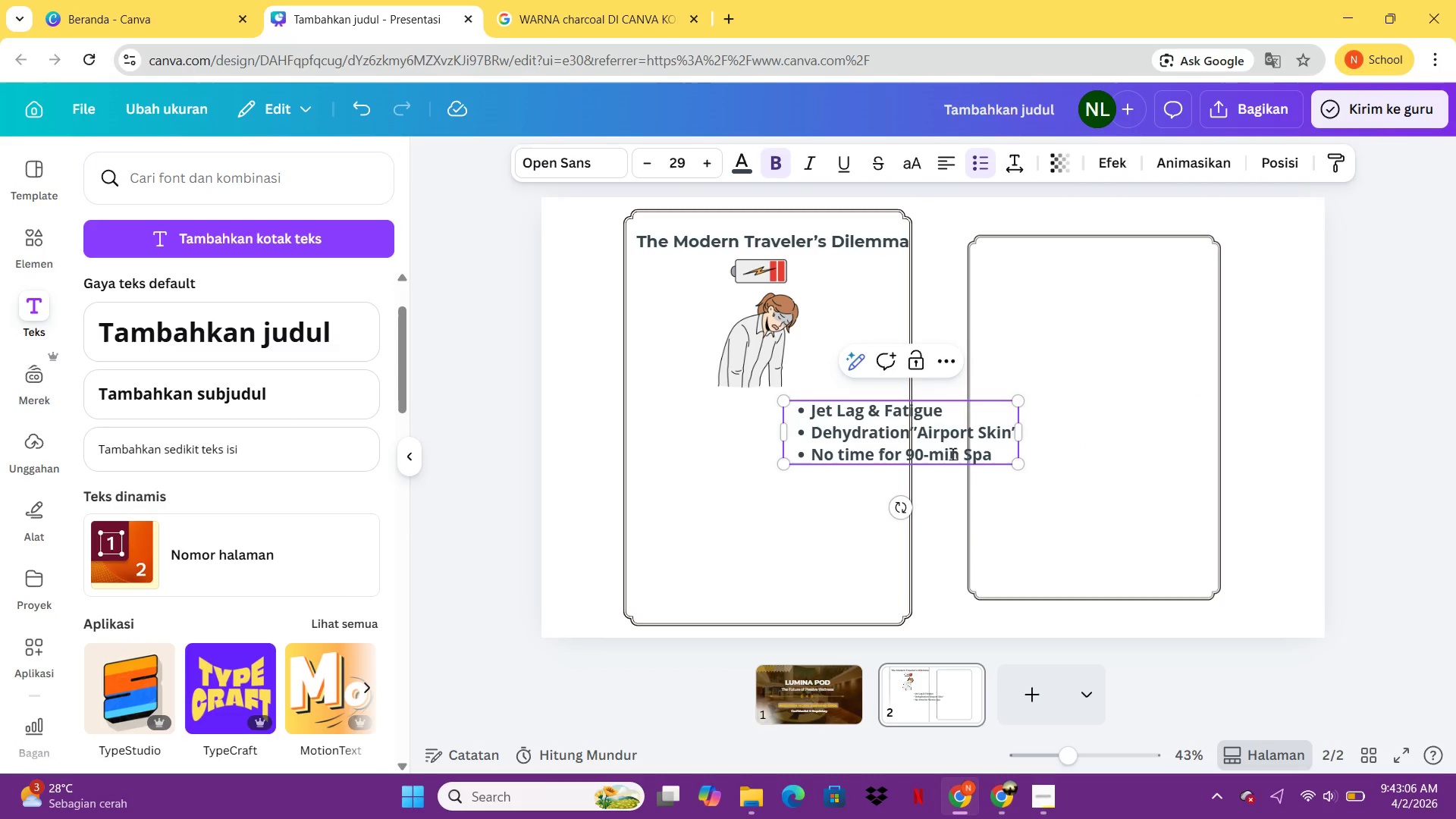 
left_click_drag(start_coordinate=[941, 436], to_coordinate=[830, 453])
 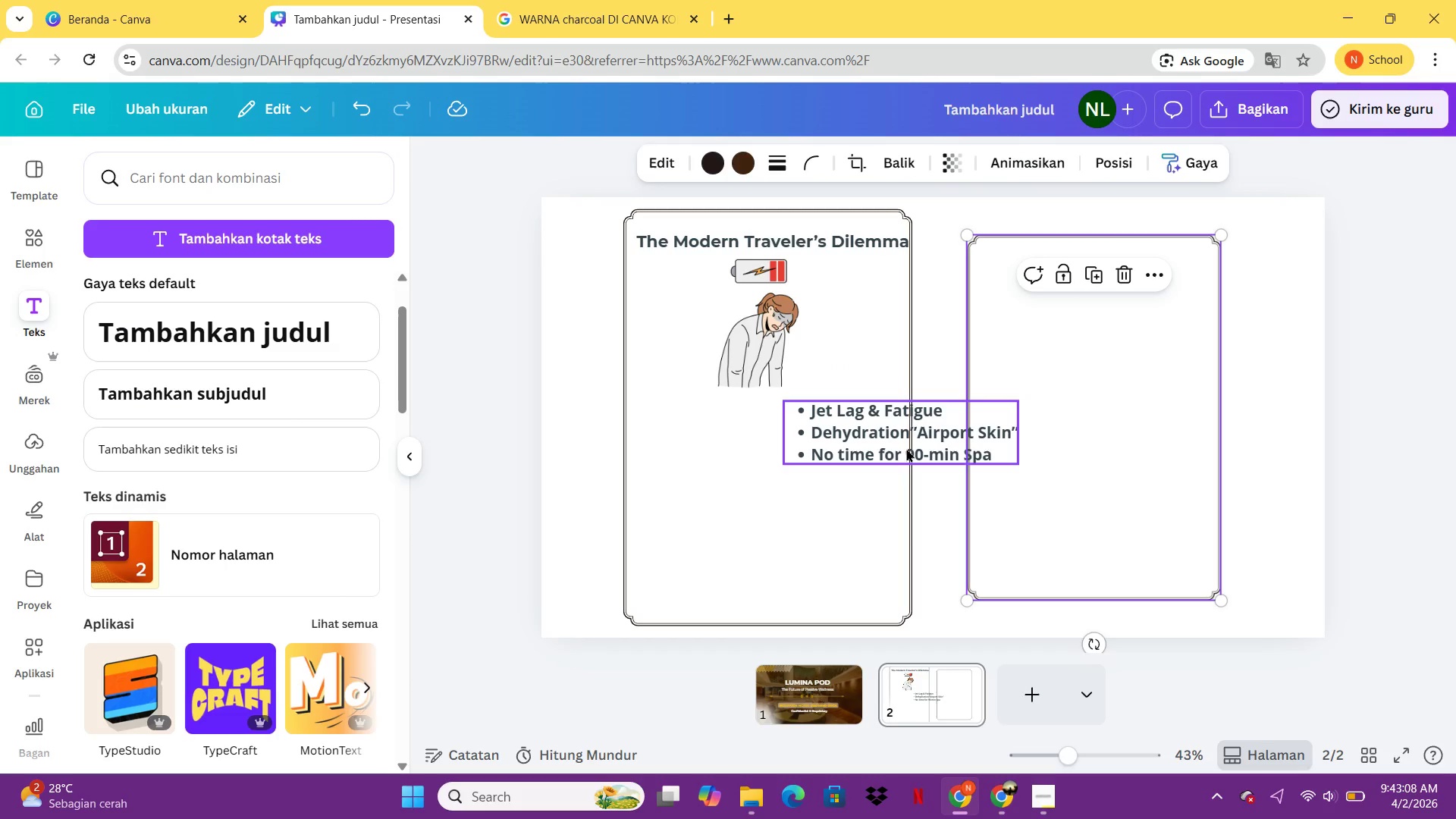 
left_click_drag(start_coordinate=[904, 444], to_coordinate=[763, 467])
 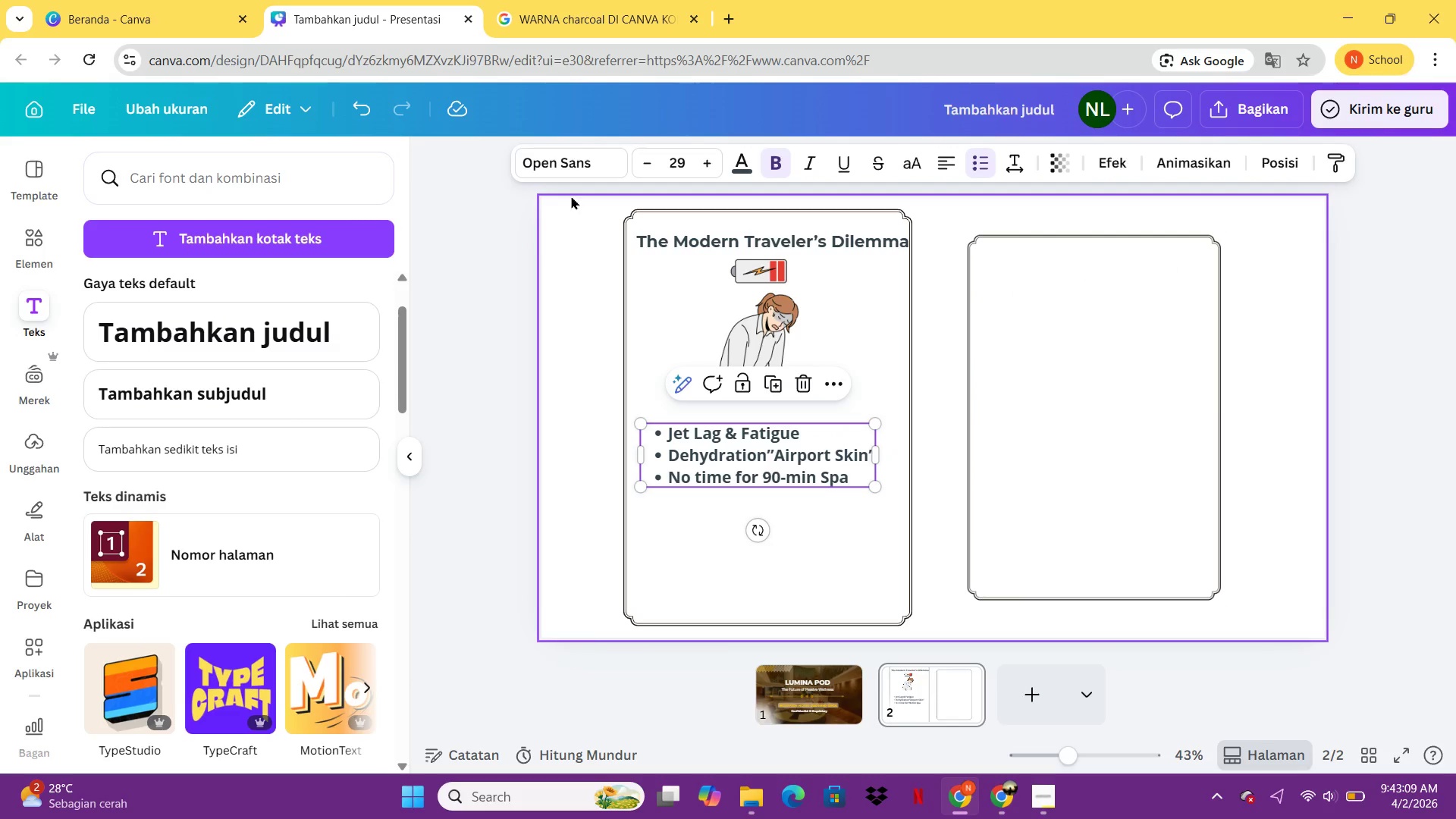 
left_click([566, 169])
 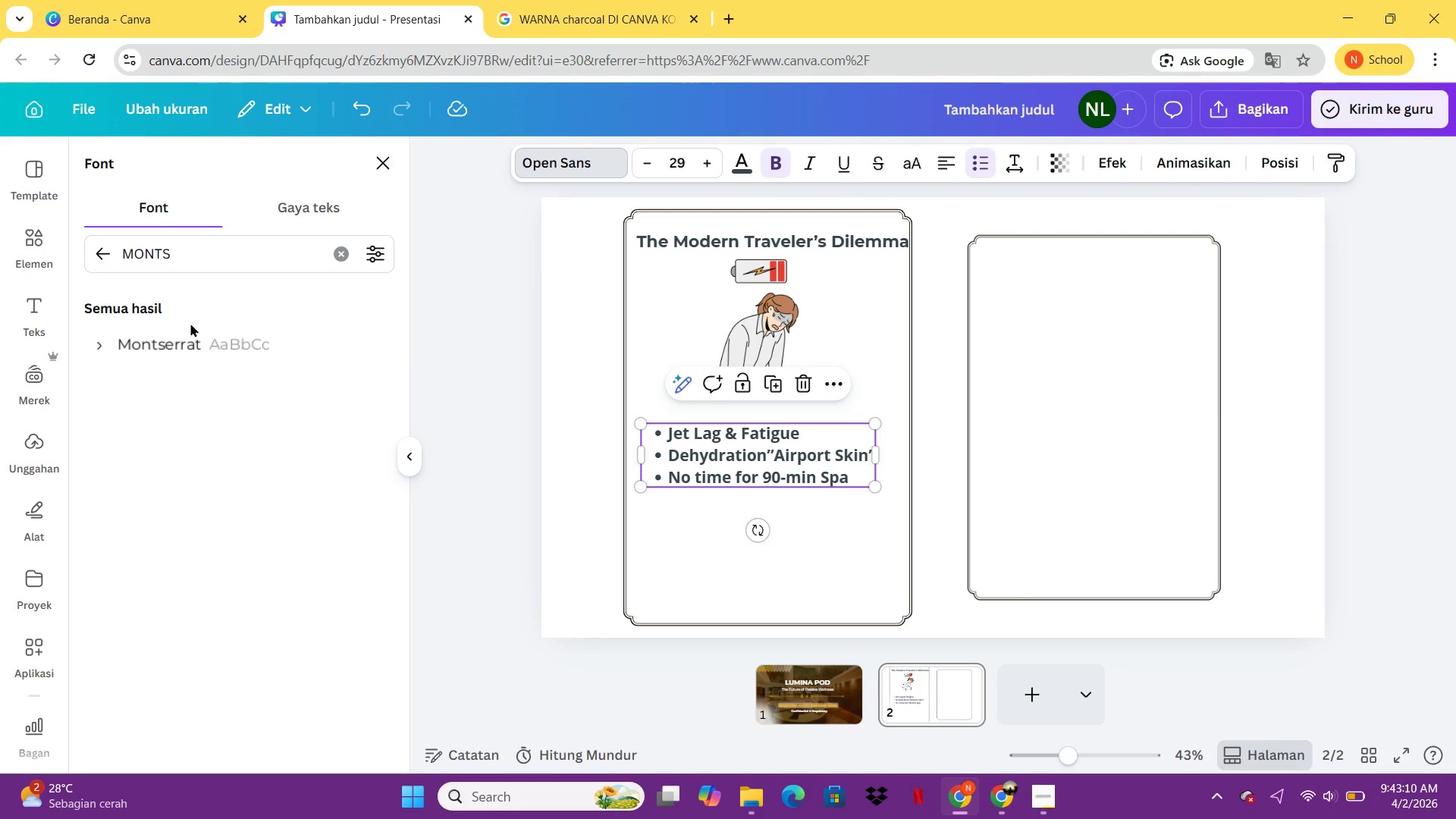 
left_click([187, 338])
 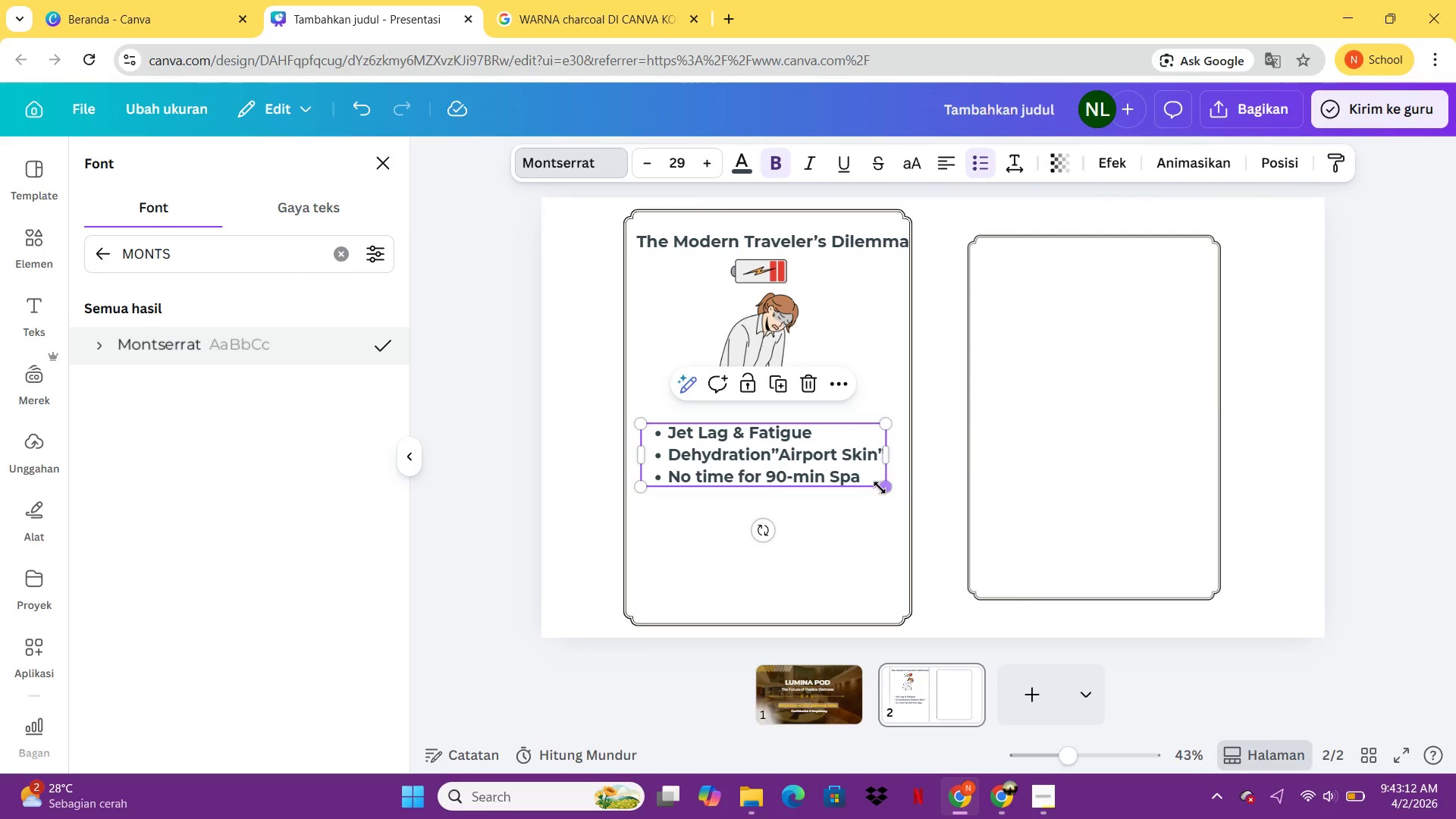 
left_click_drag(start_coordinate=[886, 486], to_coordinate=[871, 482])
 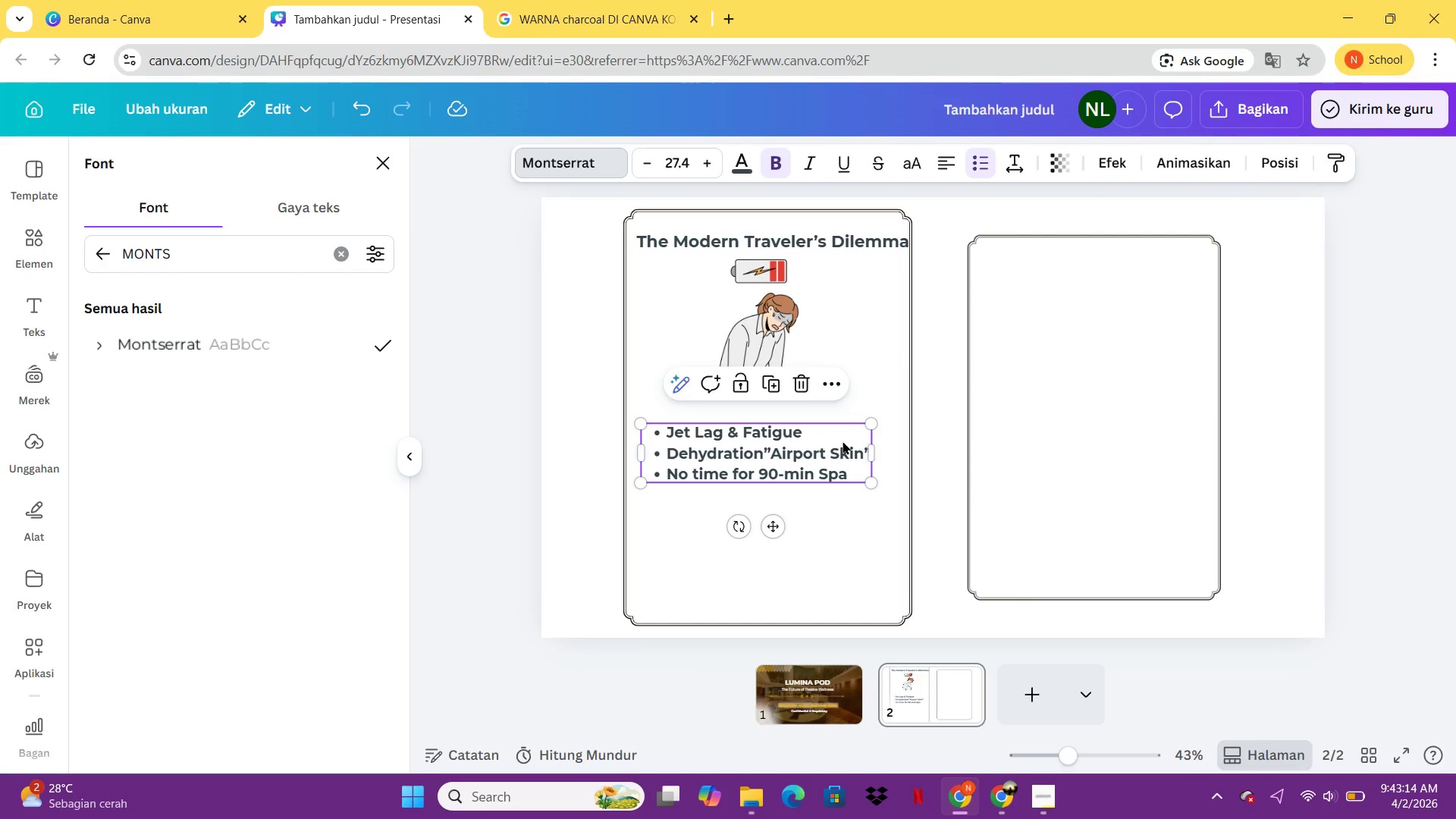 
left_click([833, 428])
 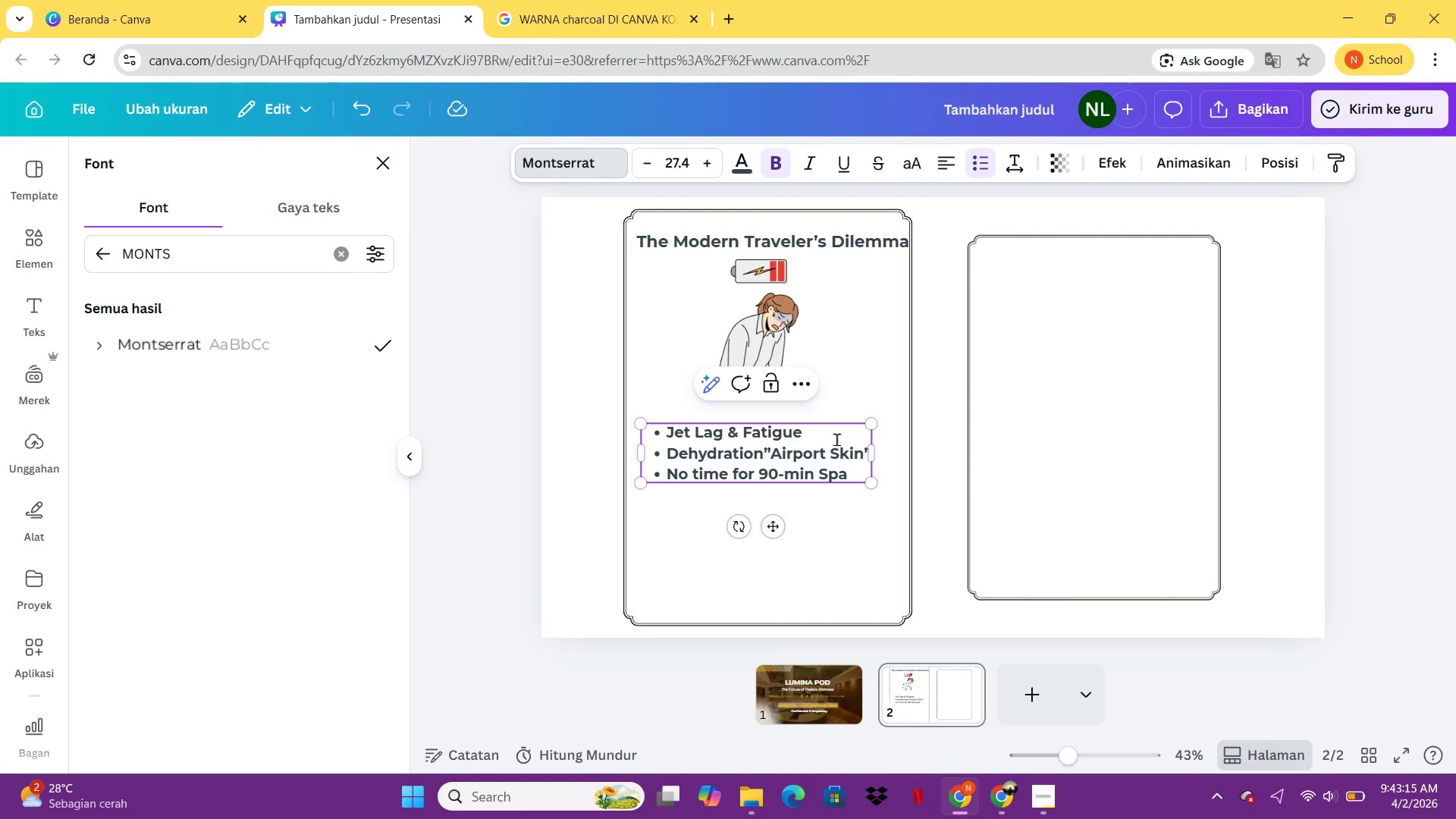 
key(Enter)
 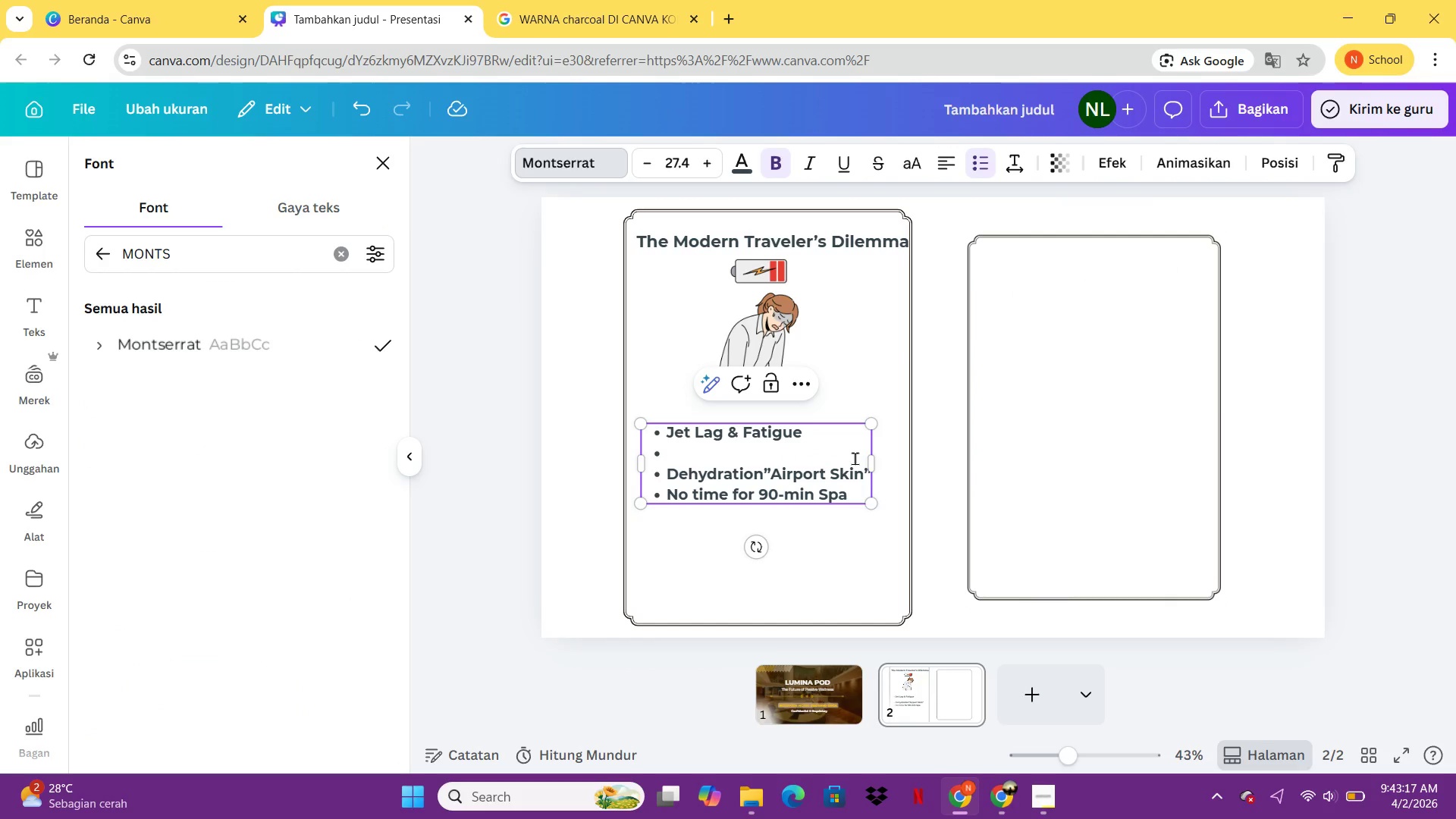 
key(Backspace)
 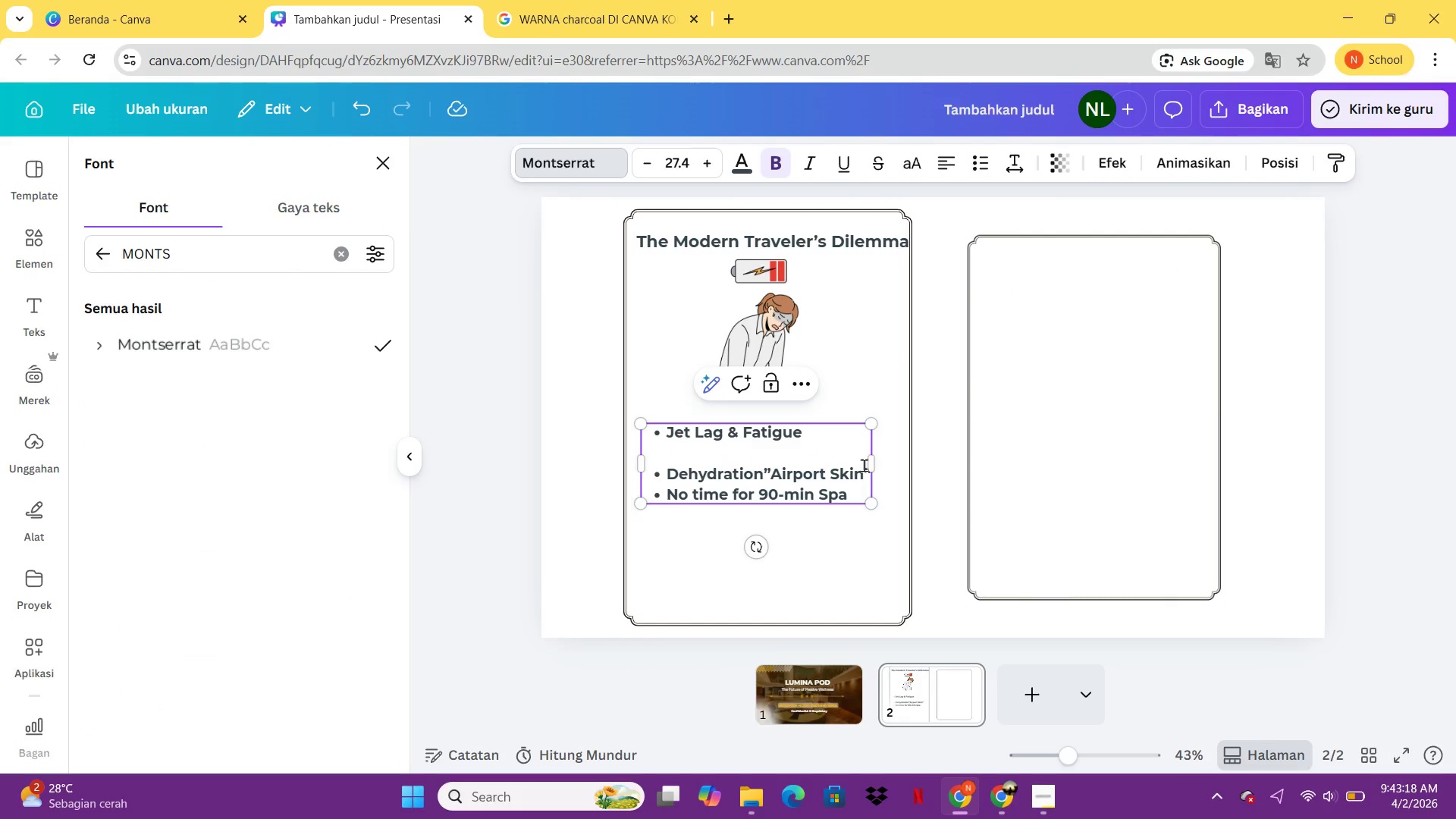 
left_click([871, 467])
 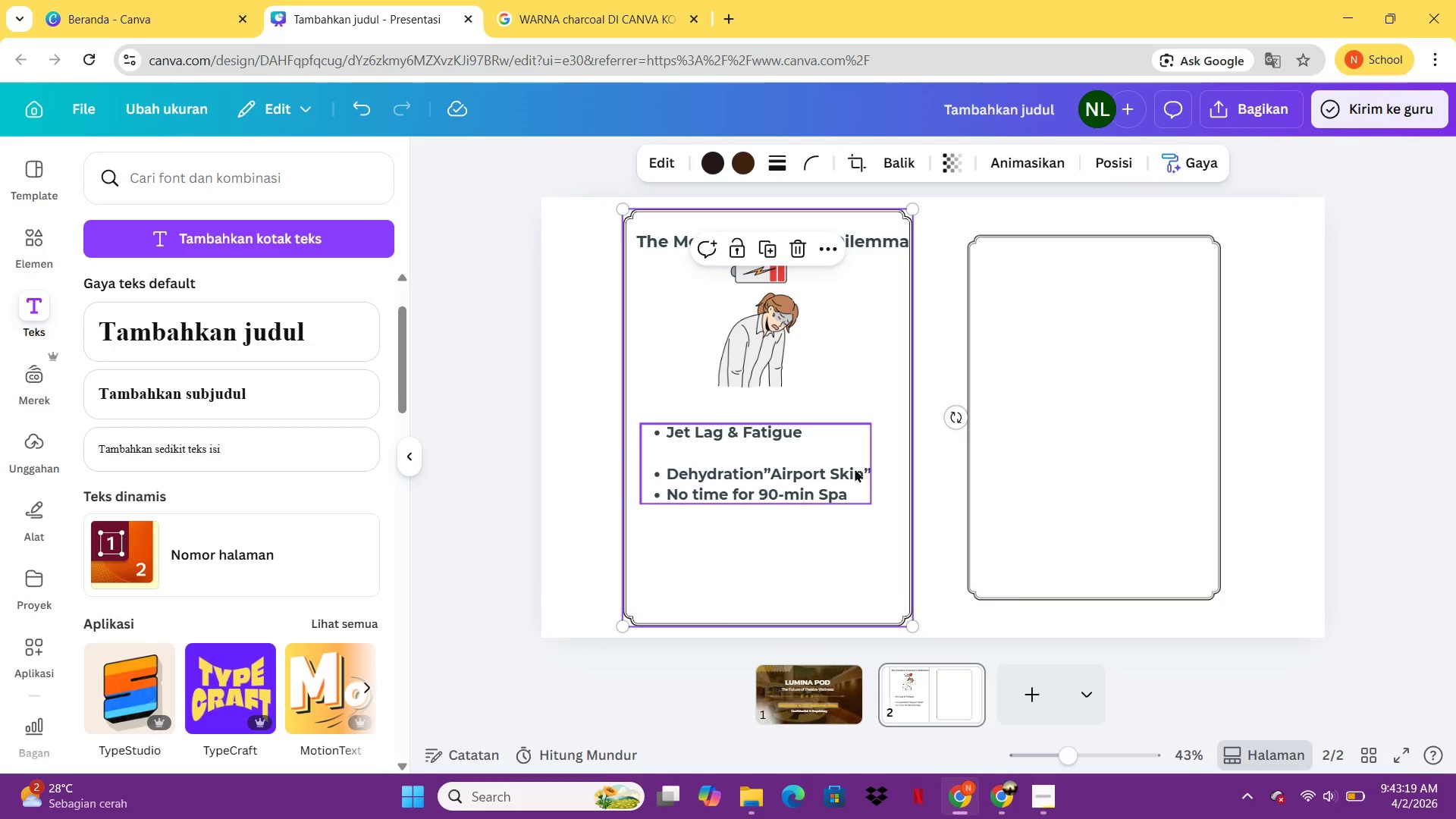 
left_click([854, 469])
 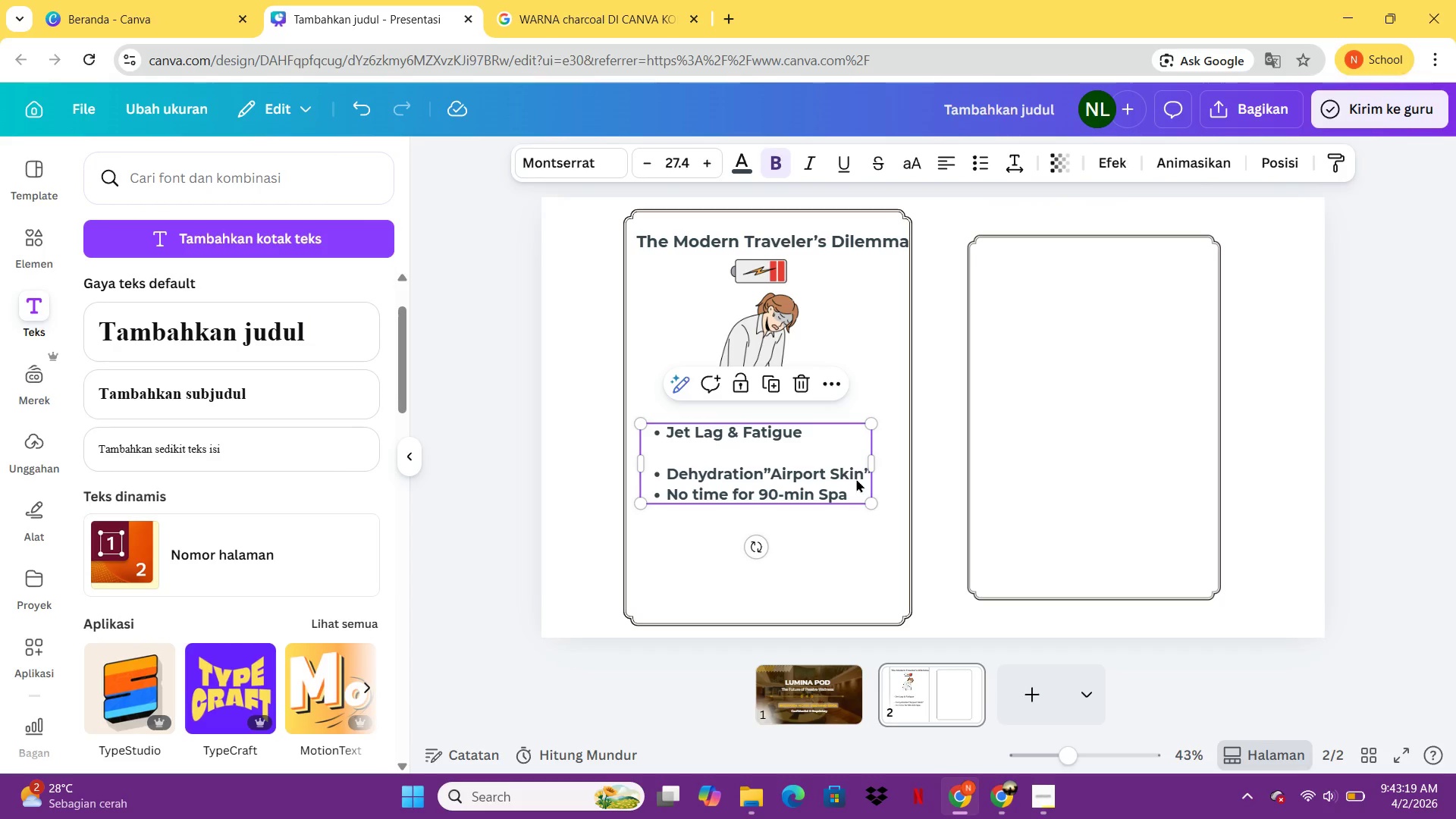 
left_click([856, 479])
 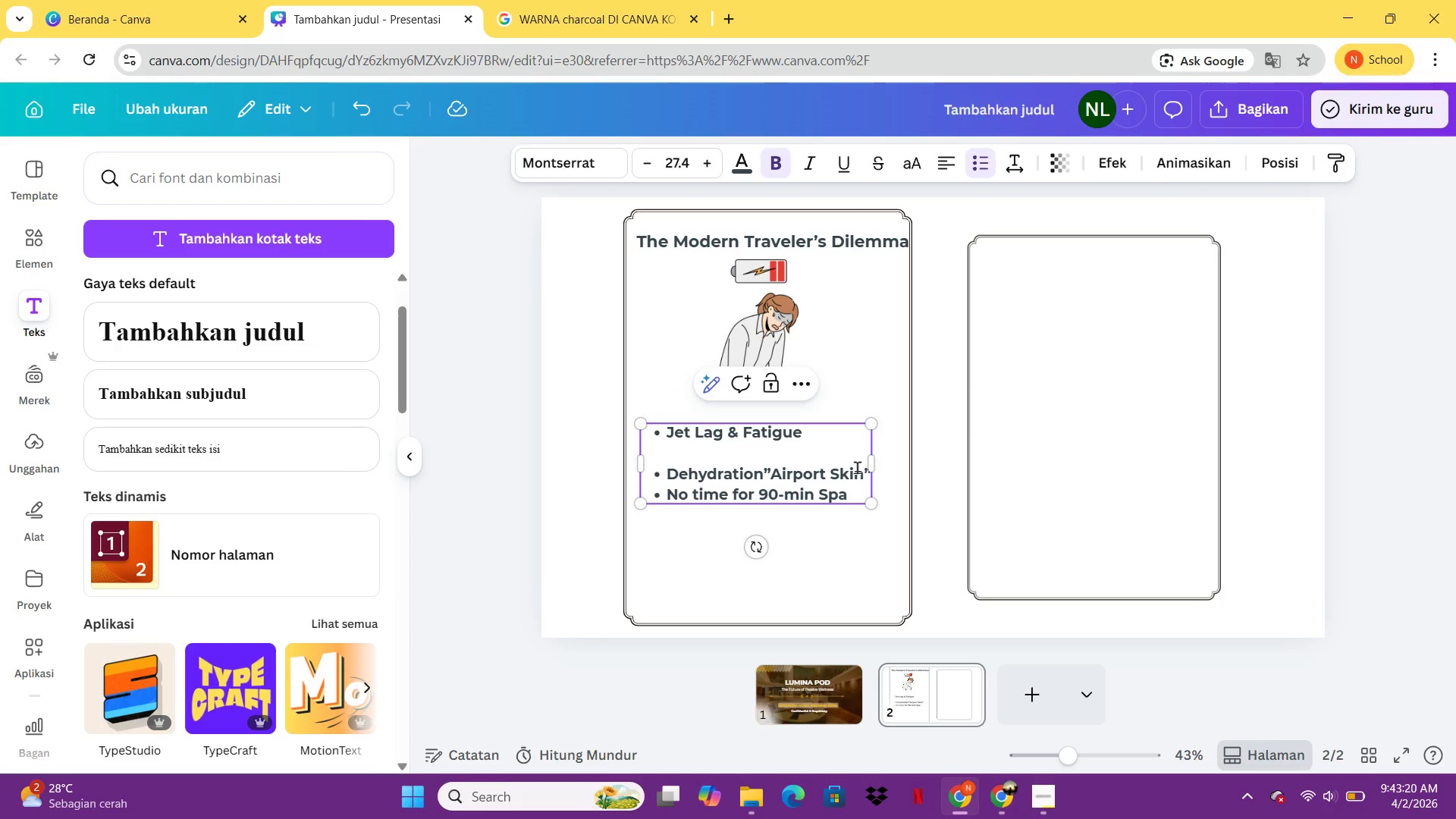 
key(ArrowRight)
 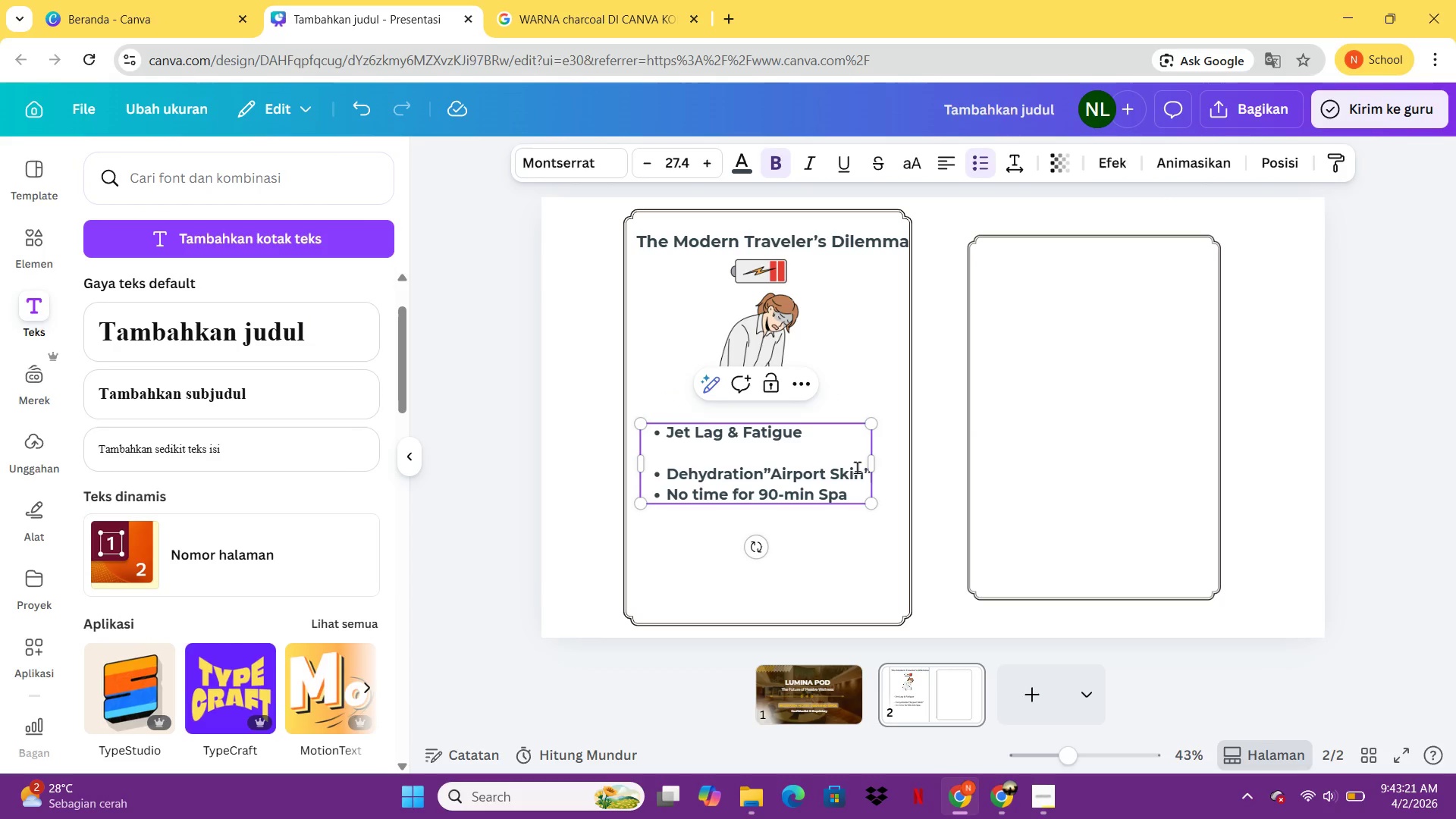 
key(ArrowRight)
 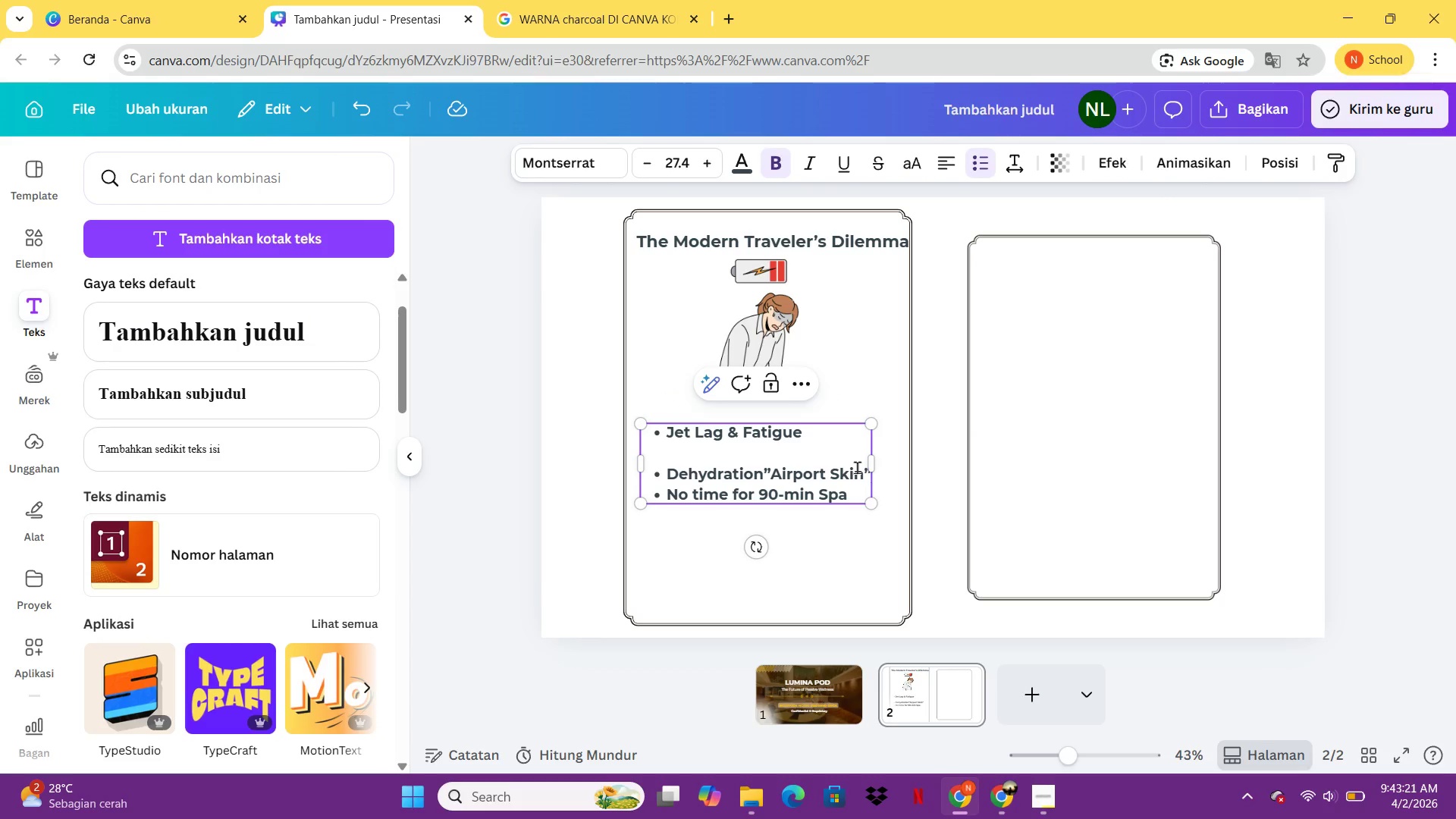 
key(Enter)
 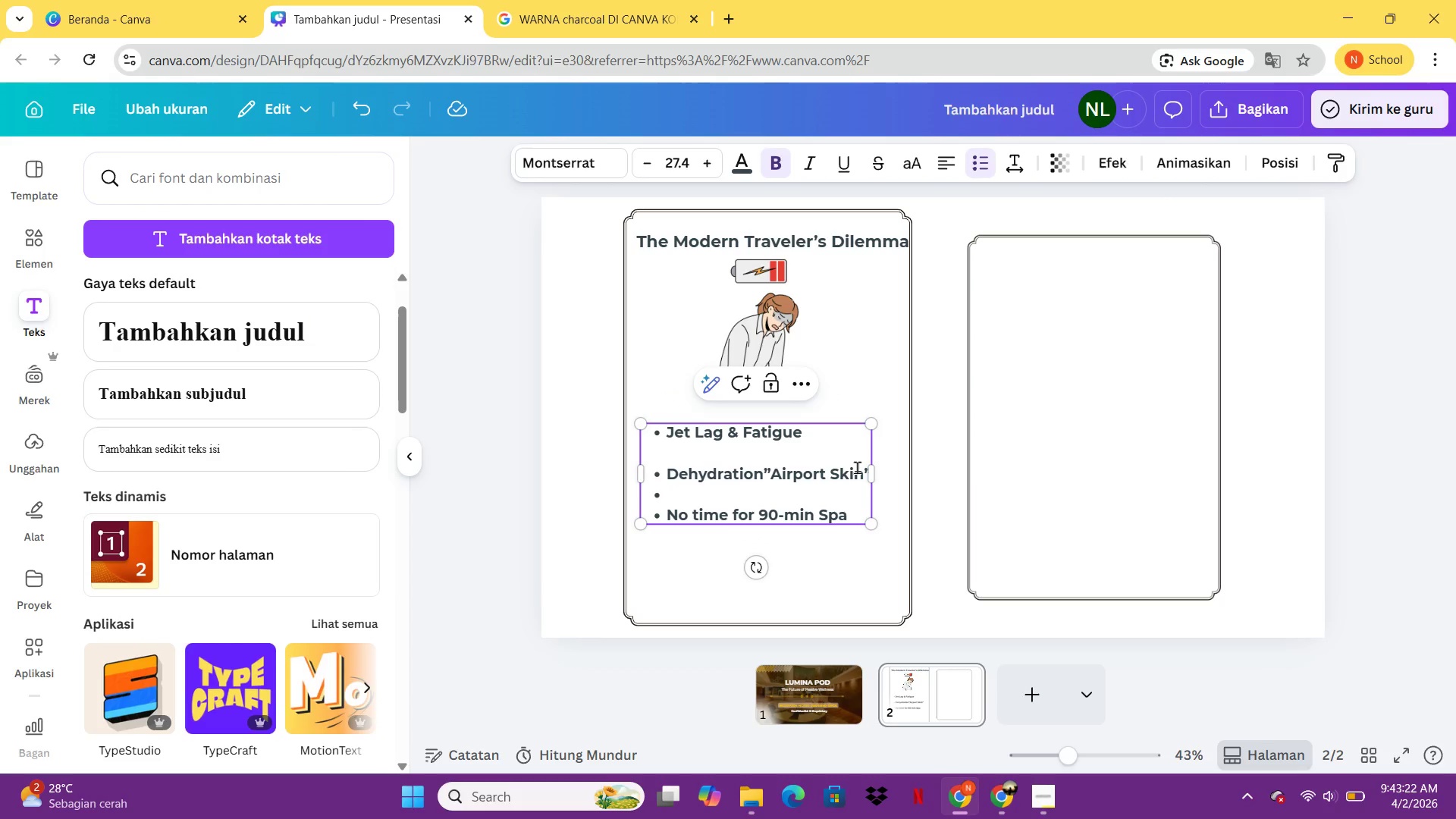 
key(Backspace)
 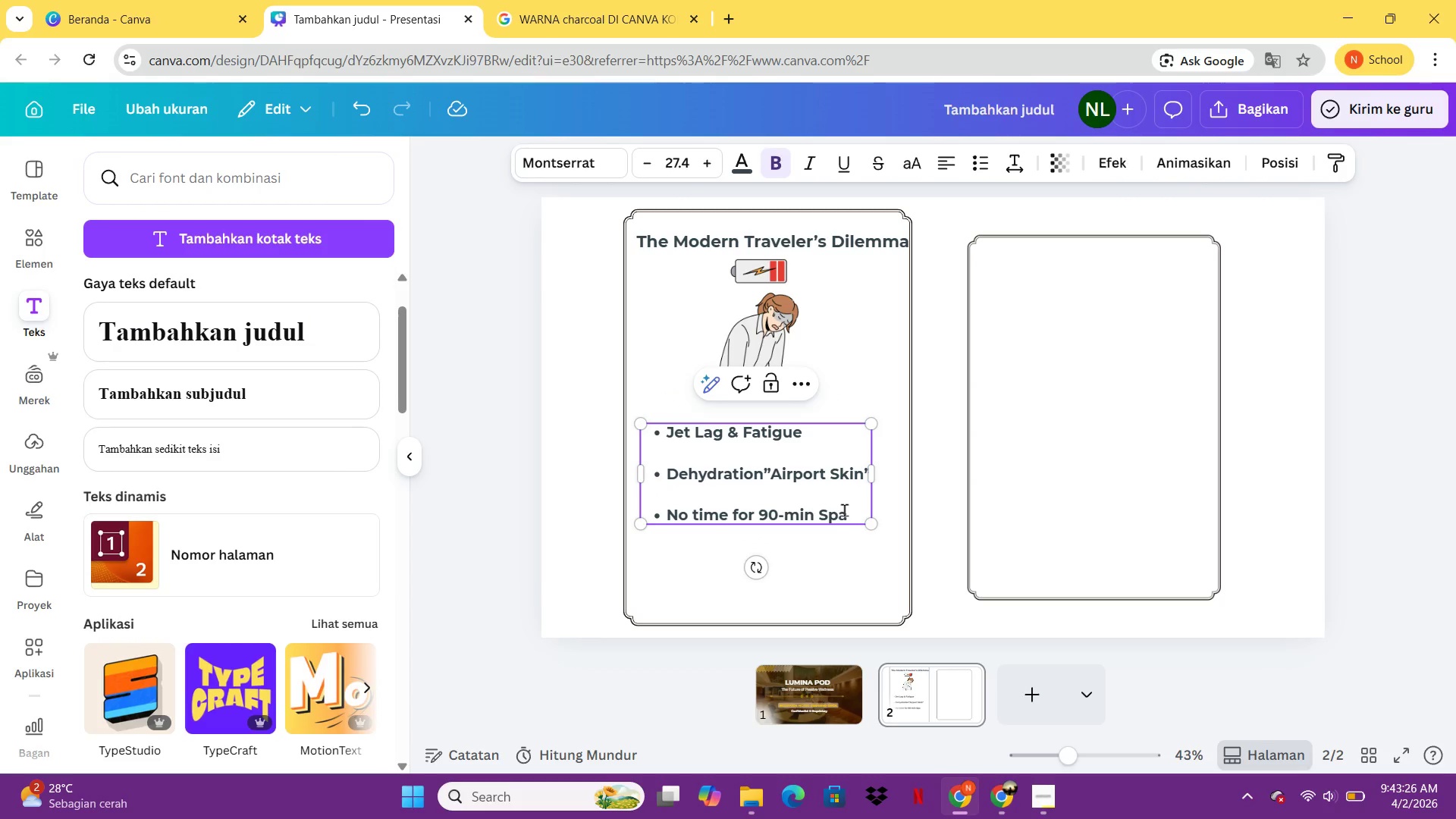 
wait(8.83)
 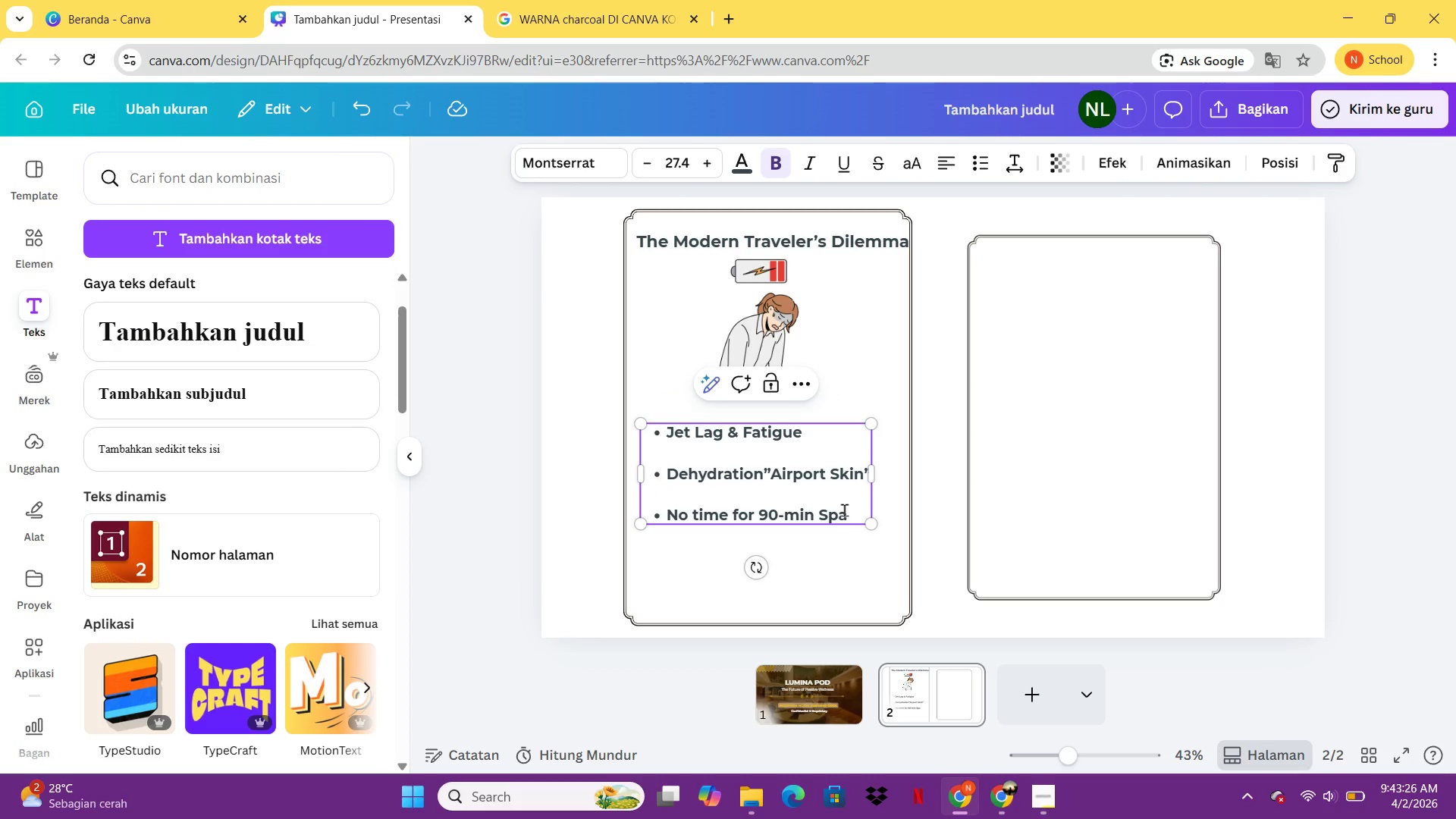 
left_click_drag(start_coordinate=[707, 484], to_coordinate=[717, 467])
 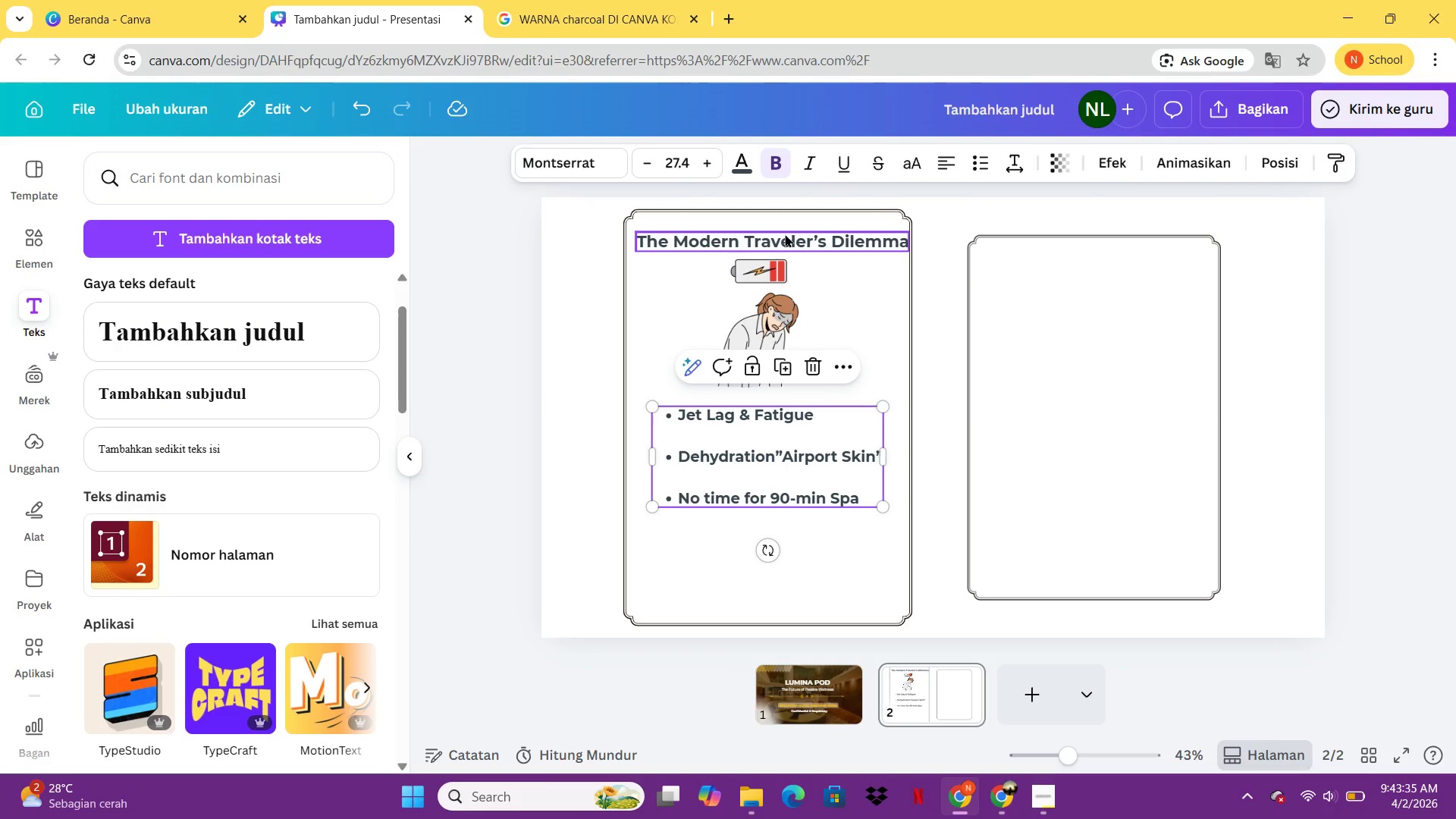 
left_click([787, 246])
 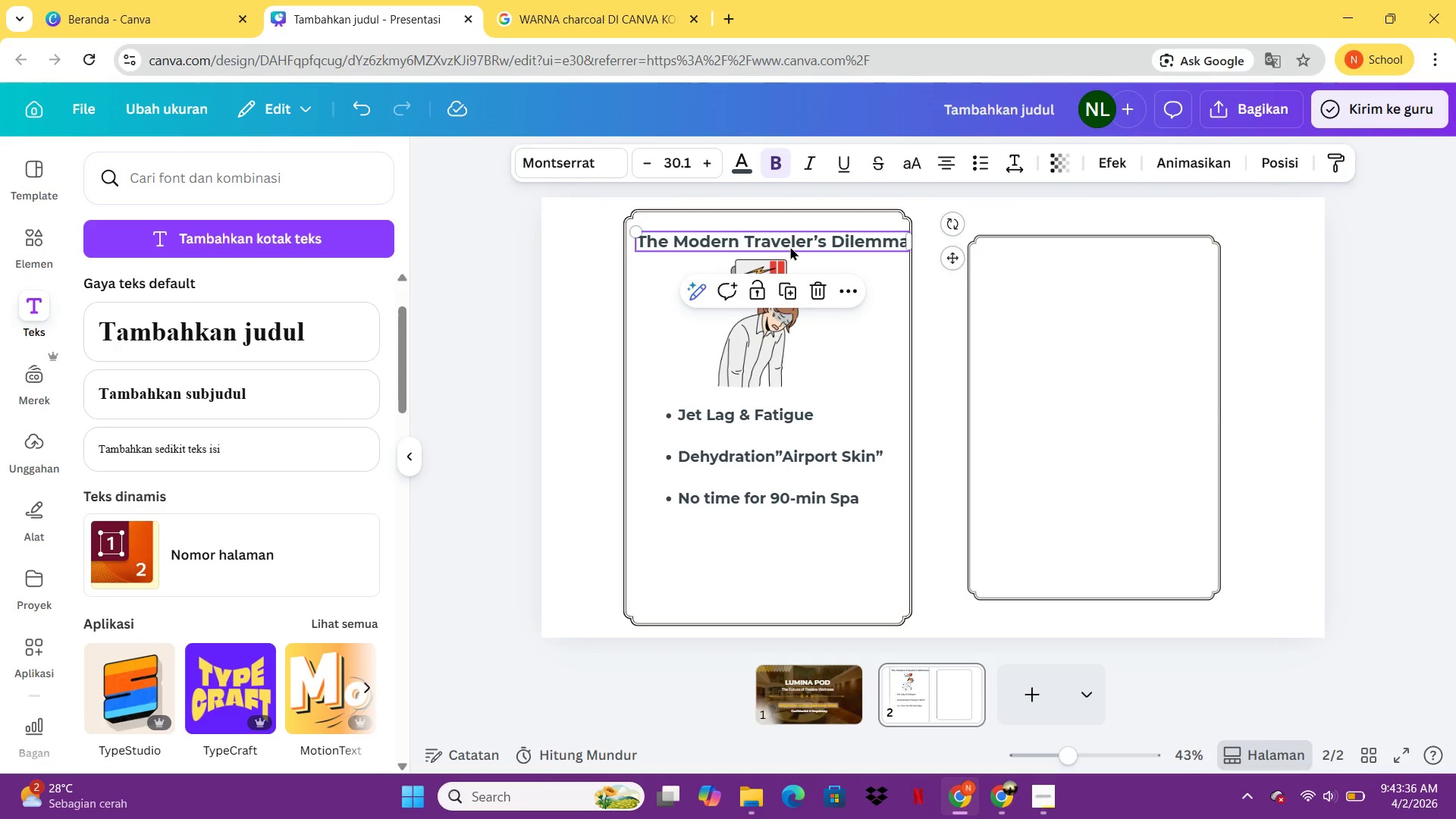 
key(ArrowLeft)
 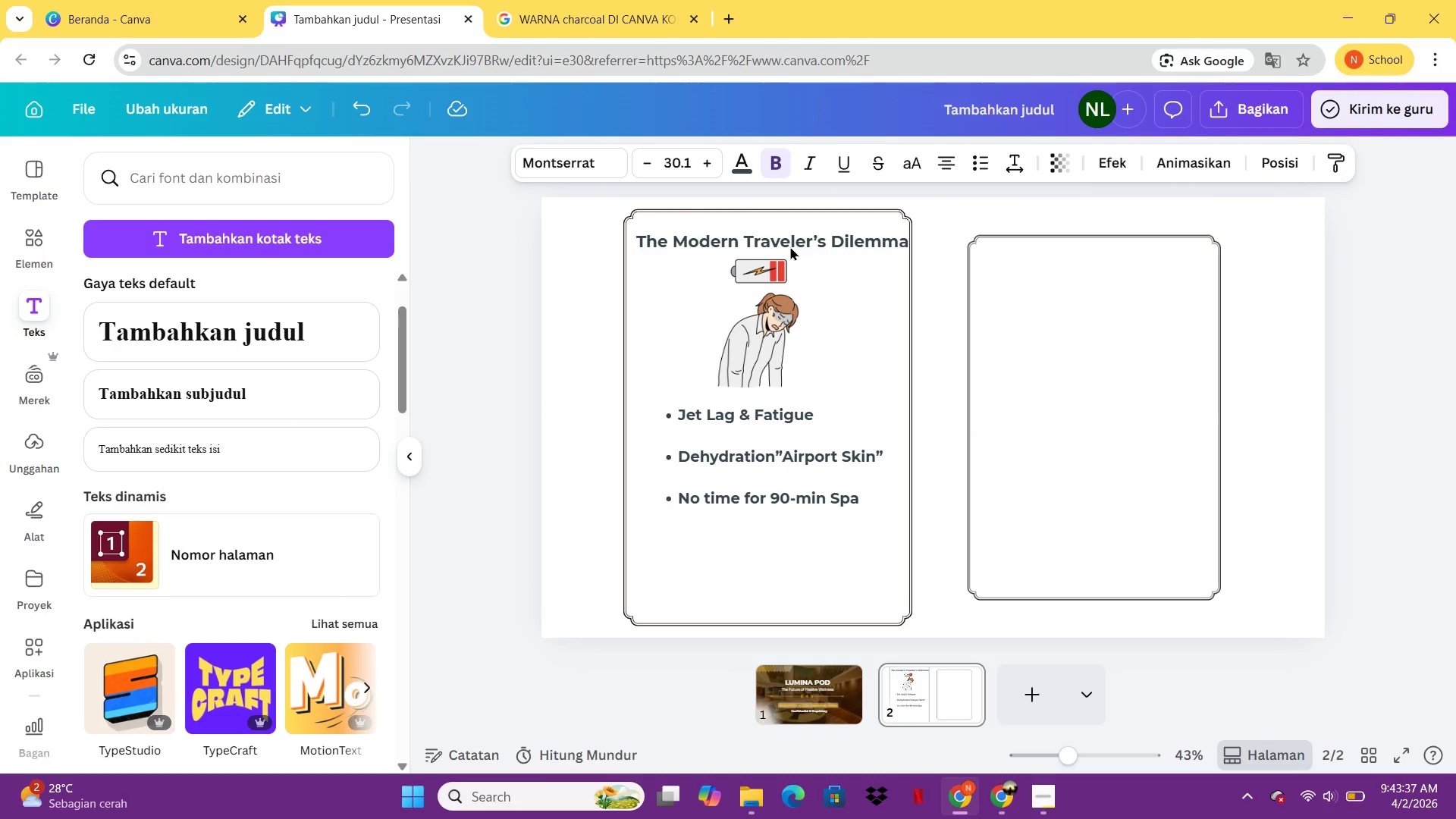 
key(ArrowLeft)
 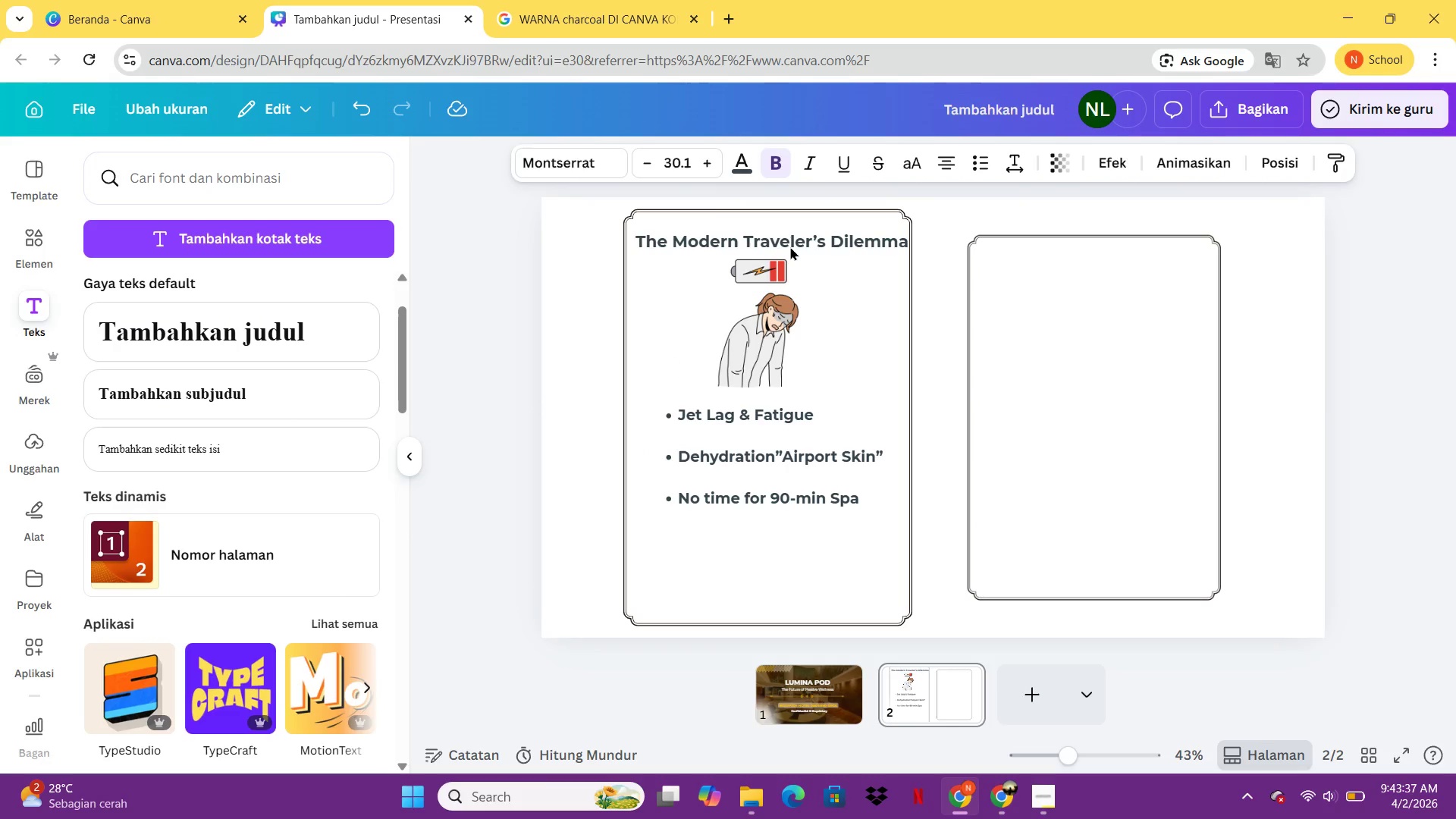 
key(ArrowLeft)
 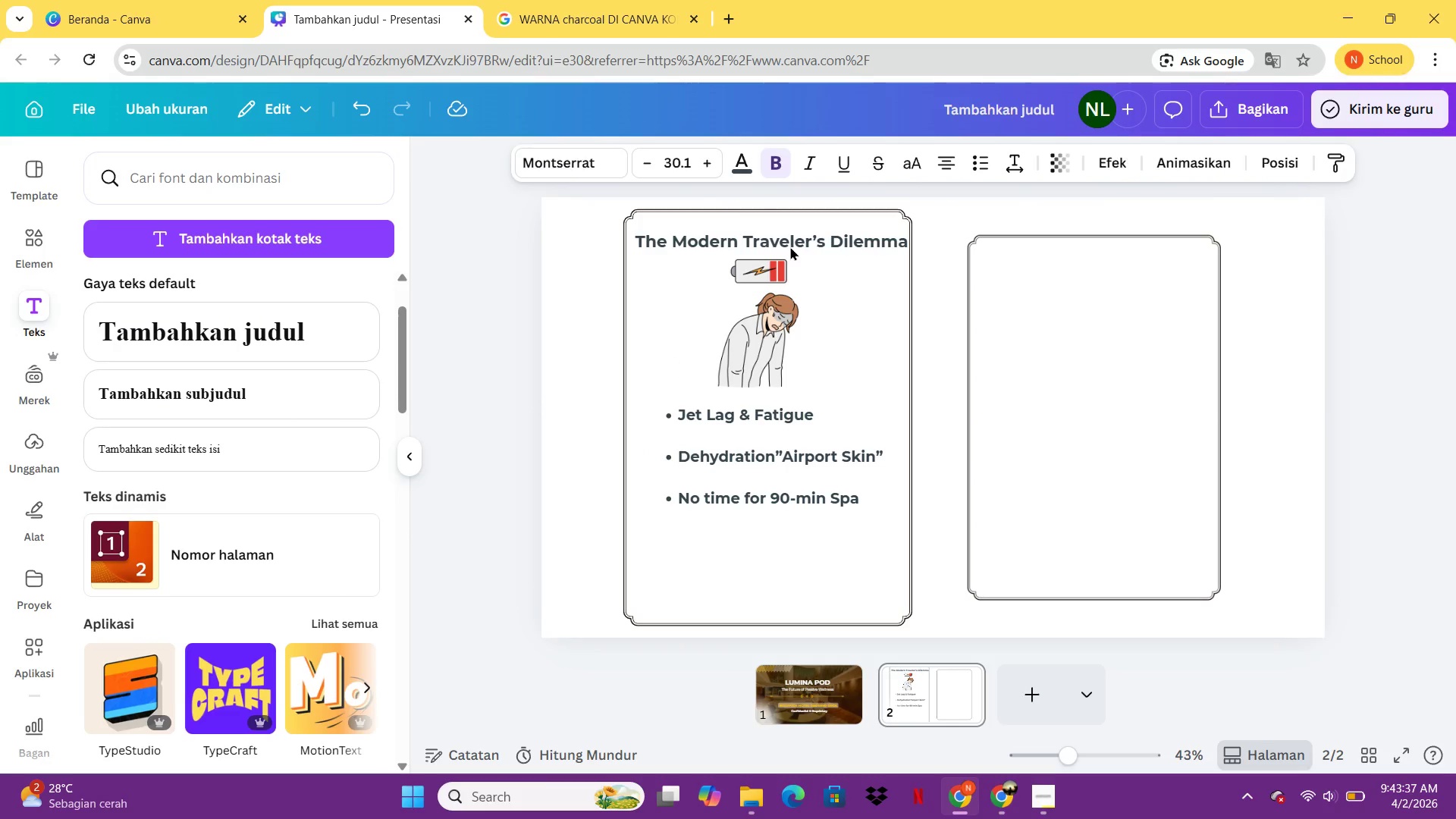 
key(ArrowLeft)
 